 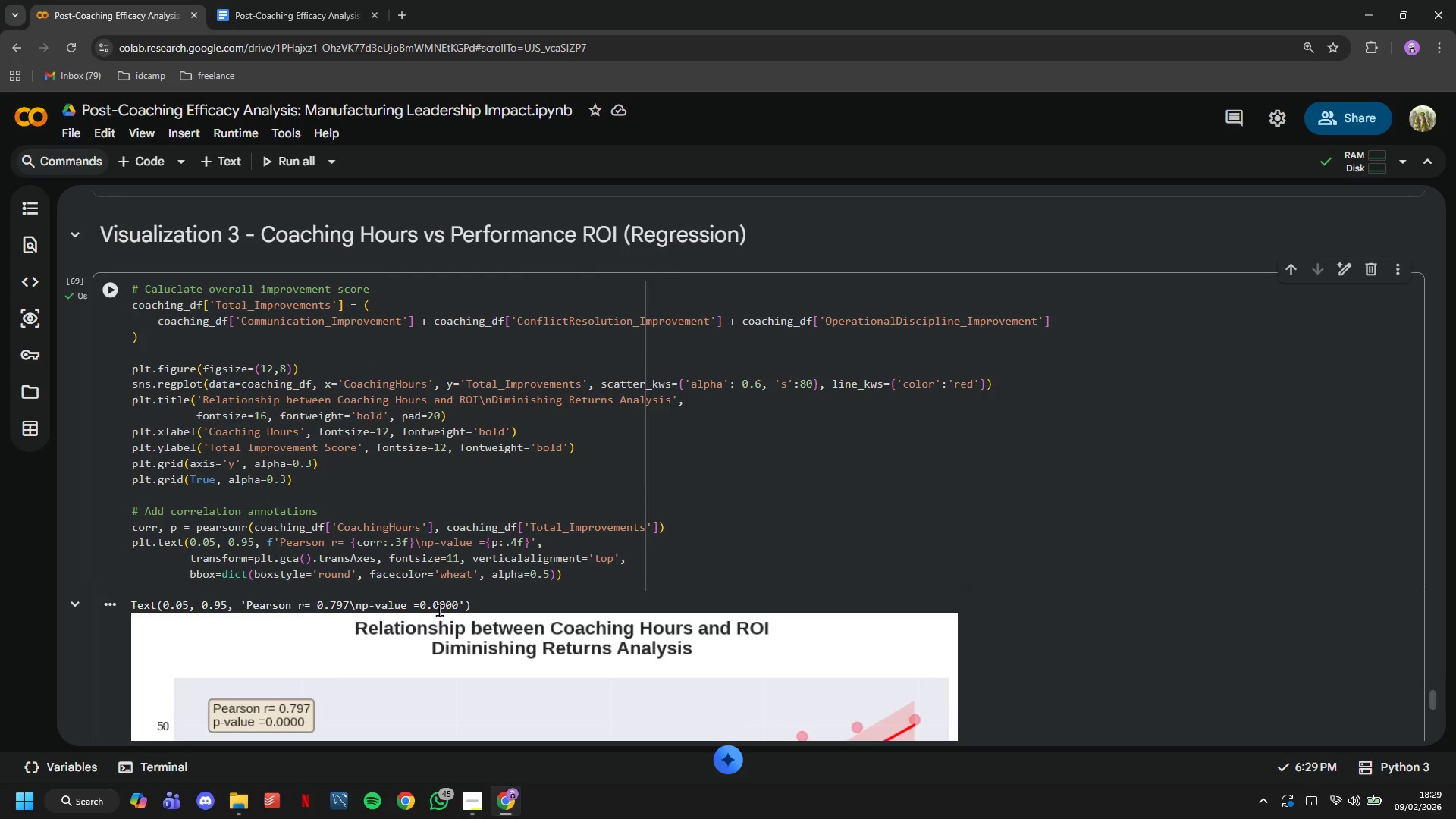 
left_click([231, 0])
 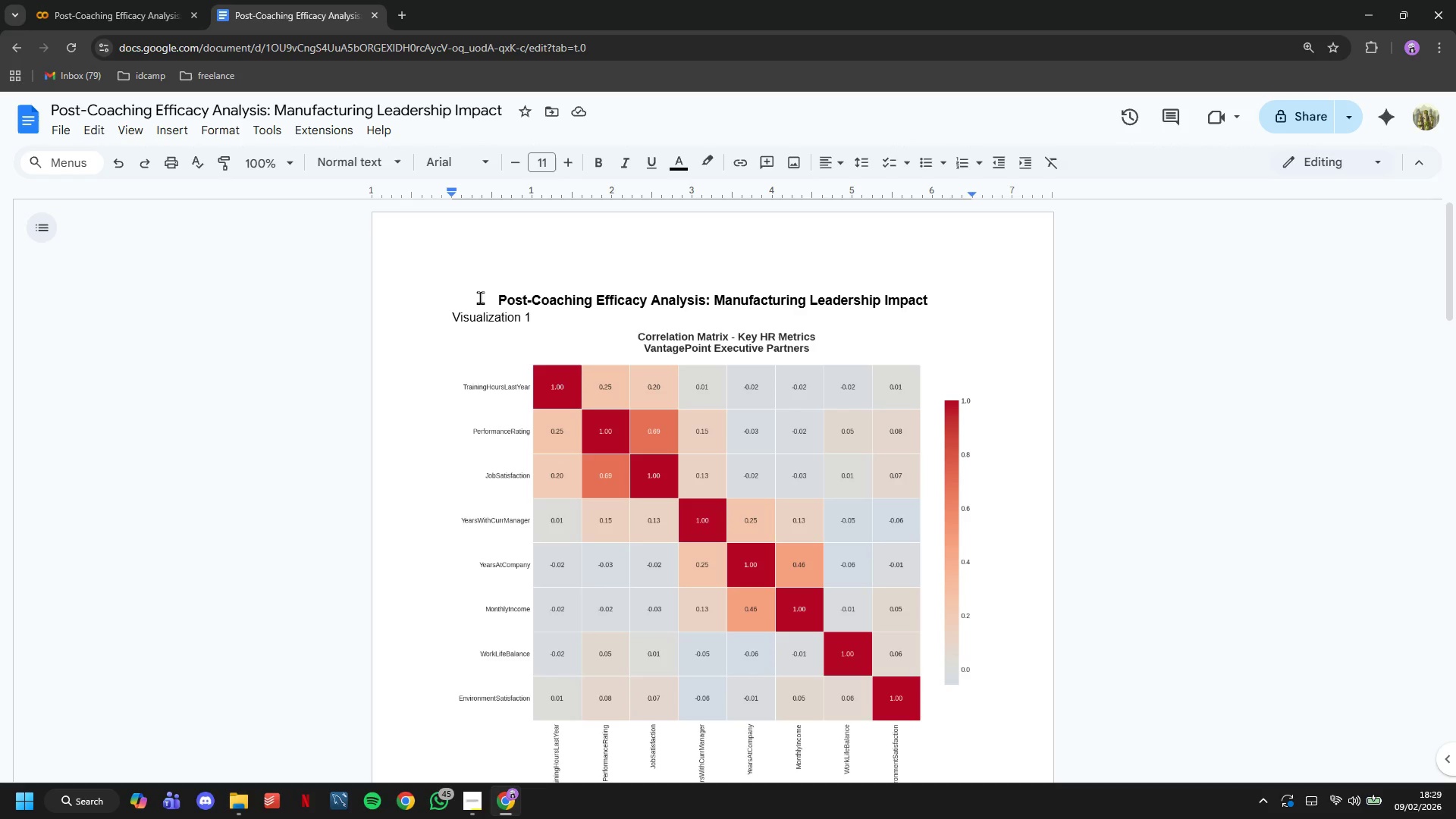 
left_click([480, 297])
 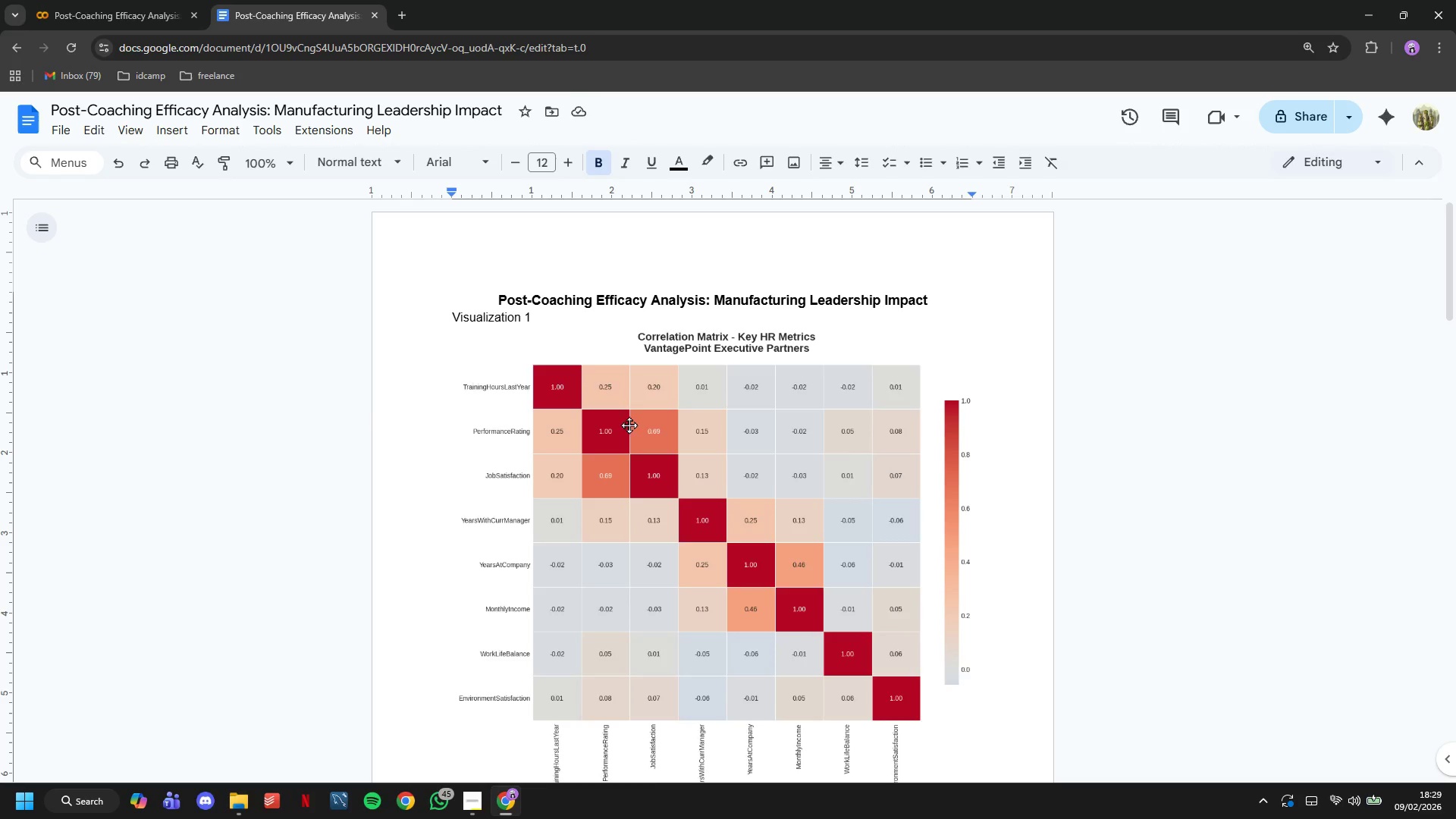 
key(Enter)
 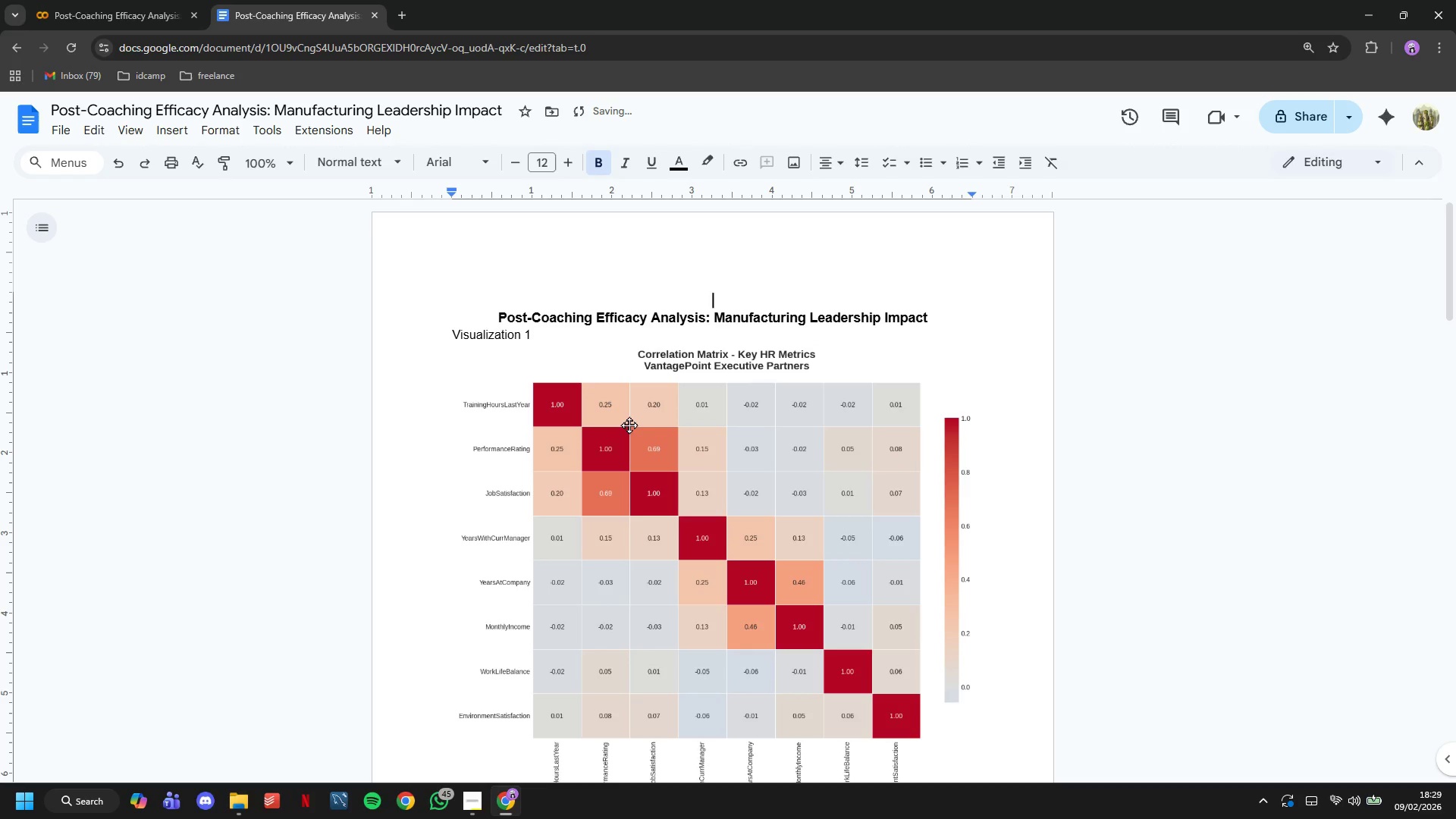 
key(ArrowUp)
 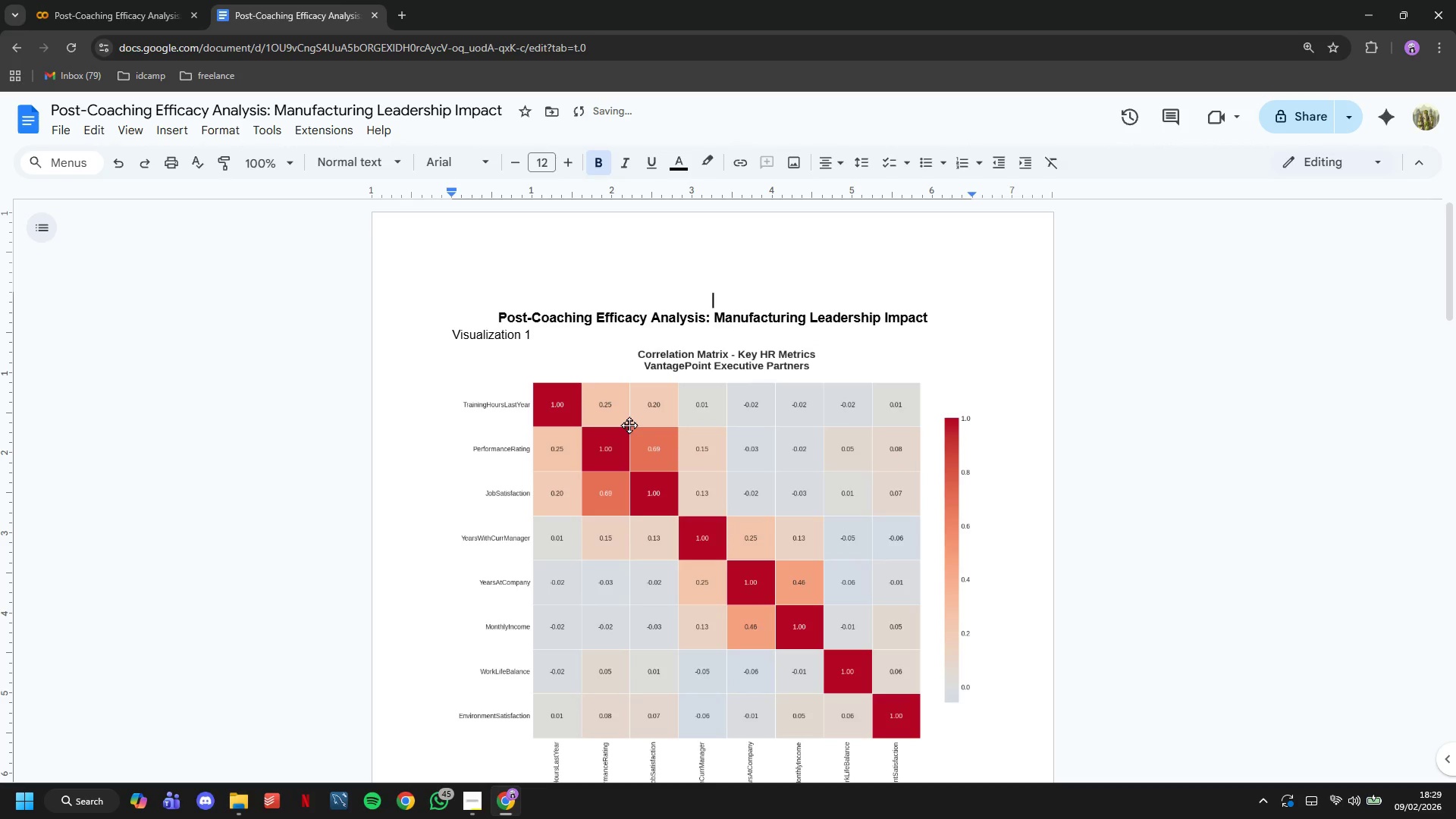 
type(VantagePoint Executive Partners)
 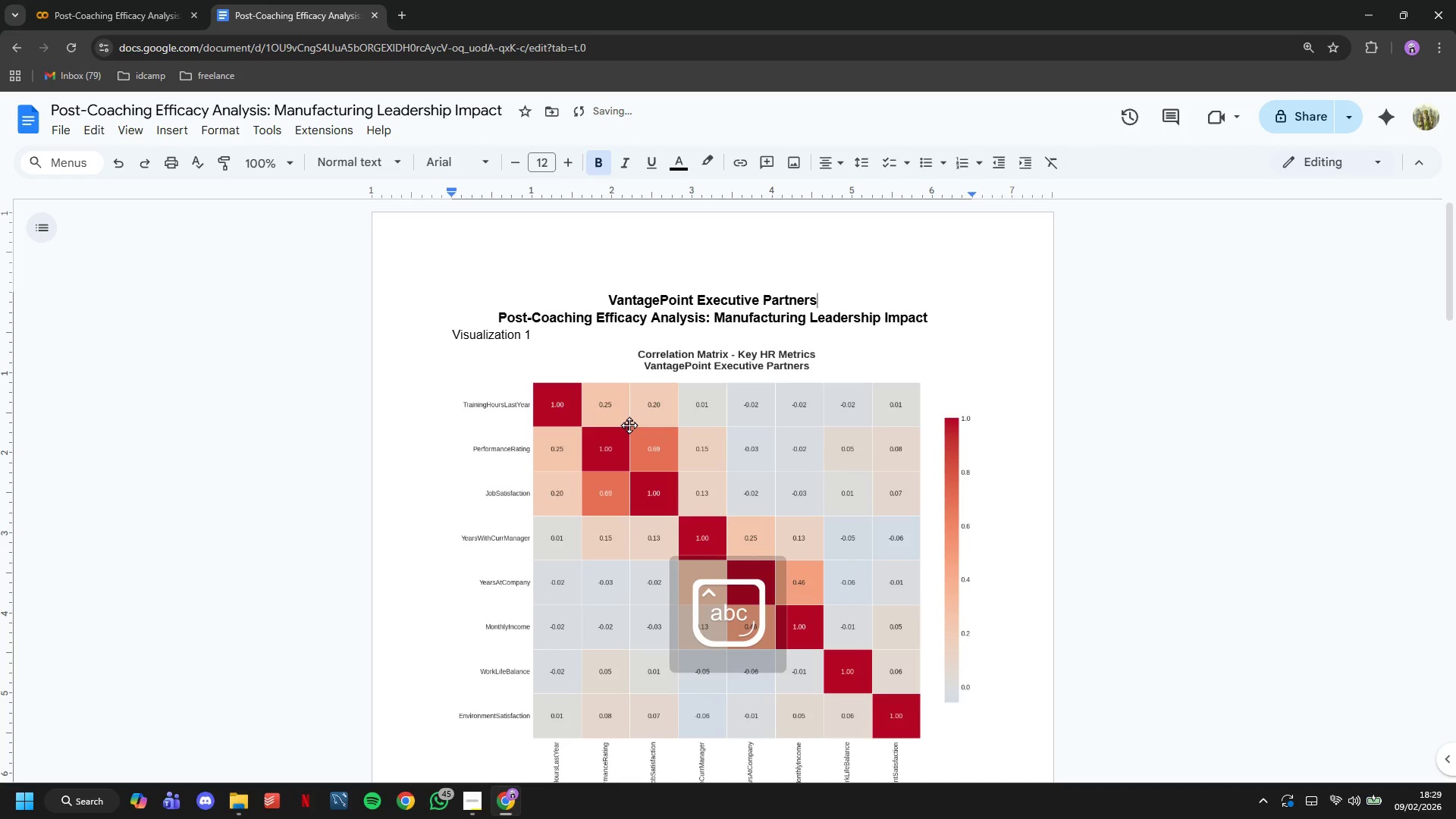 
key(ArrowDown)
 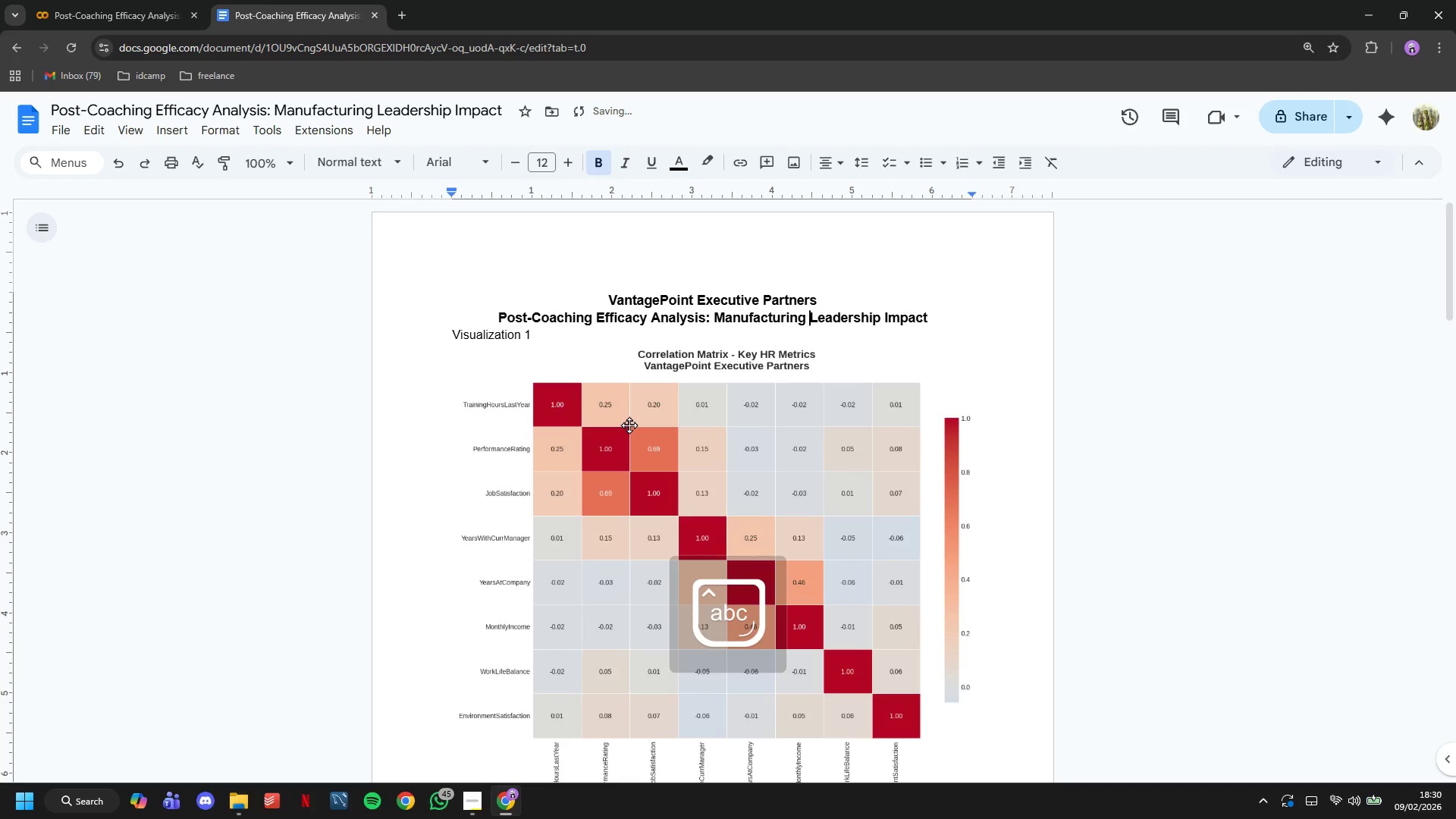 
hold_key(key=ArrowLeft, duration=0.94)
 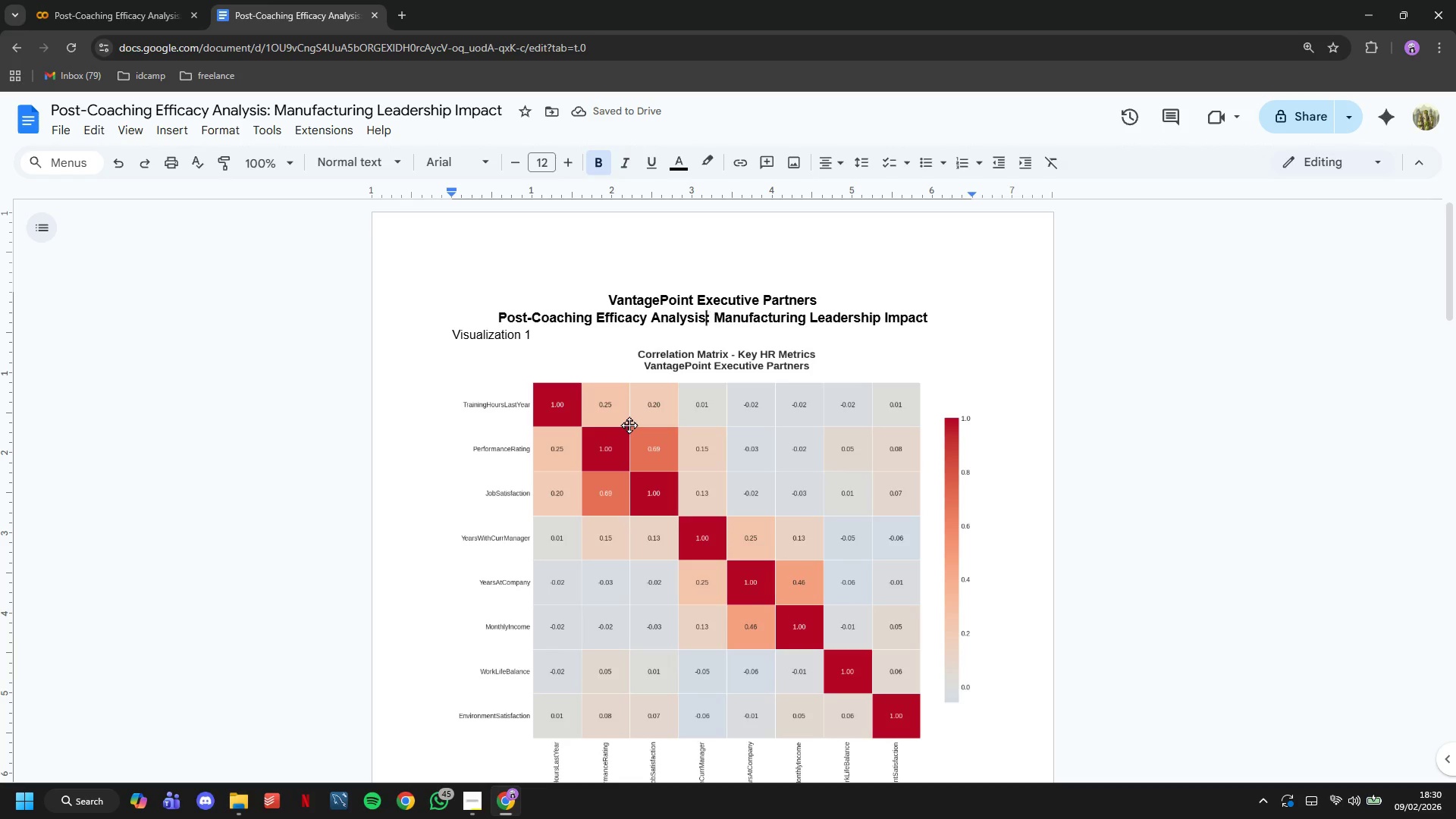 
key(ArrowLeft)
 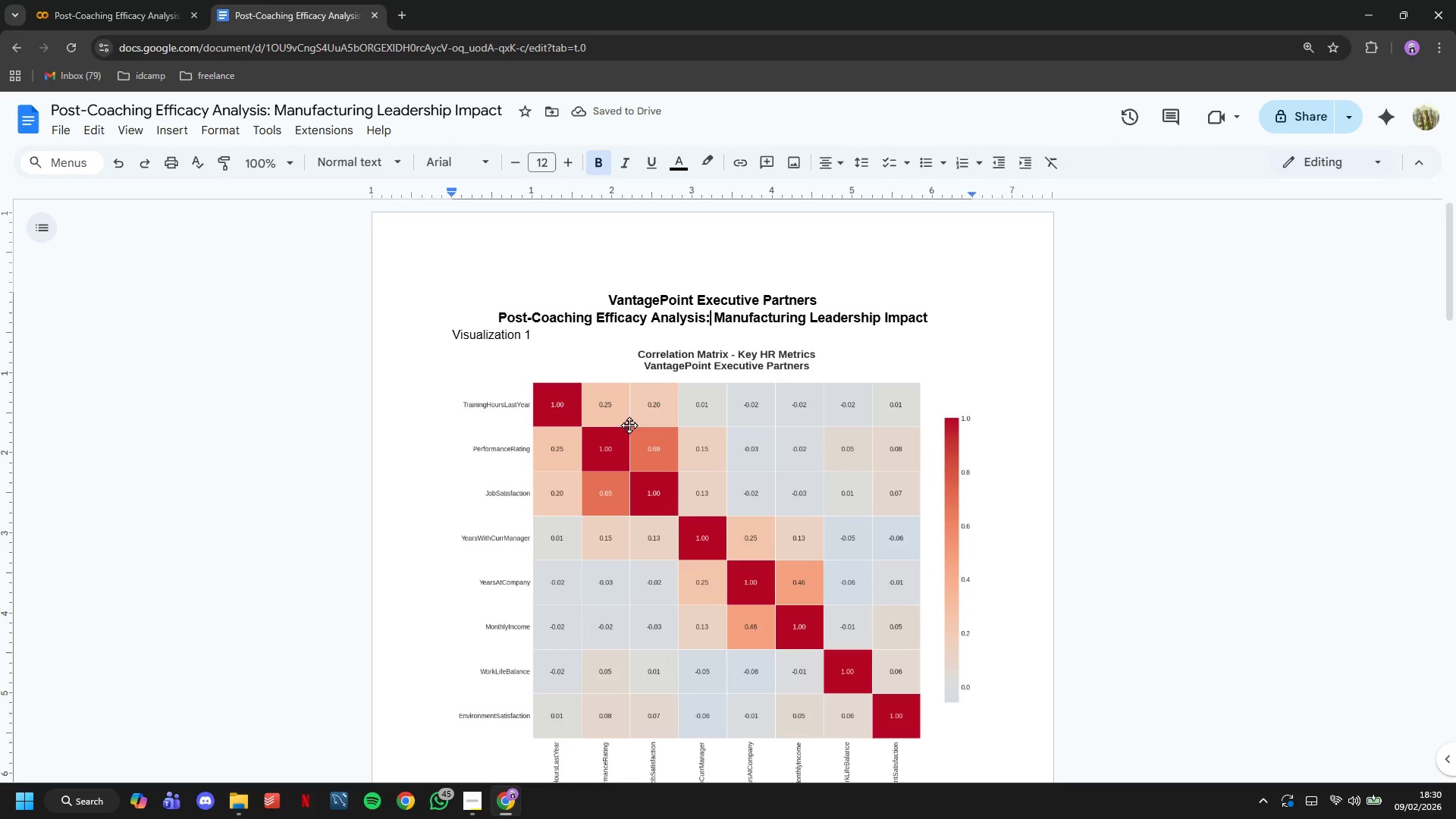 
key(ArrowRight)
 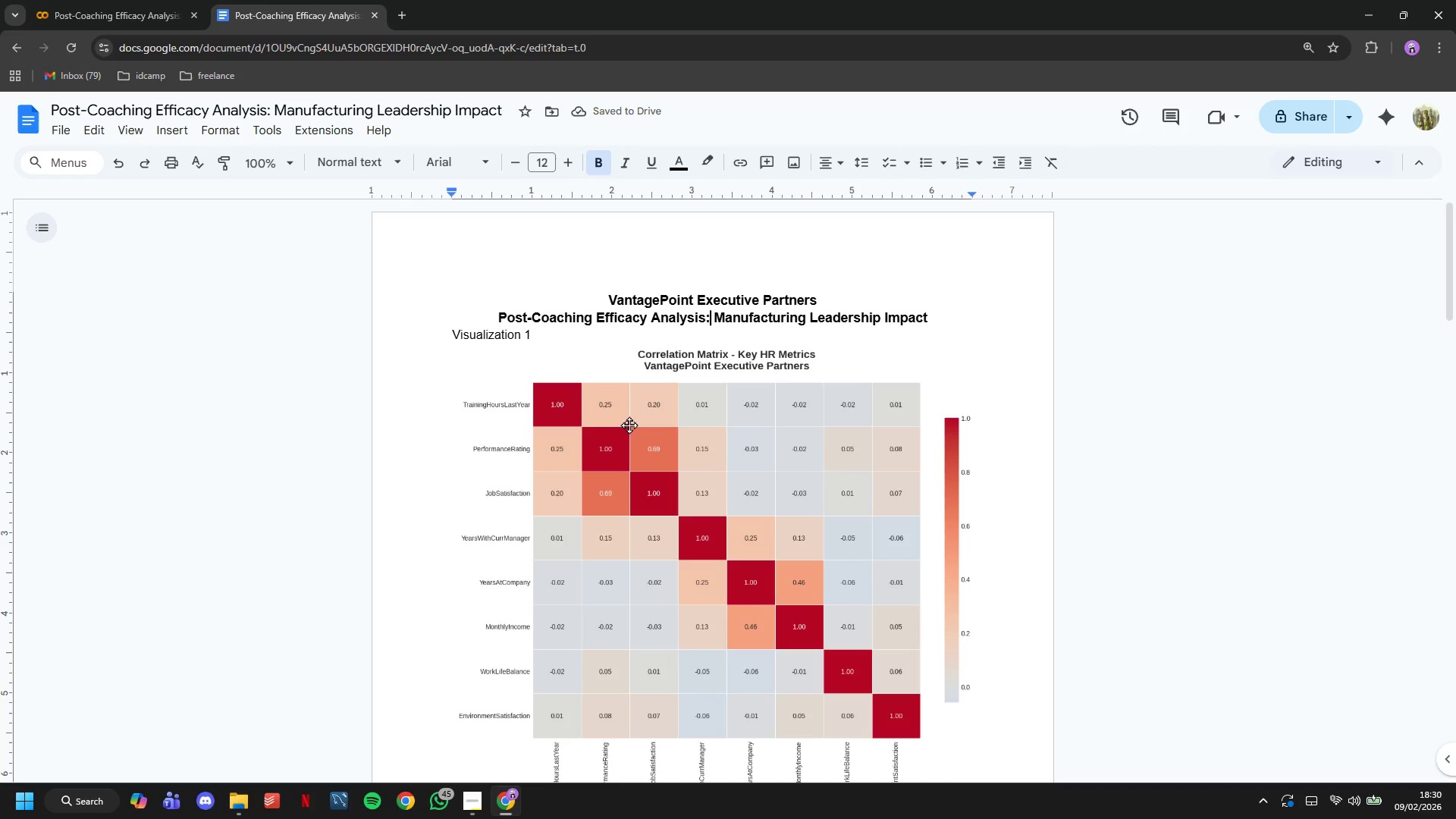 
key(ArrowRight)
 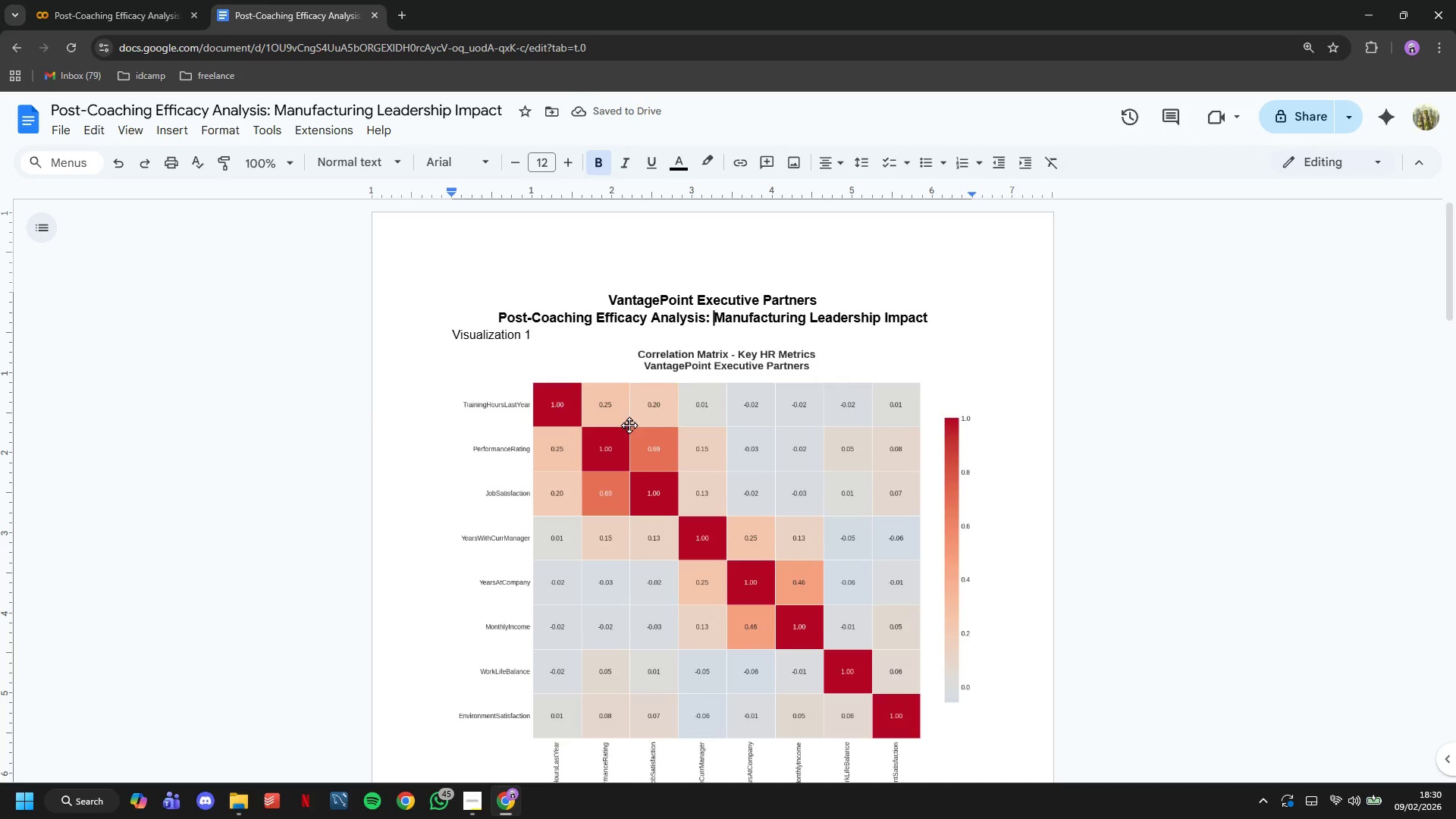 
key(Enter)
 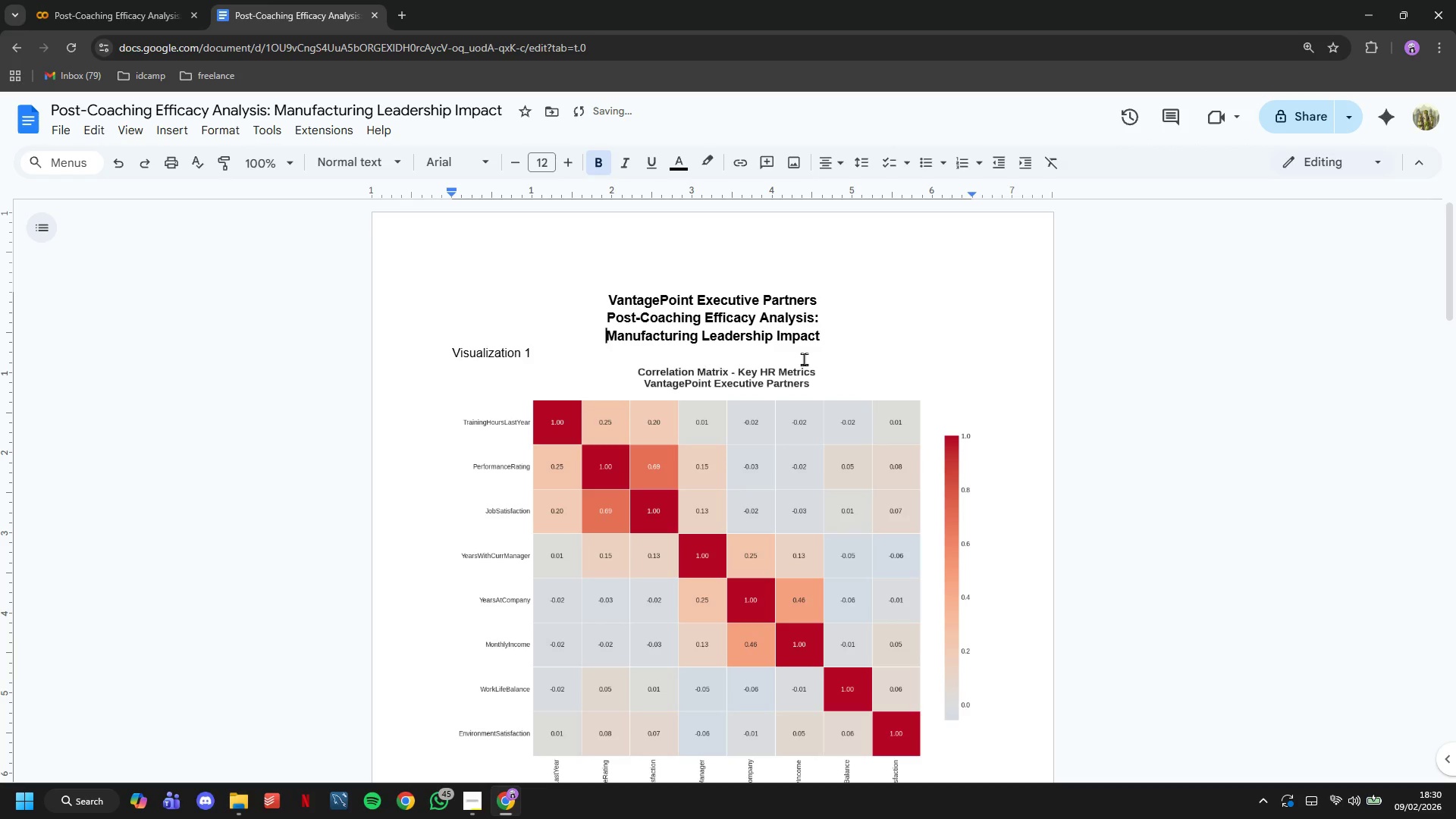 
left_click_drag(start_coordinate=[828, 345], to_coordinate=[602, 306])
 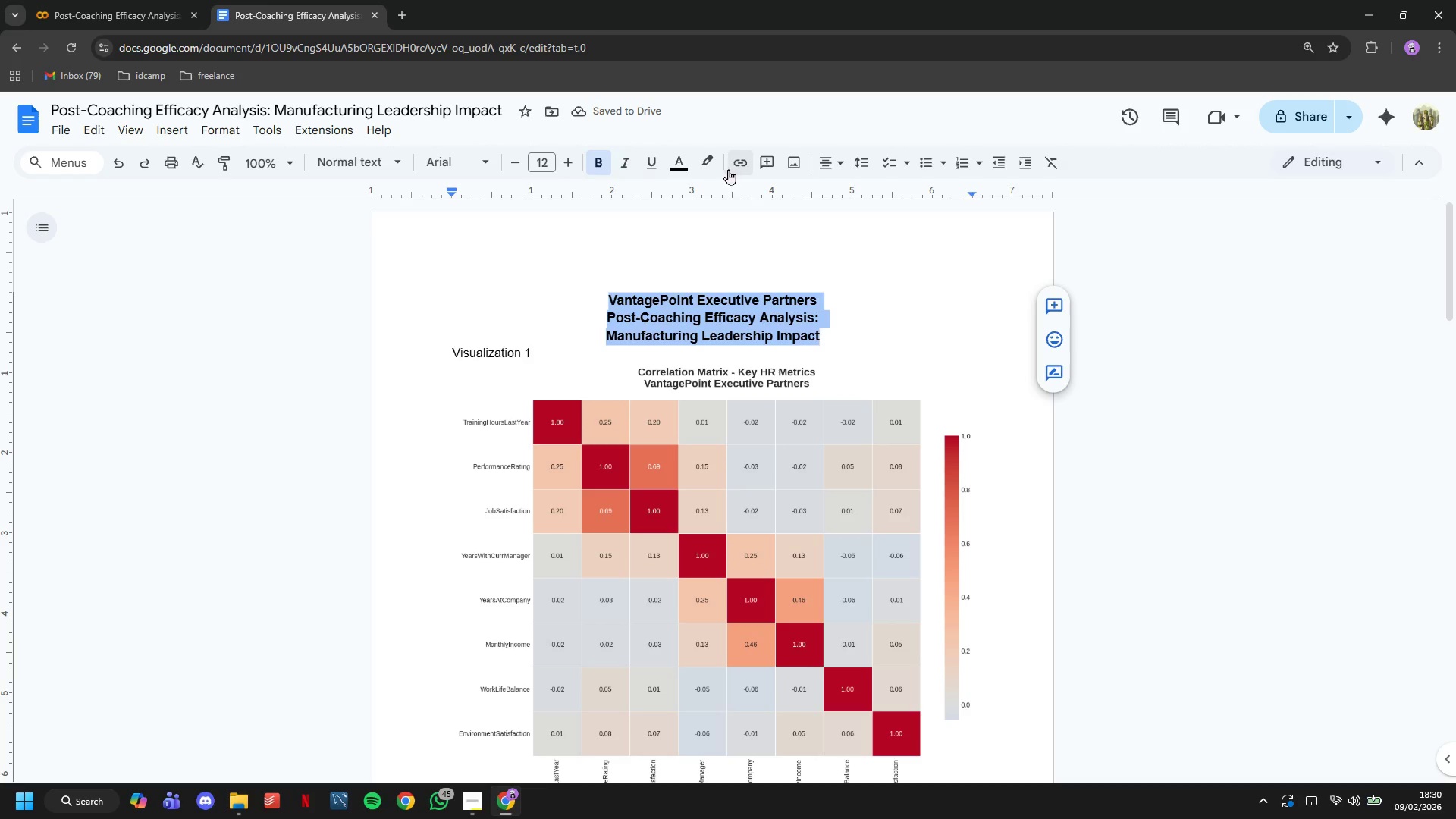 
left_click([713, 165])
 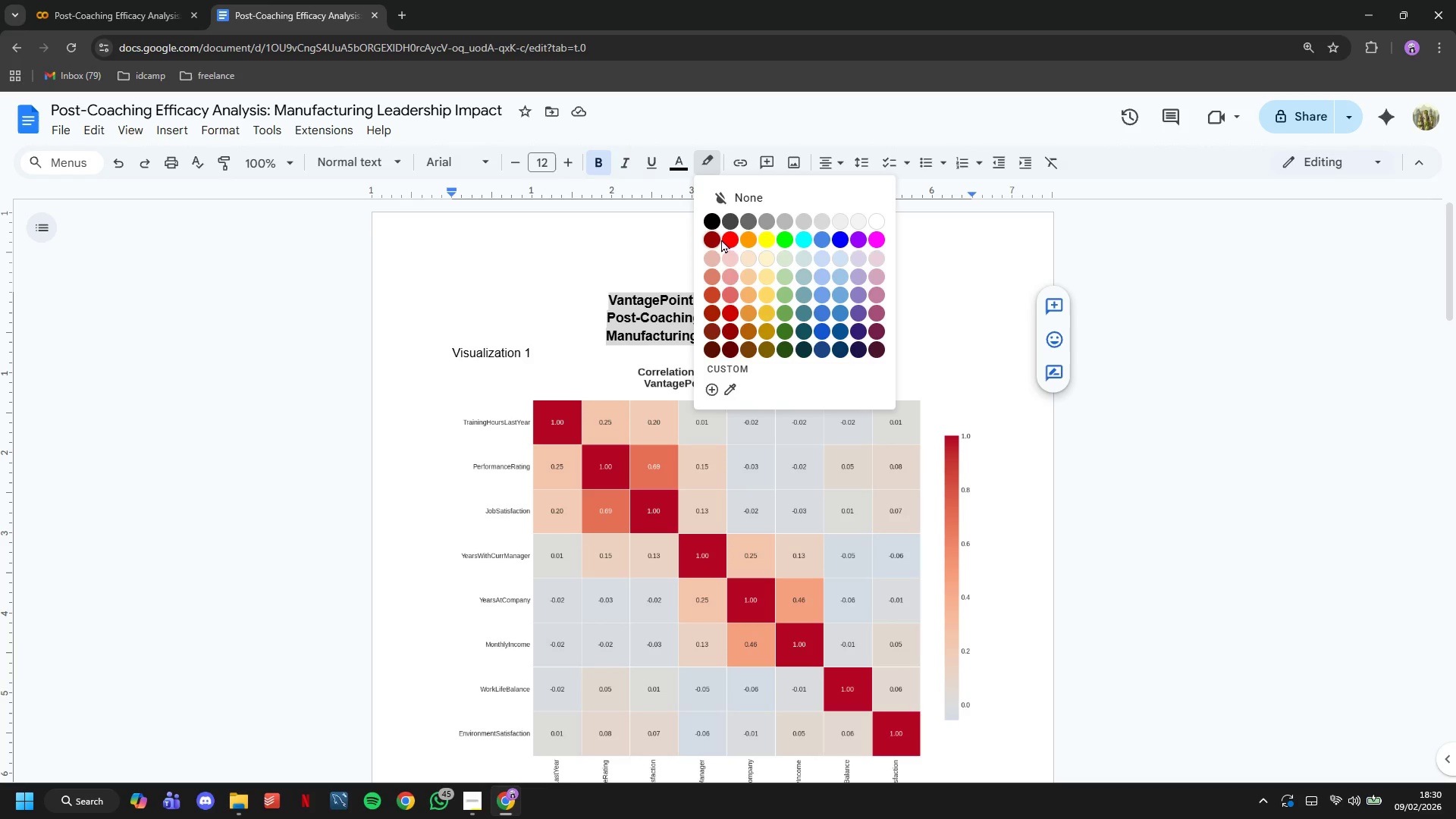 
left_click([727, 240])
 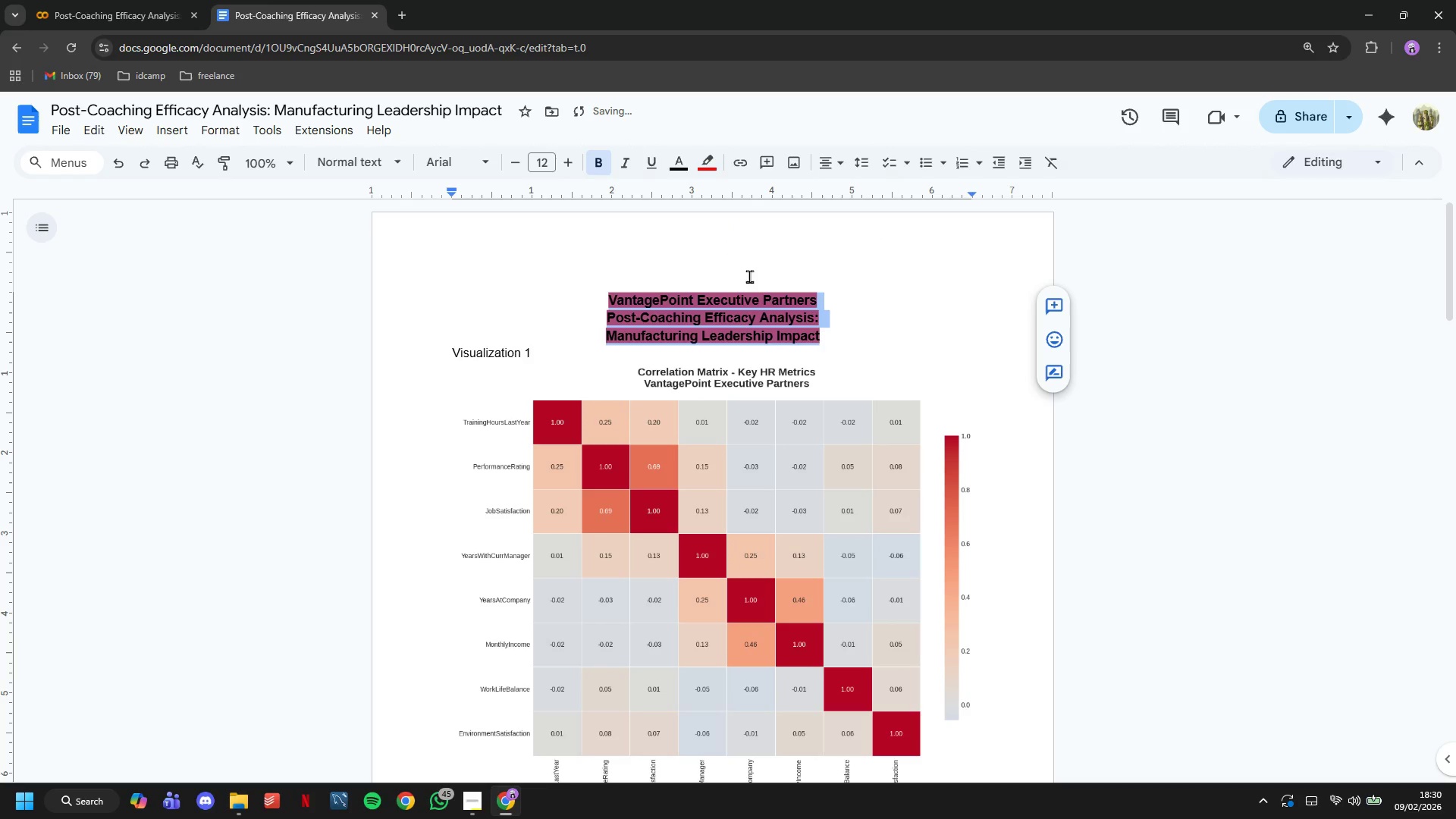 
left_click([864, 323])
 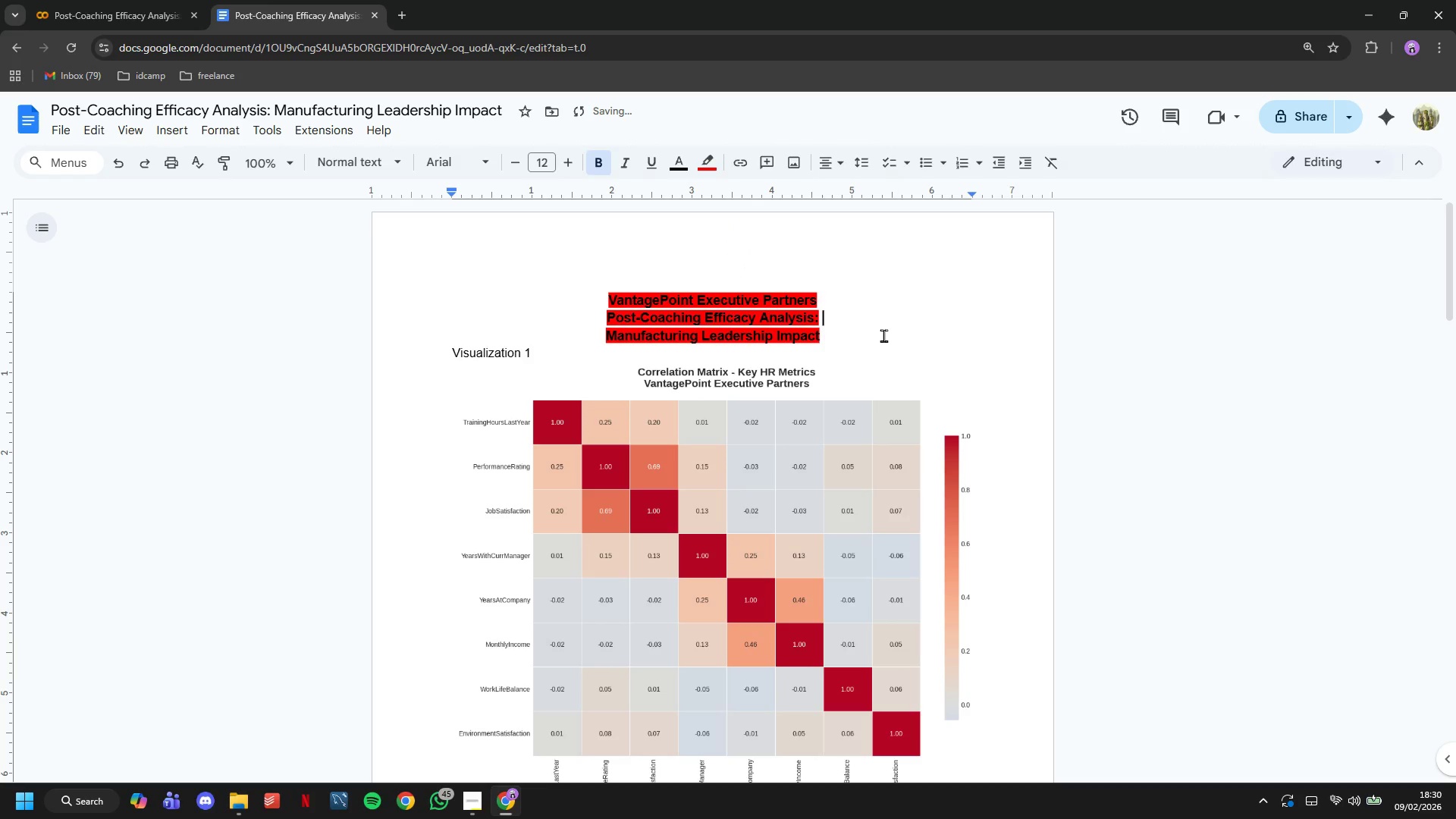 
left_click([883, 335])
 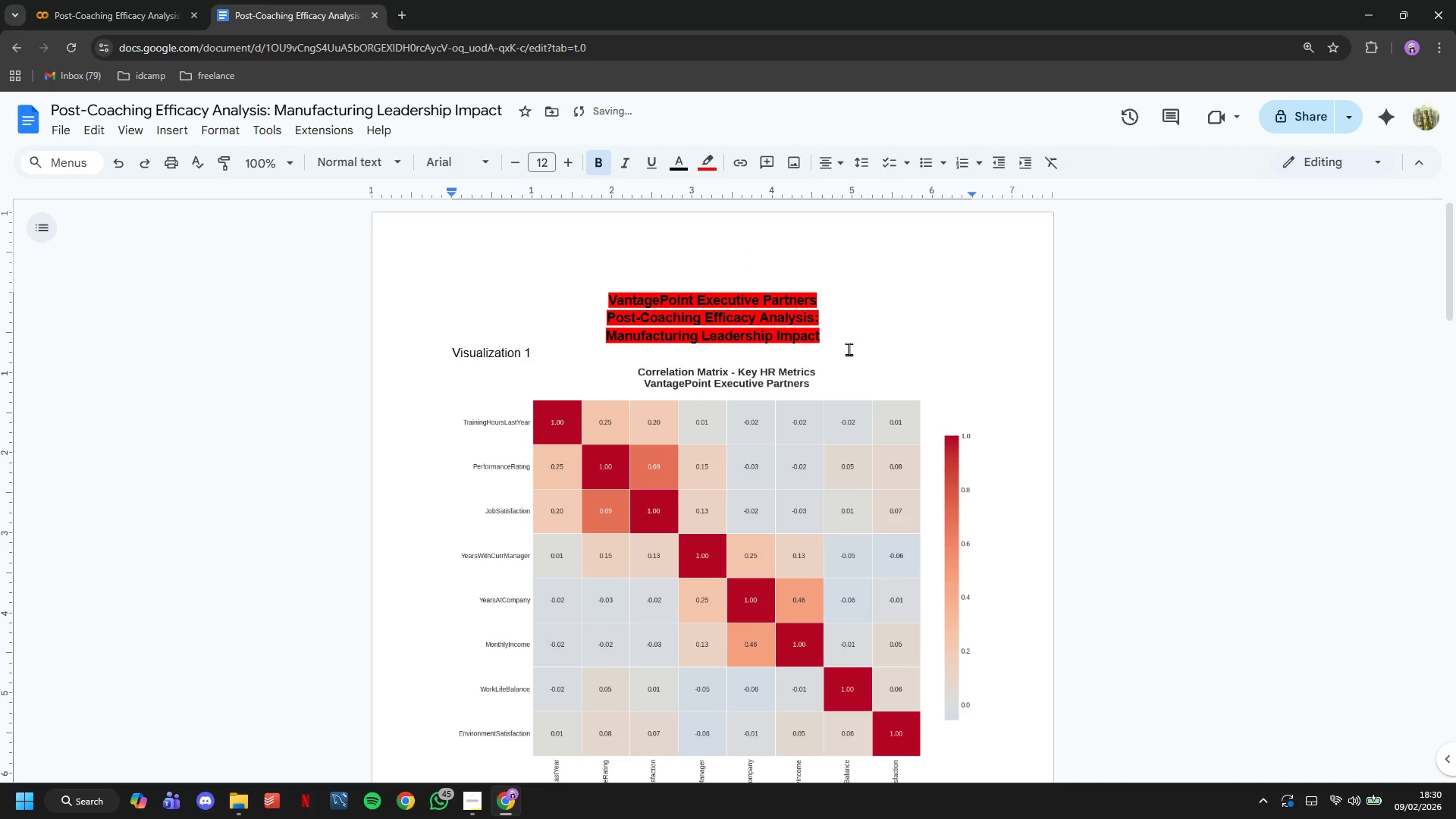 
left_click_drag(start_coordinate=[839, 346], to_coordinate=[588, 282])
 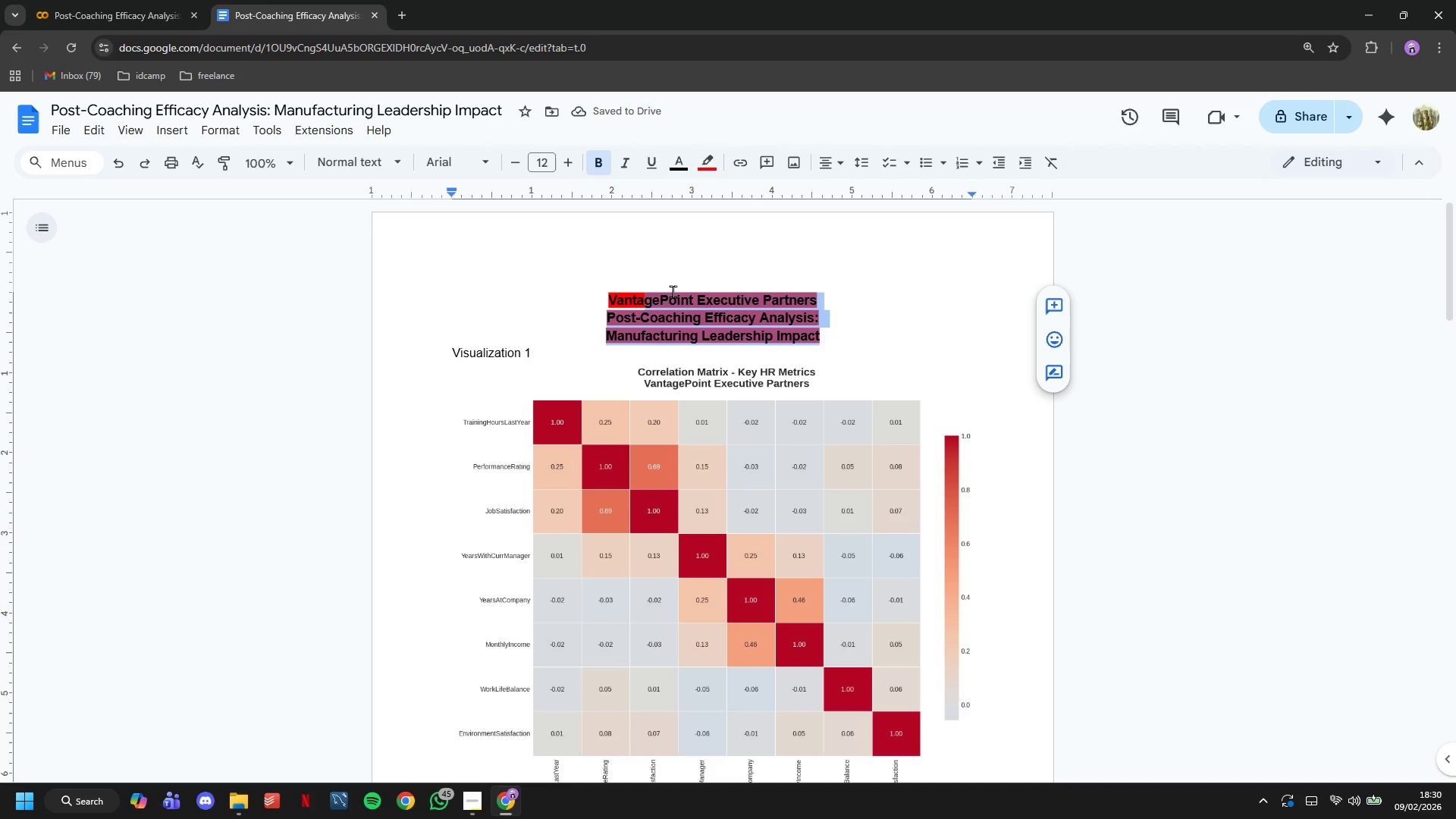 
double_click([671, 291])
 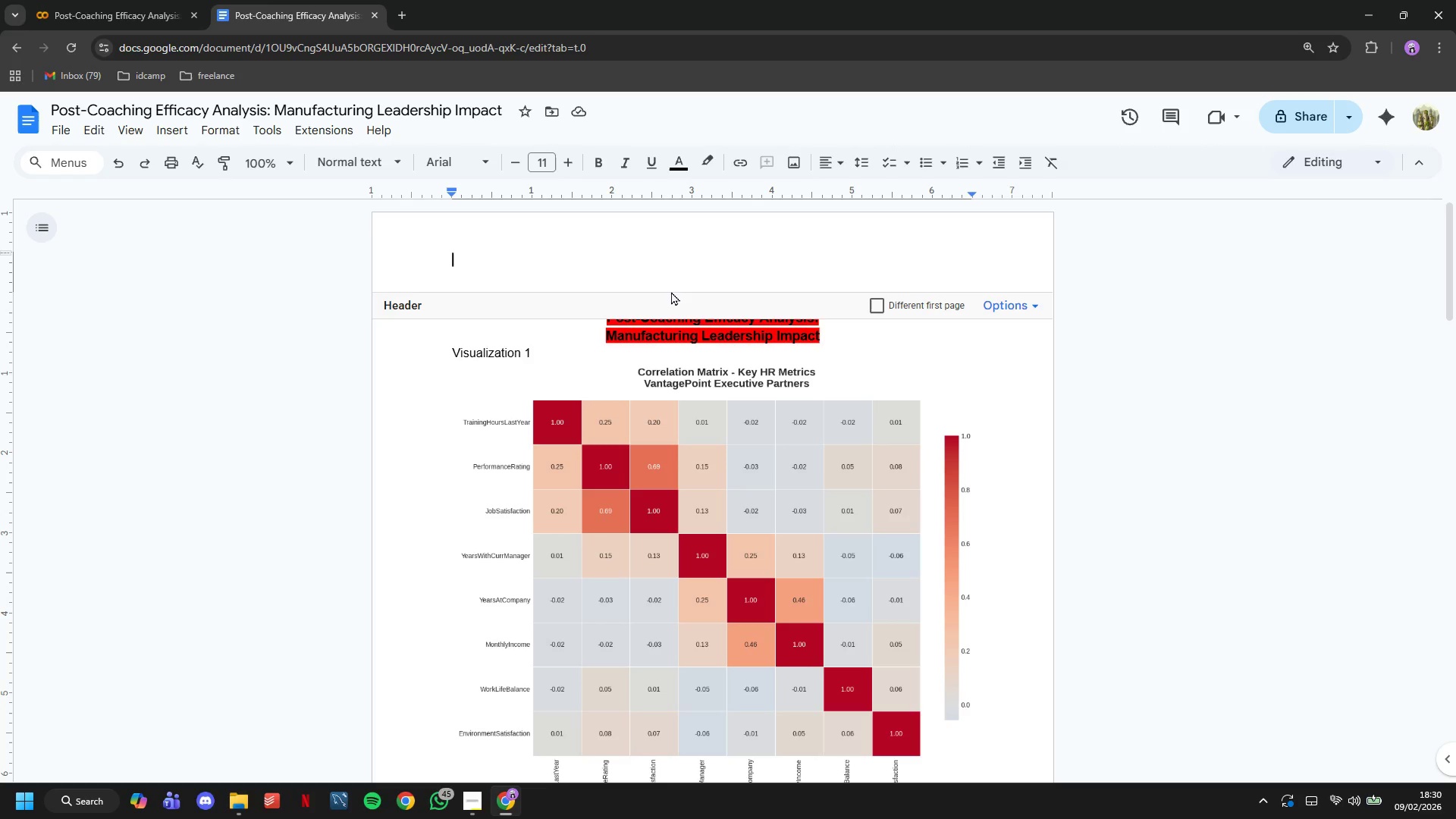 
triple_click([671, 291])
 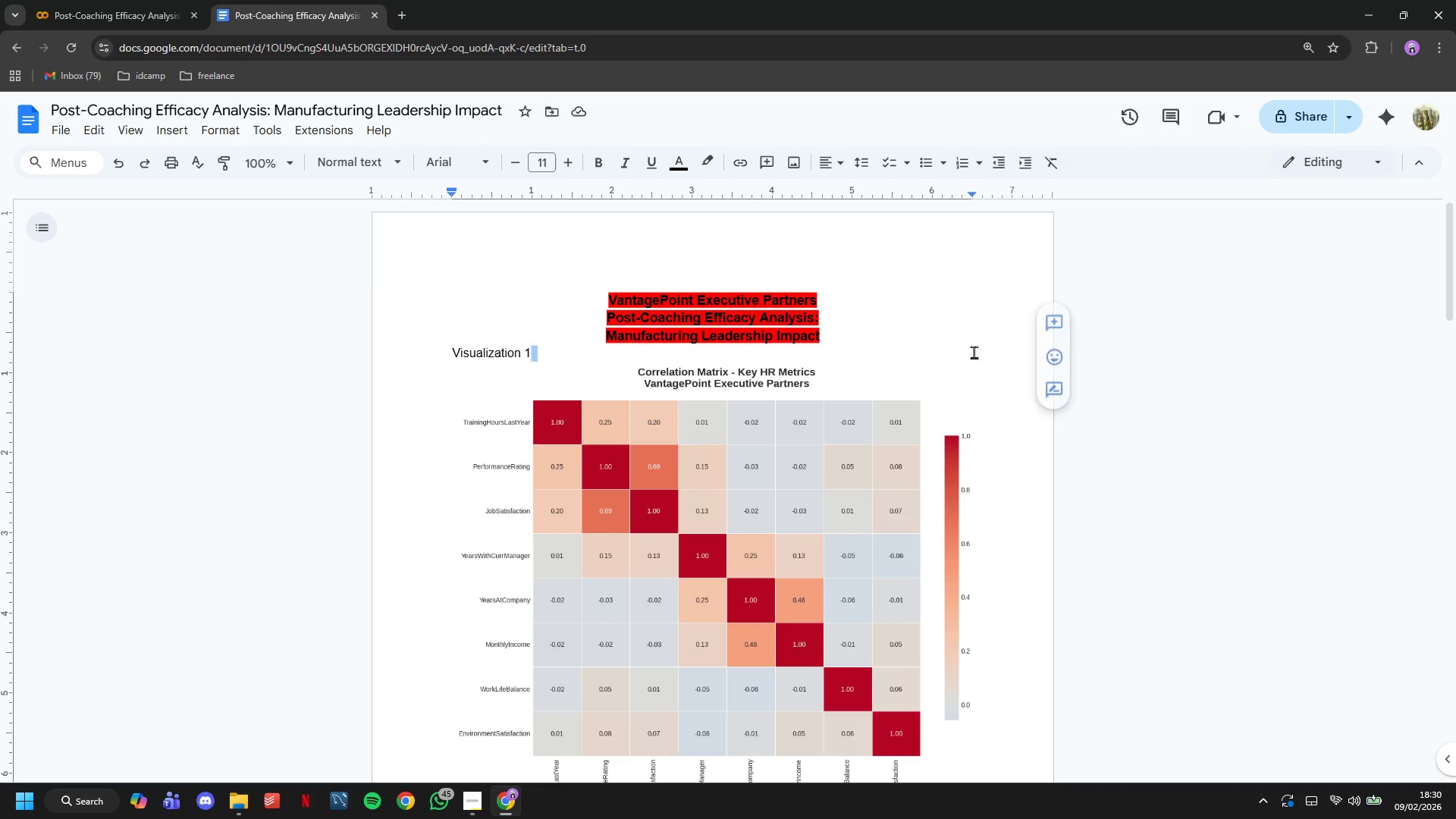 
left_click_drag(start_coordinate=[844, 332], to_coordinate=[613, 295])
 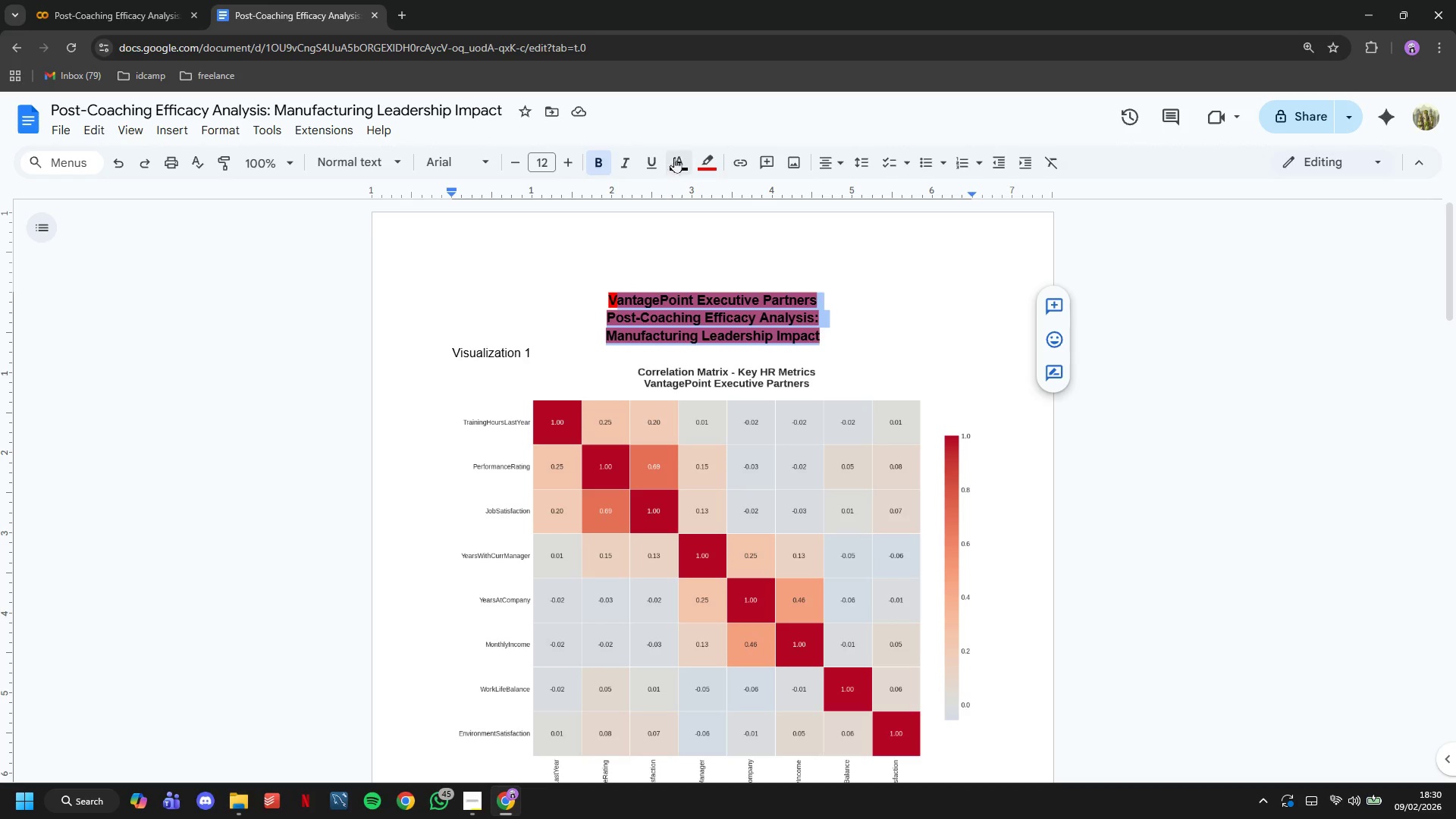 
left_click([675, 156])
 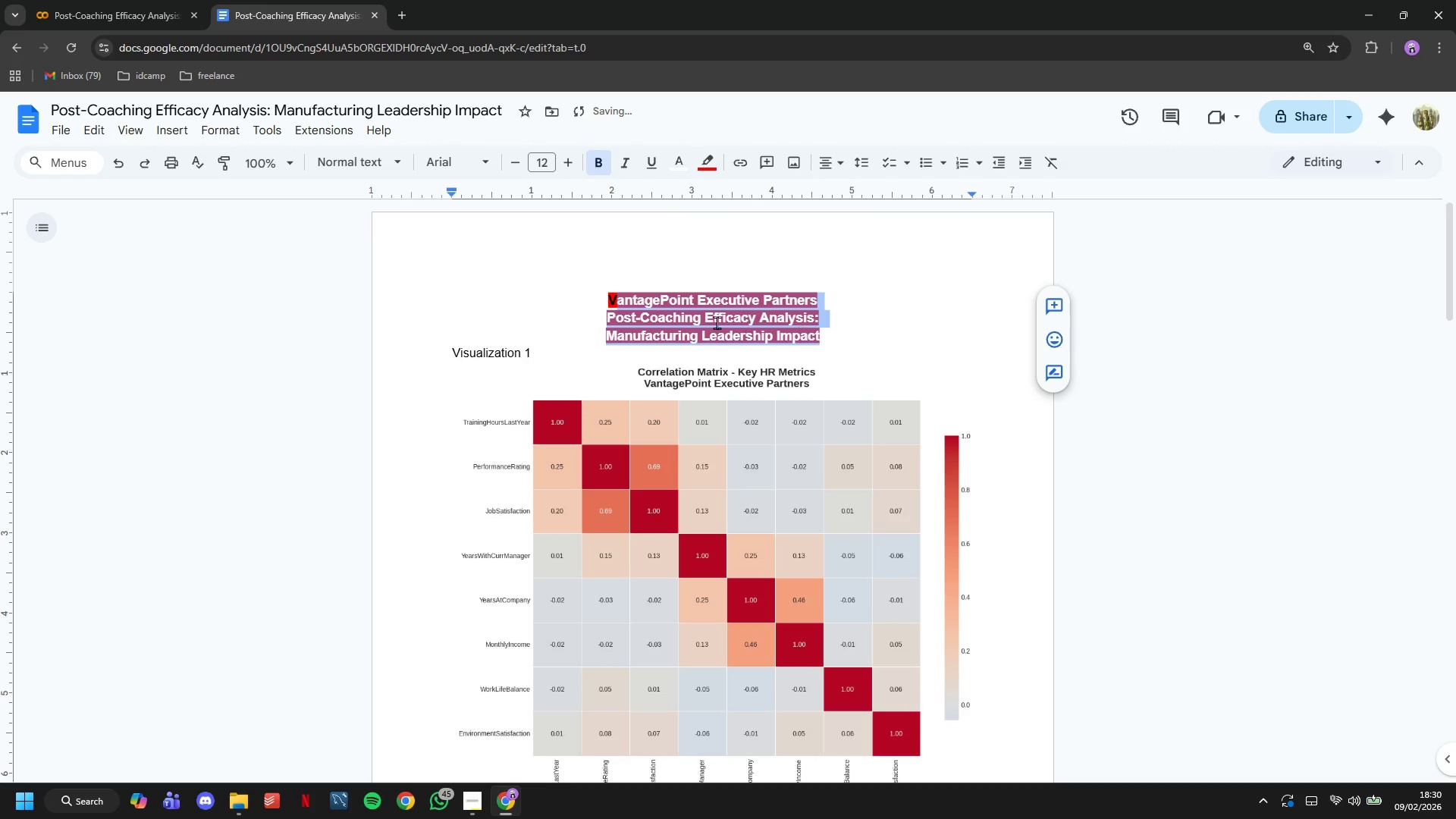 
left_click_drag(start_coordinate=[610, 298], to_coordinate=[619, 297])
 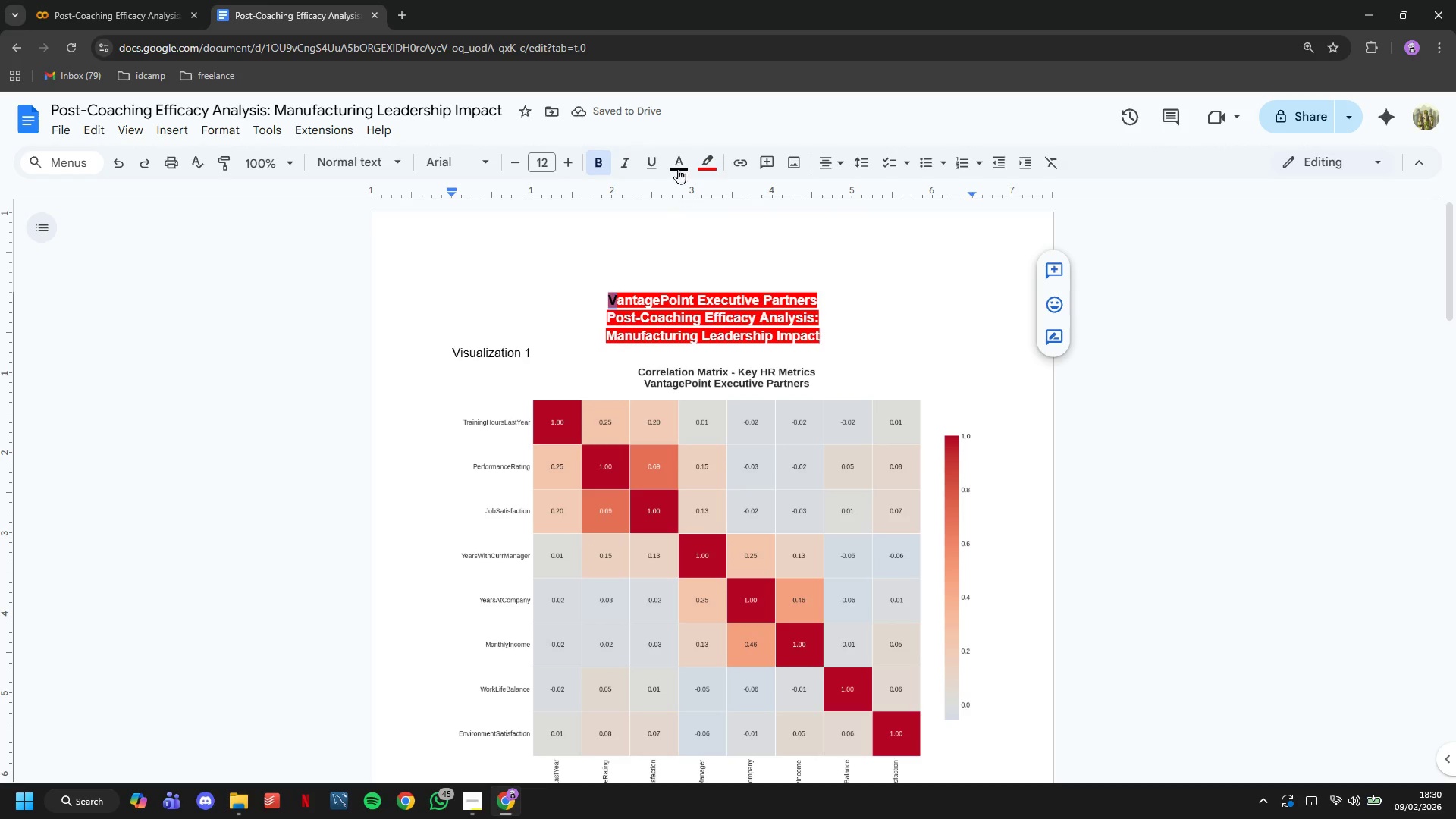 
left_click([678, 164])
 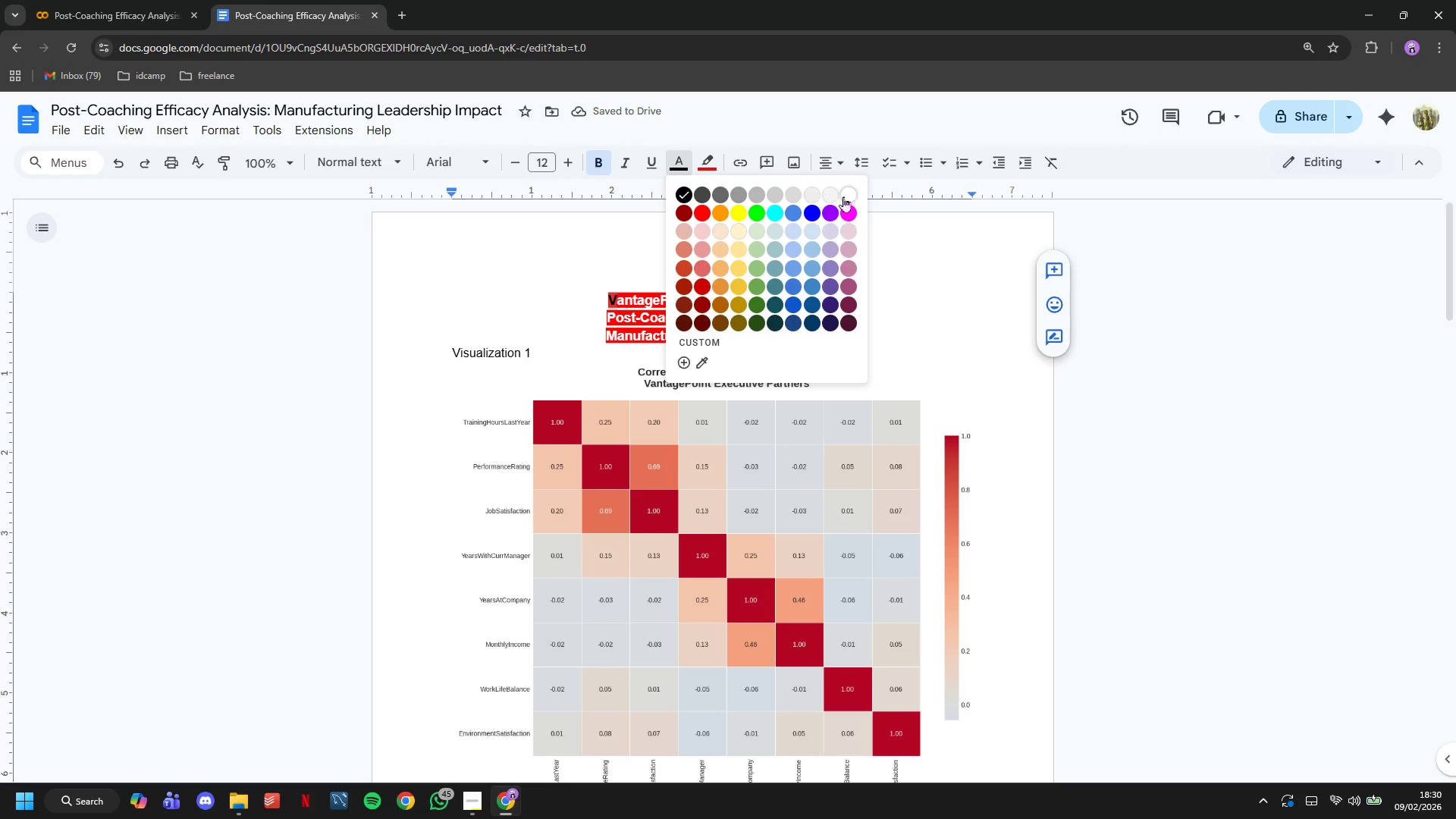 
left_click([846, 196])
 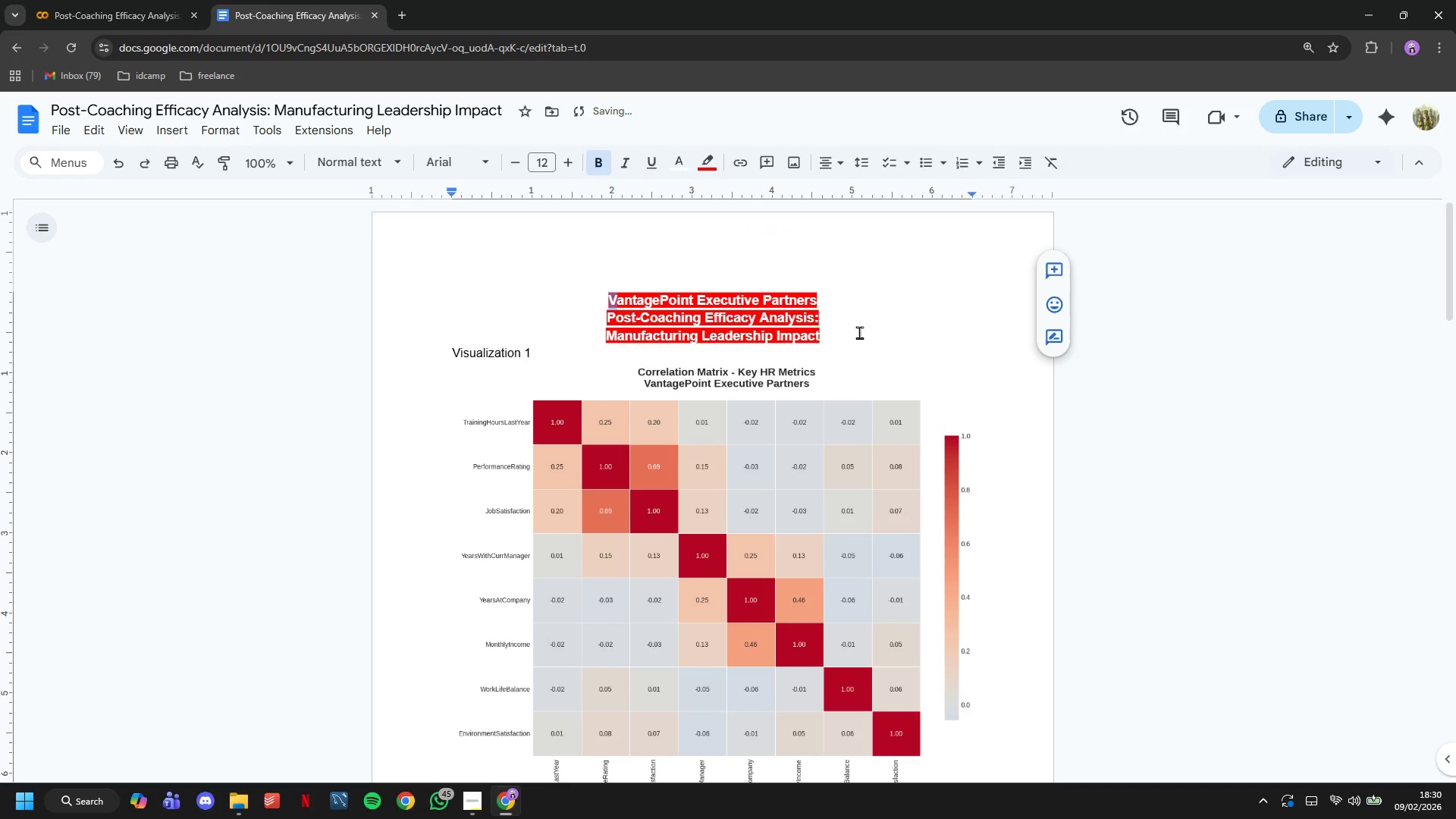 
left_click([858, 333])
 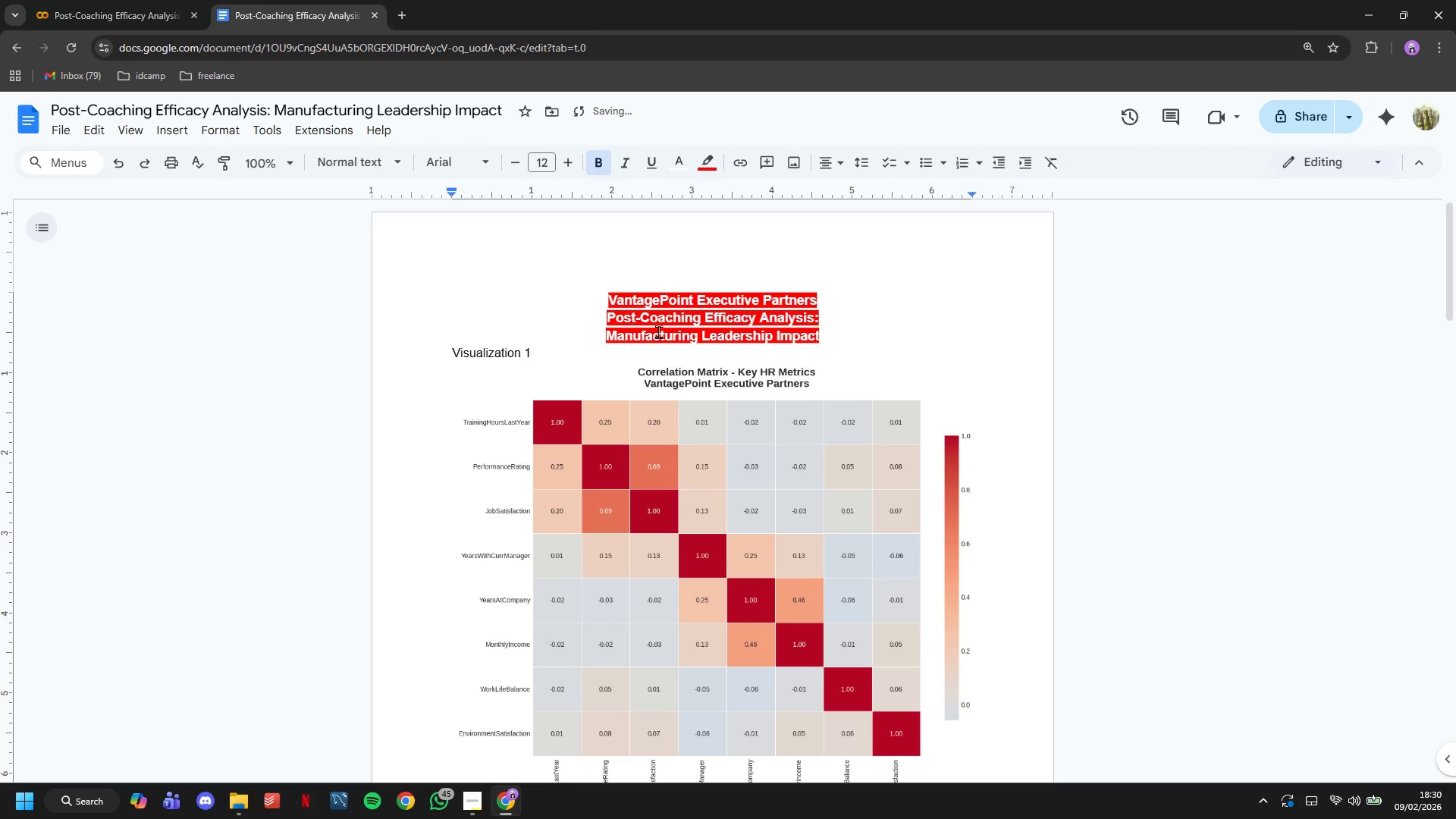 
left_click([594, 331])
 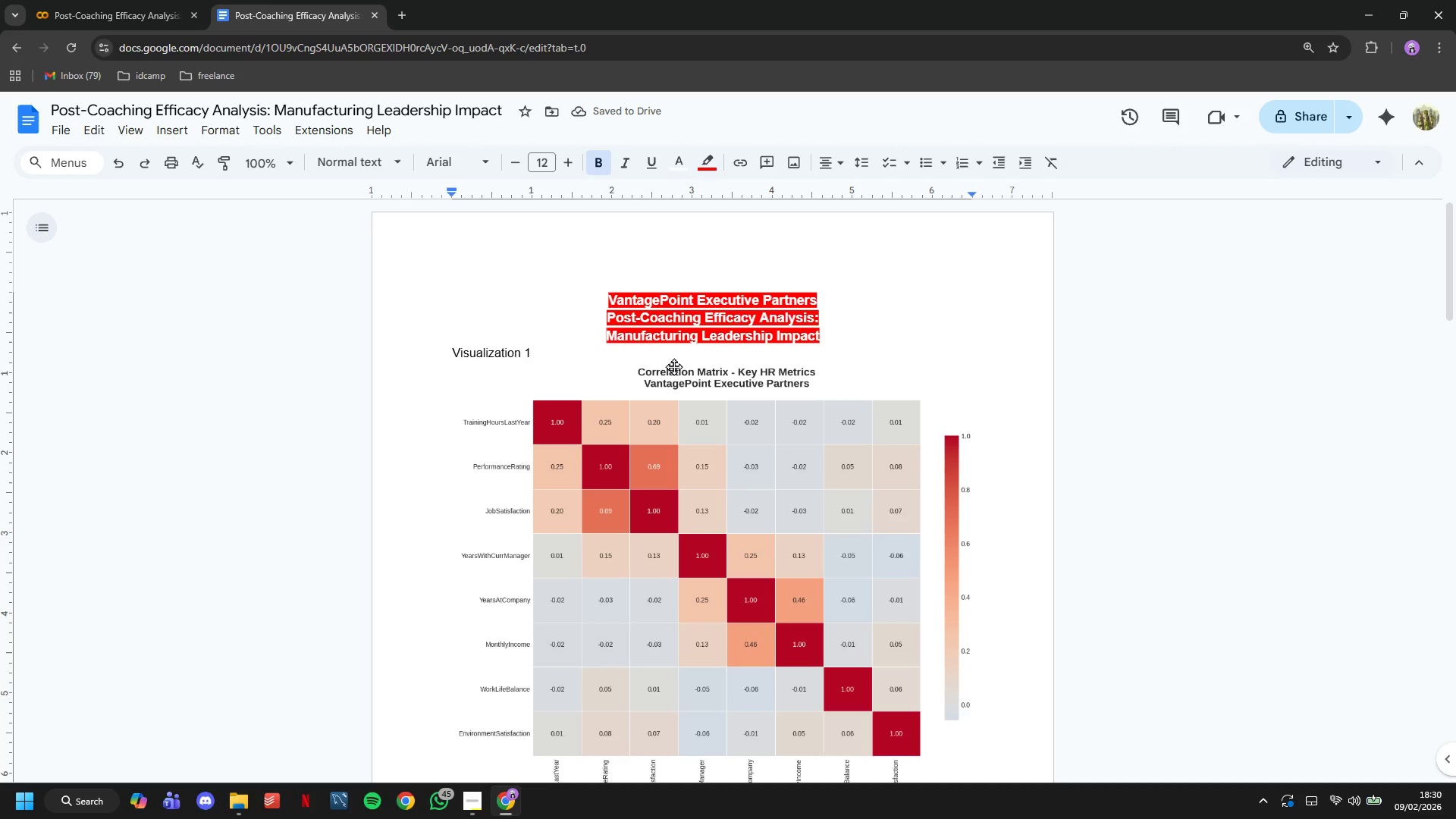 
key(Backspace)
 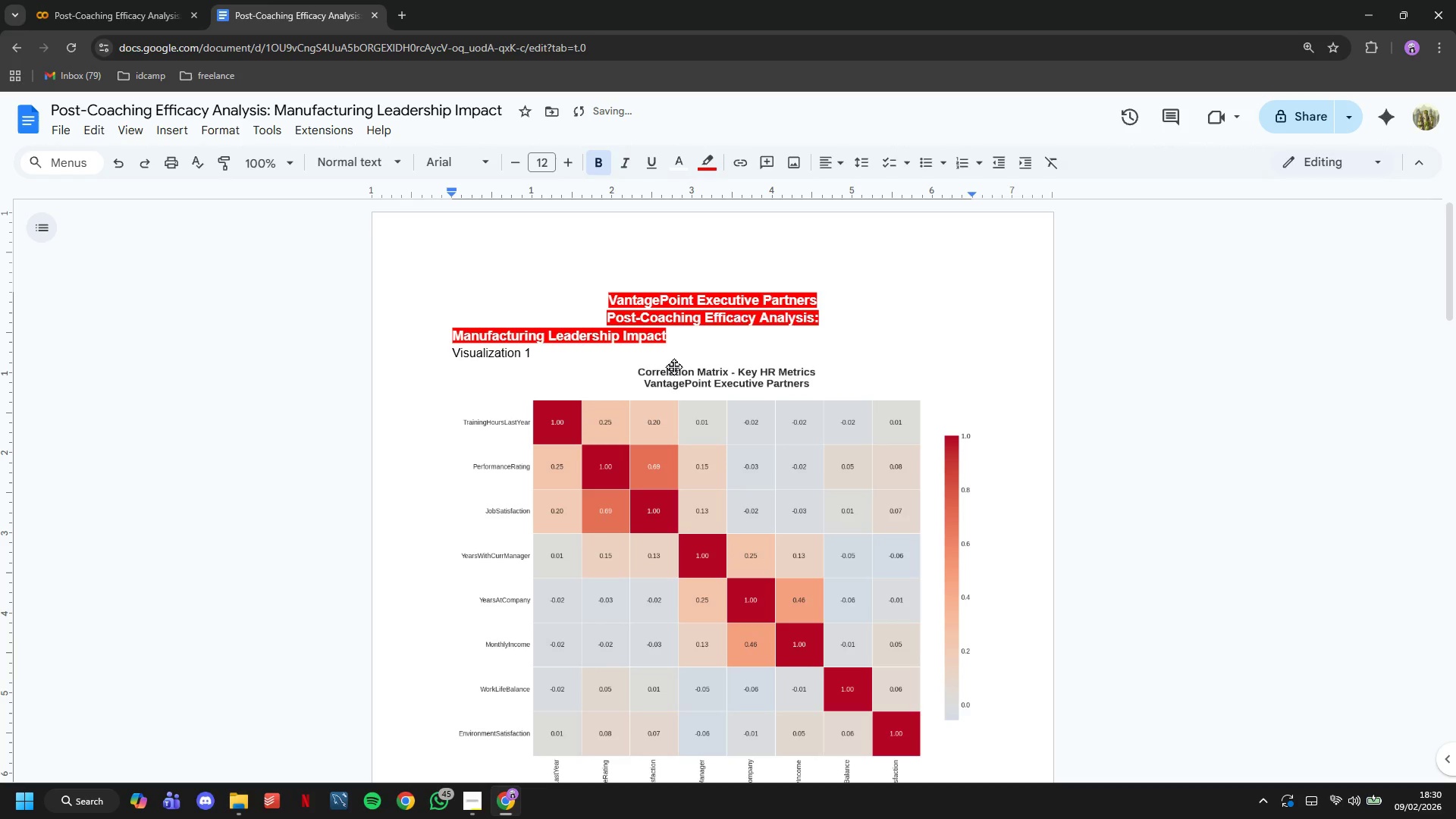 
key(Backspace)
 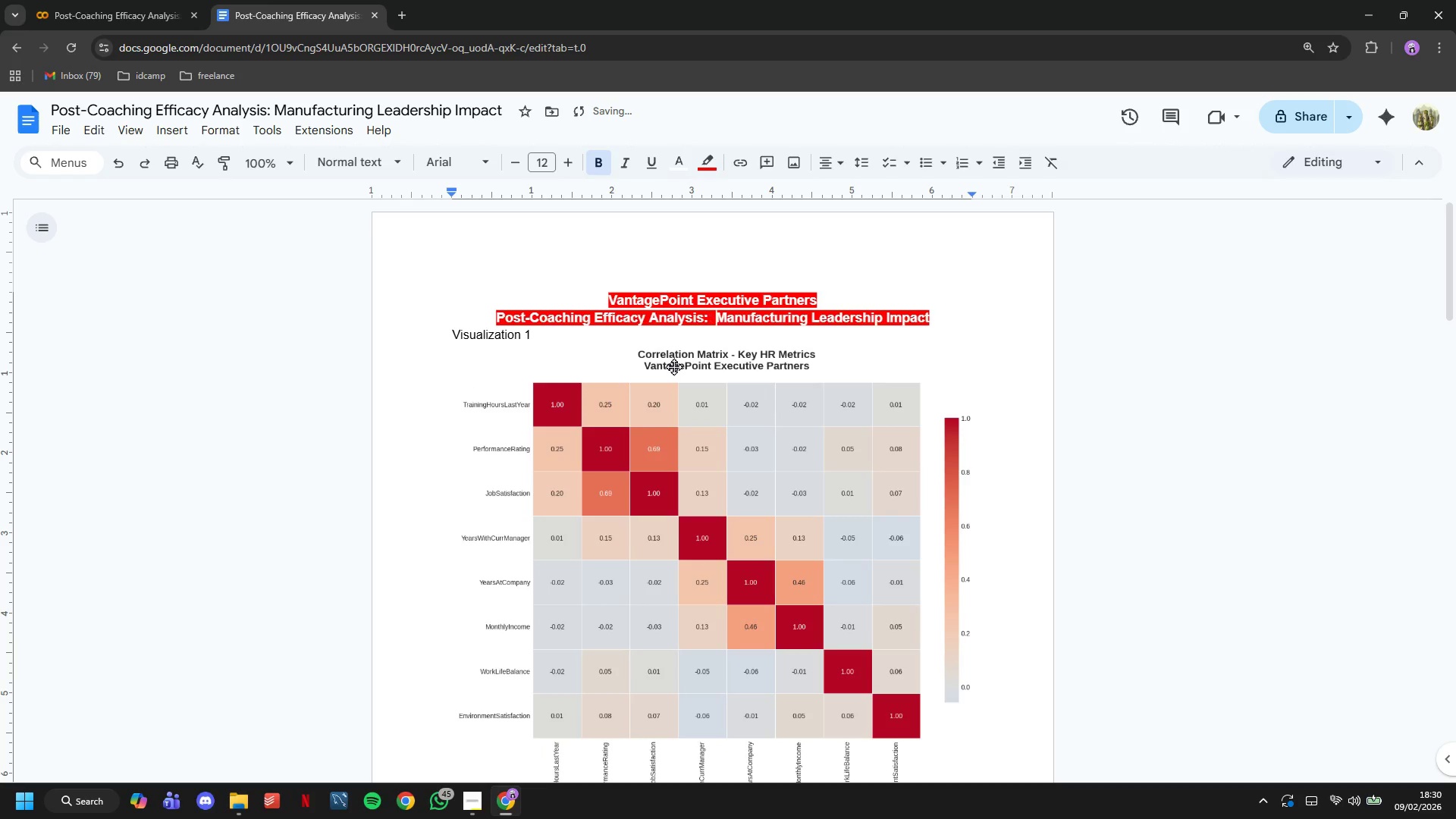 
key(Space)
 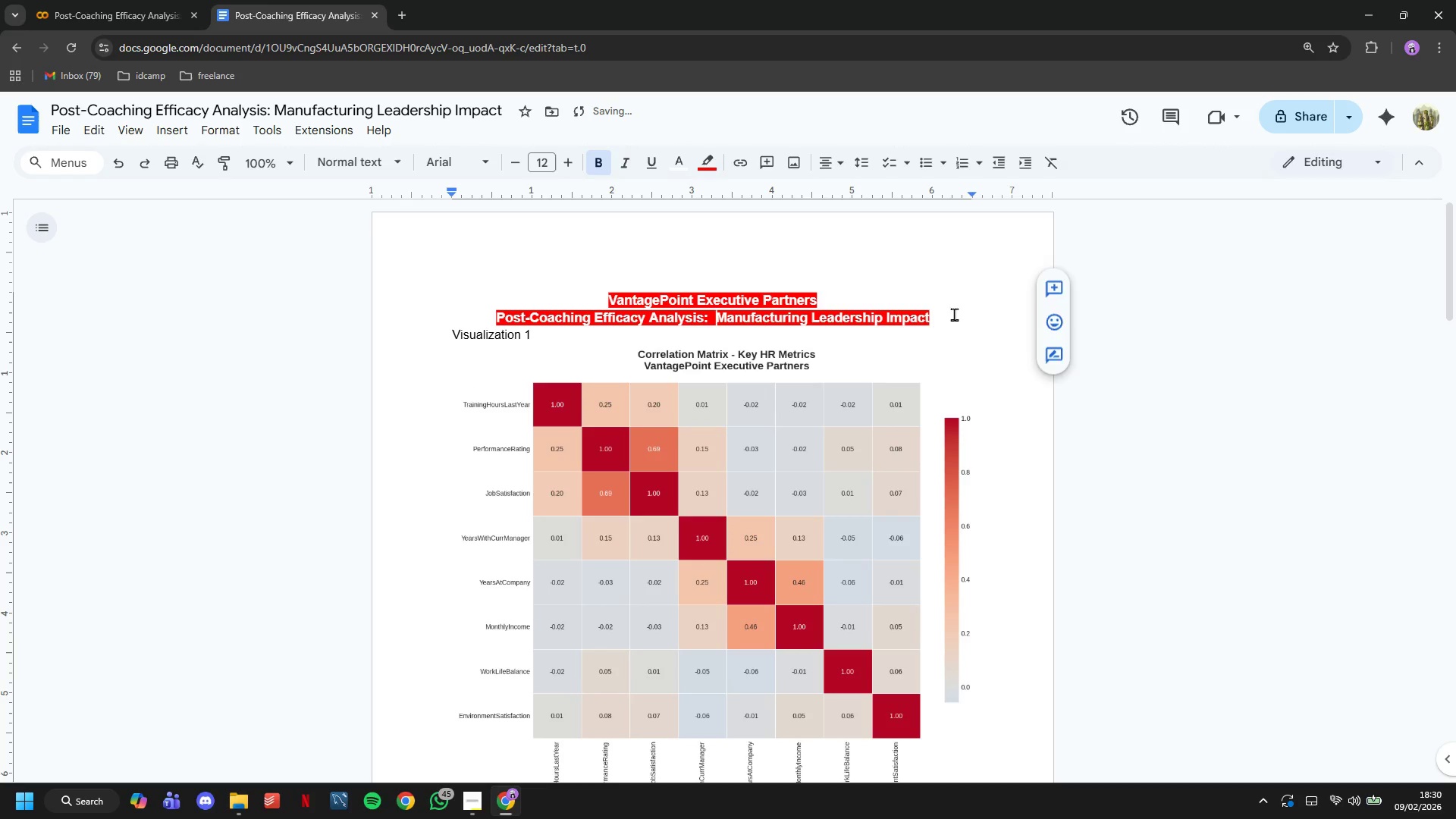 
left_click([947, 318])
 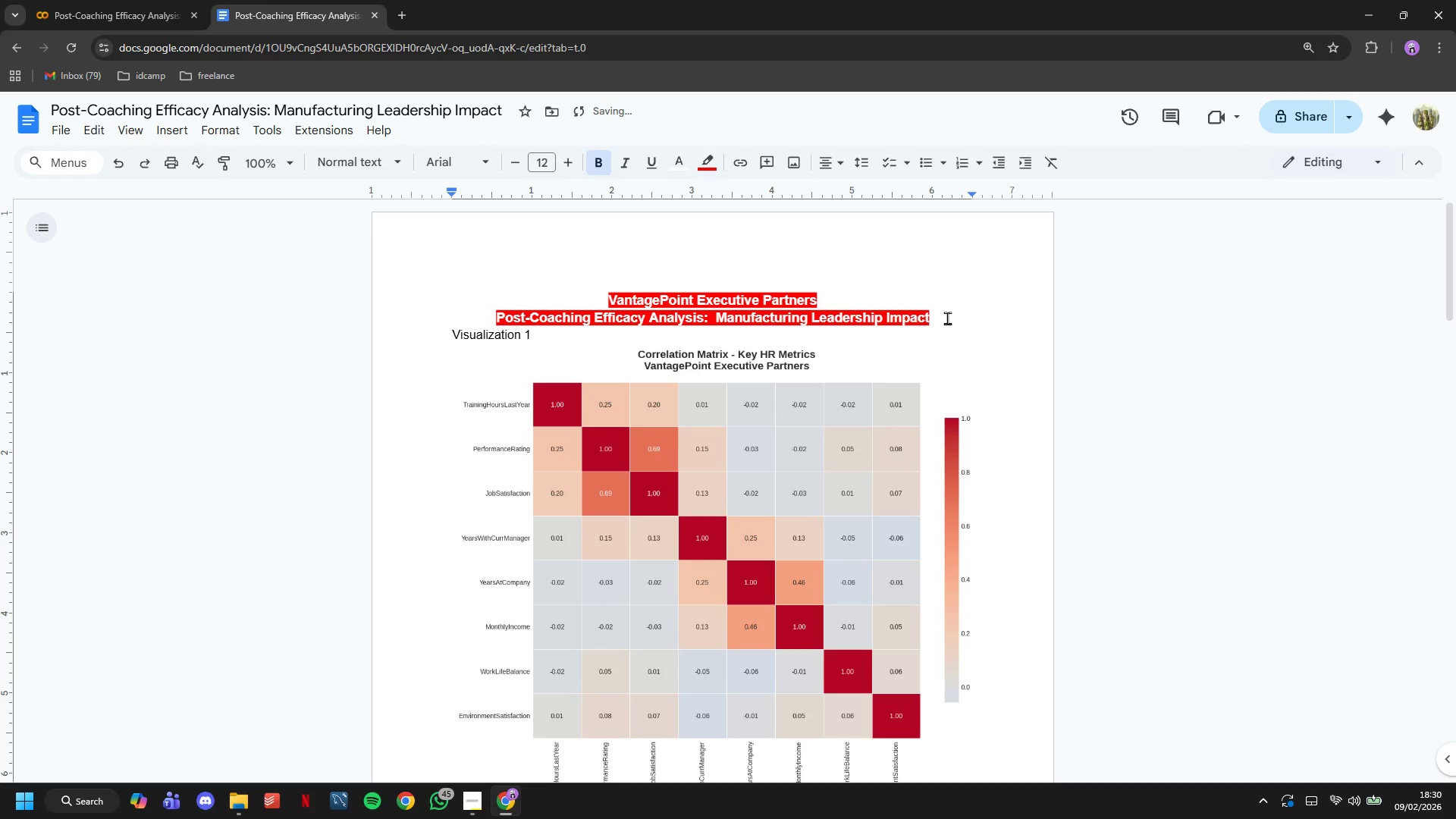 
key(Enter)
 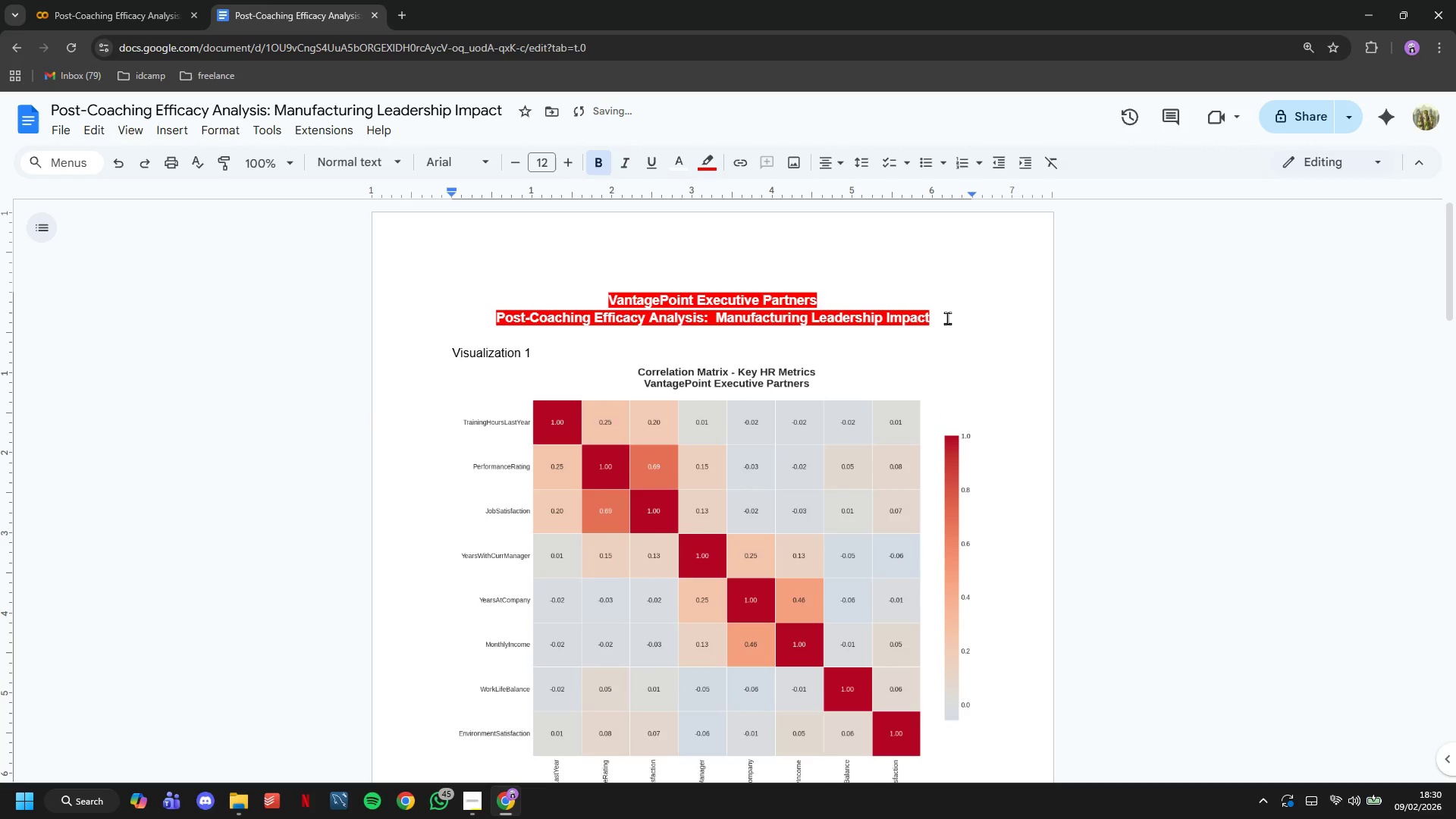 
key(Enter)
 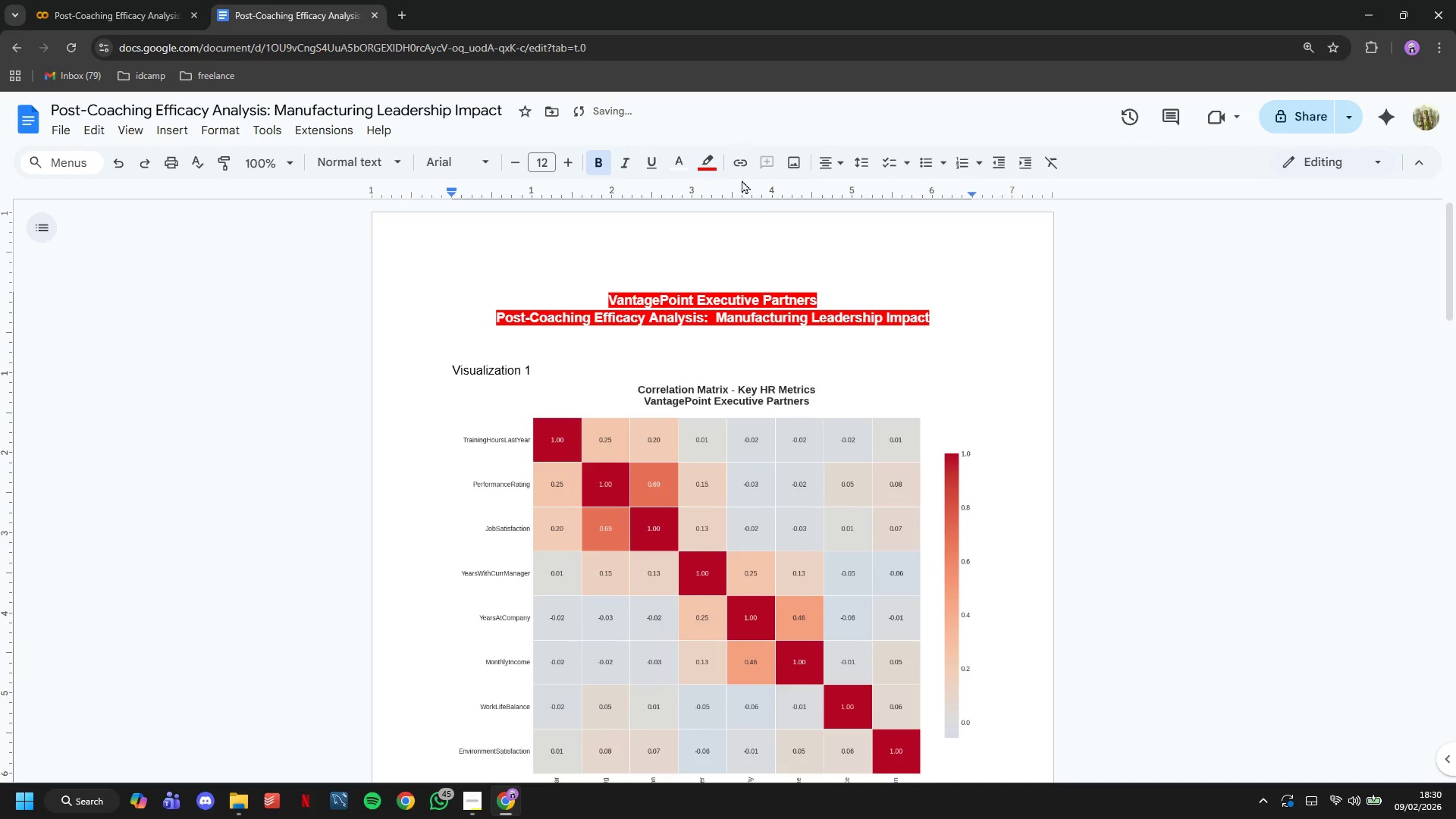 
left_click([708, 167])
 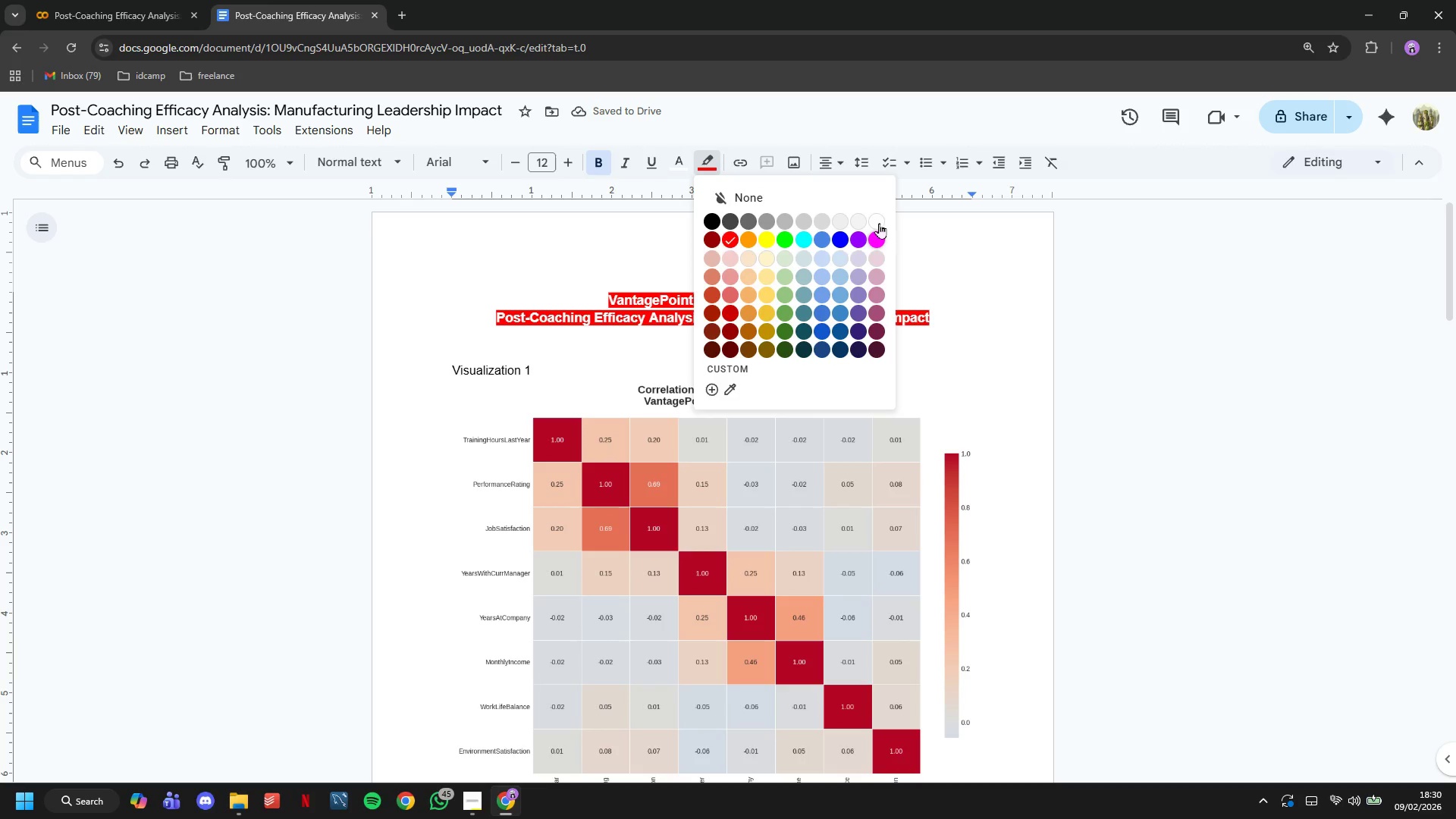 
left_click([870, 206])
 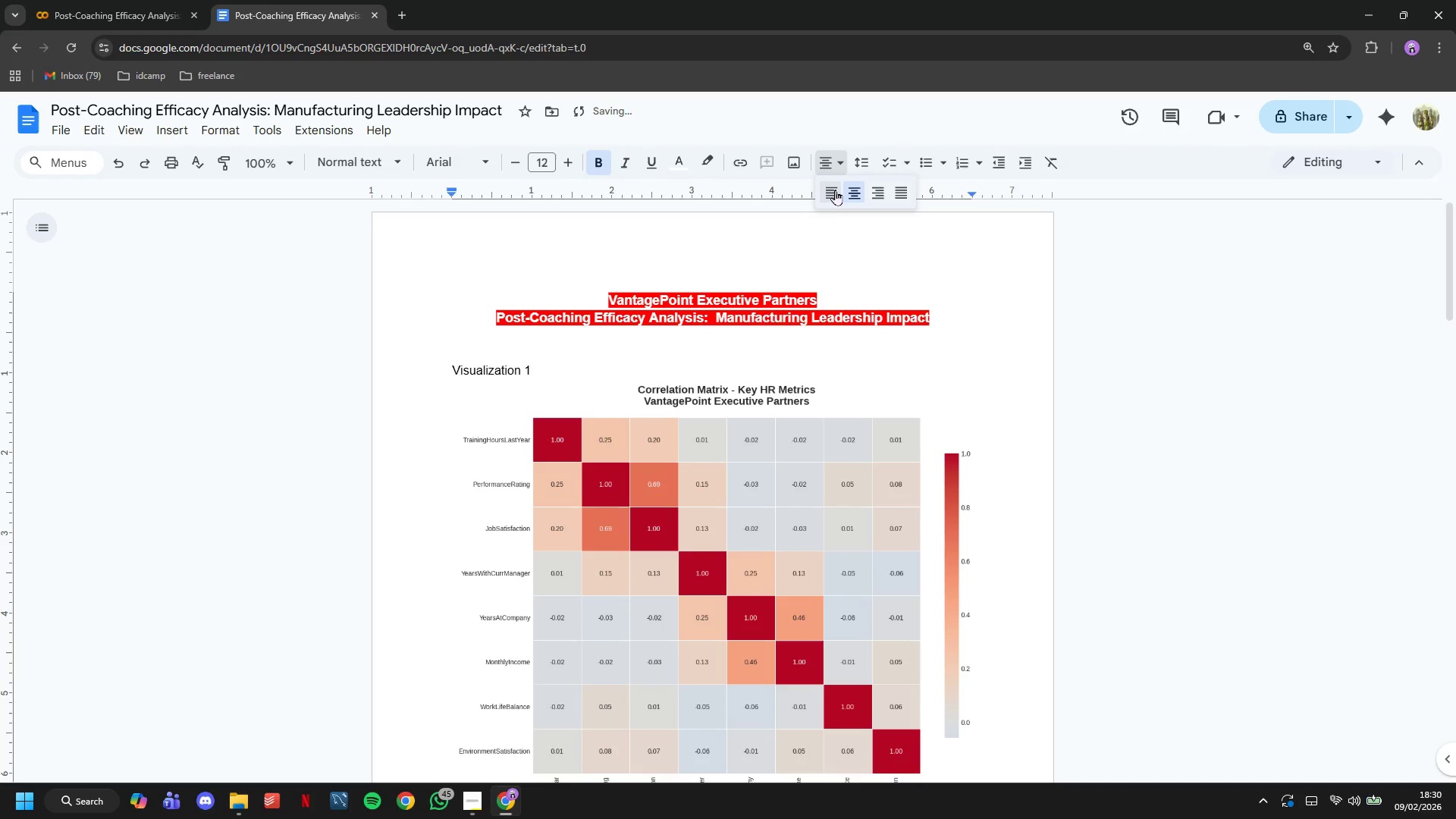 
double_click([835, 194])
 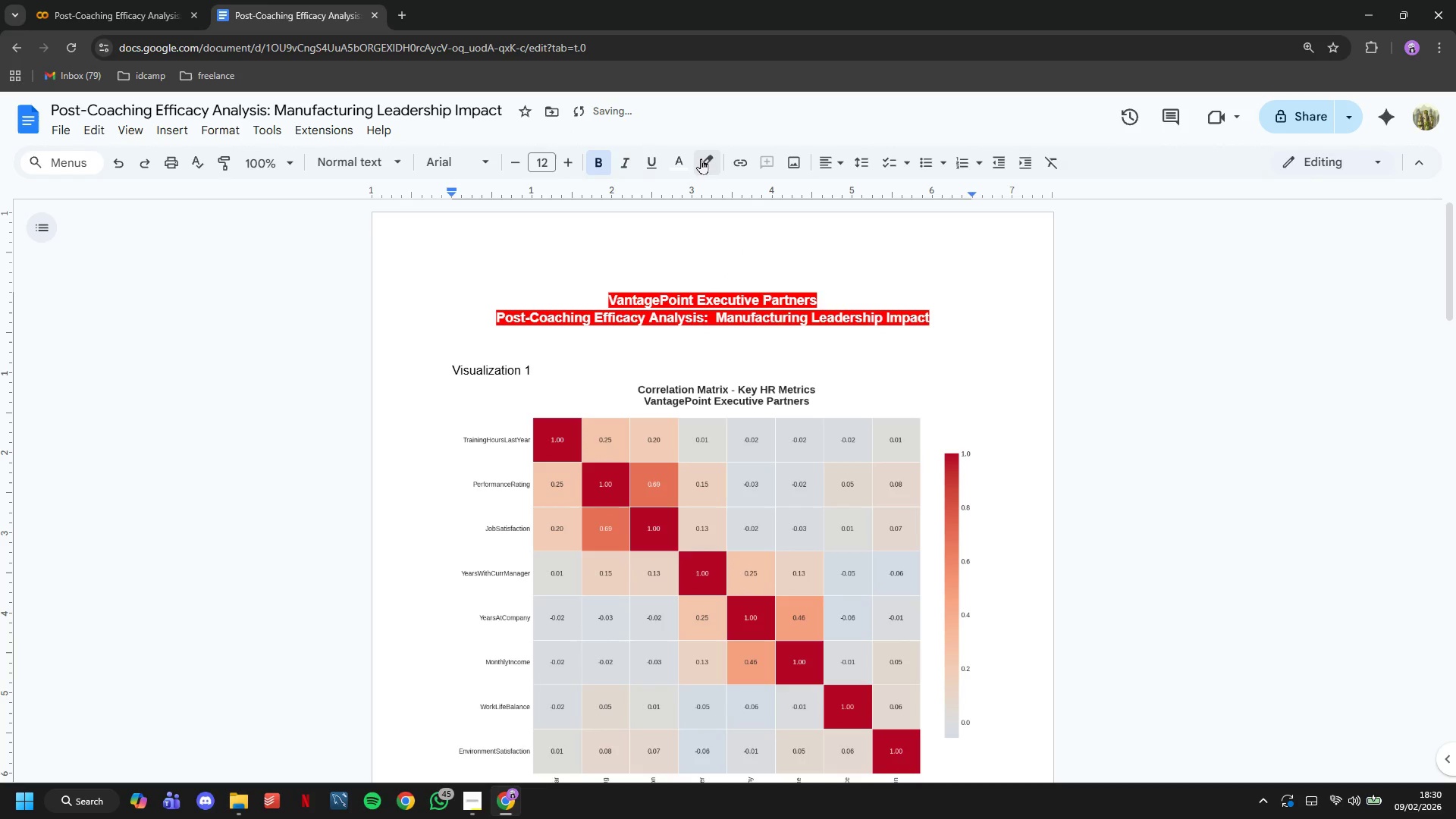 
left_click([690, 158])
 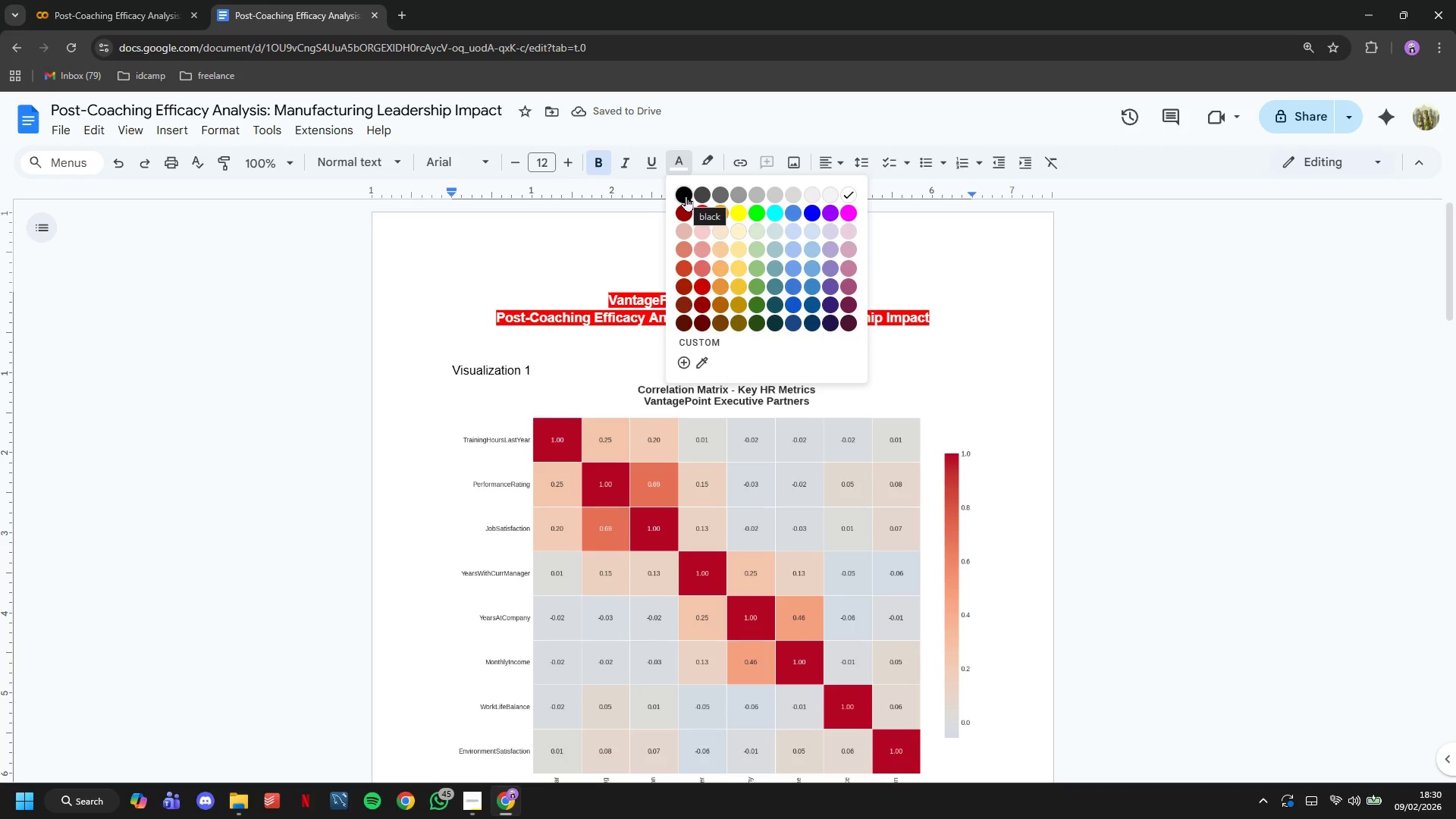 
left_click([686, 196])
 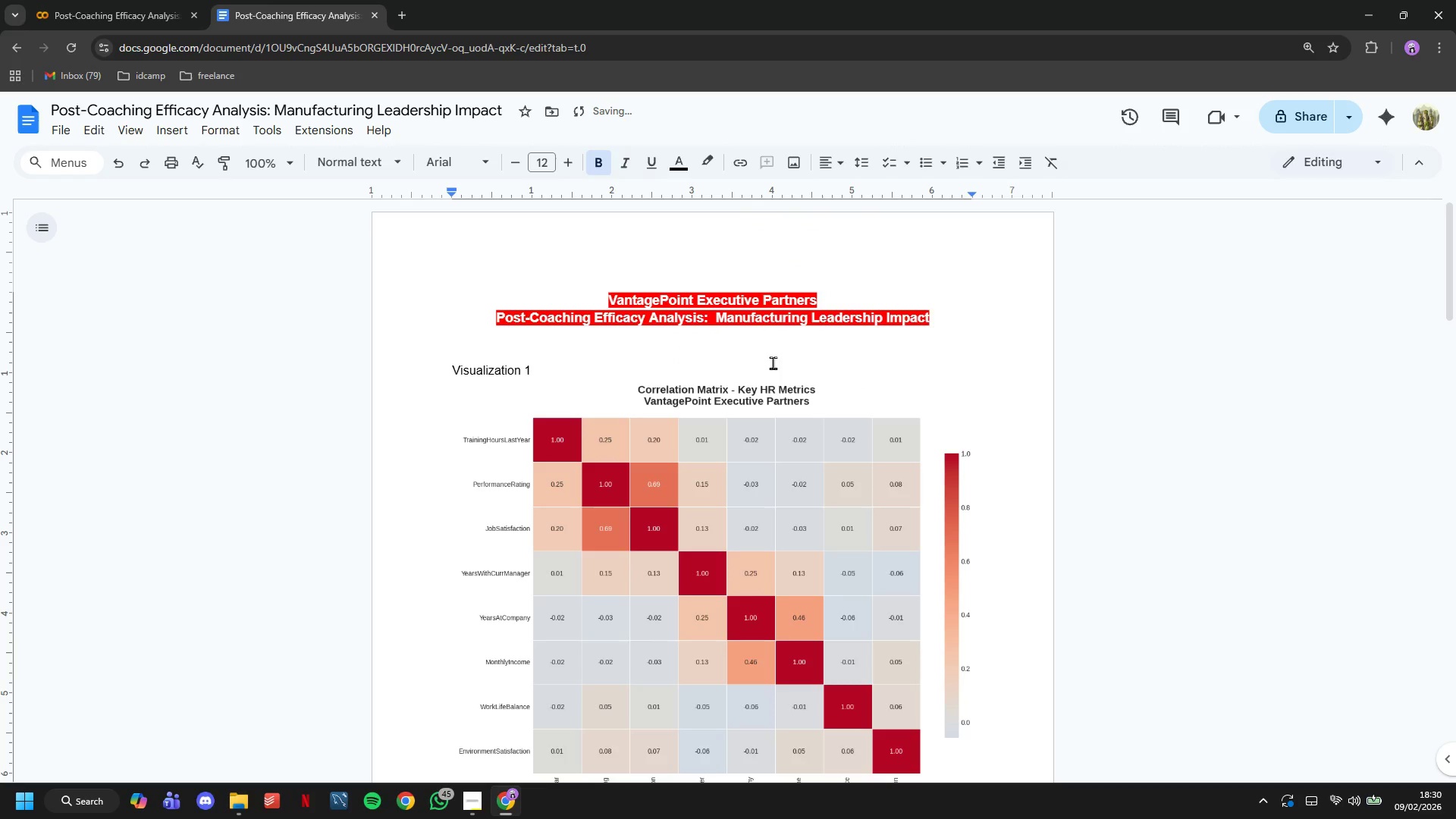 
type(Executive Overview)
 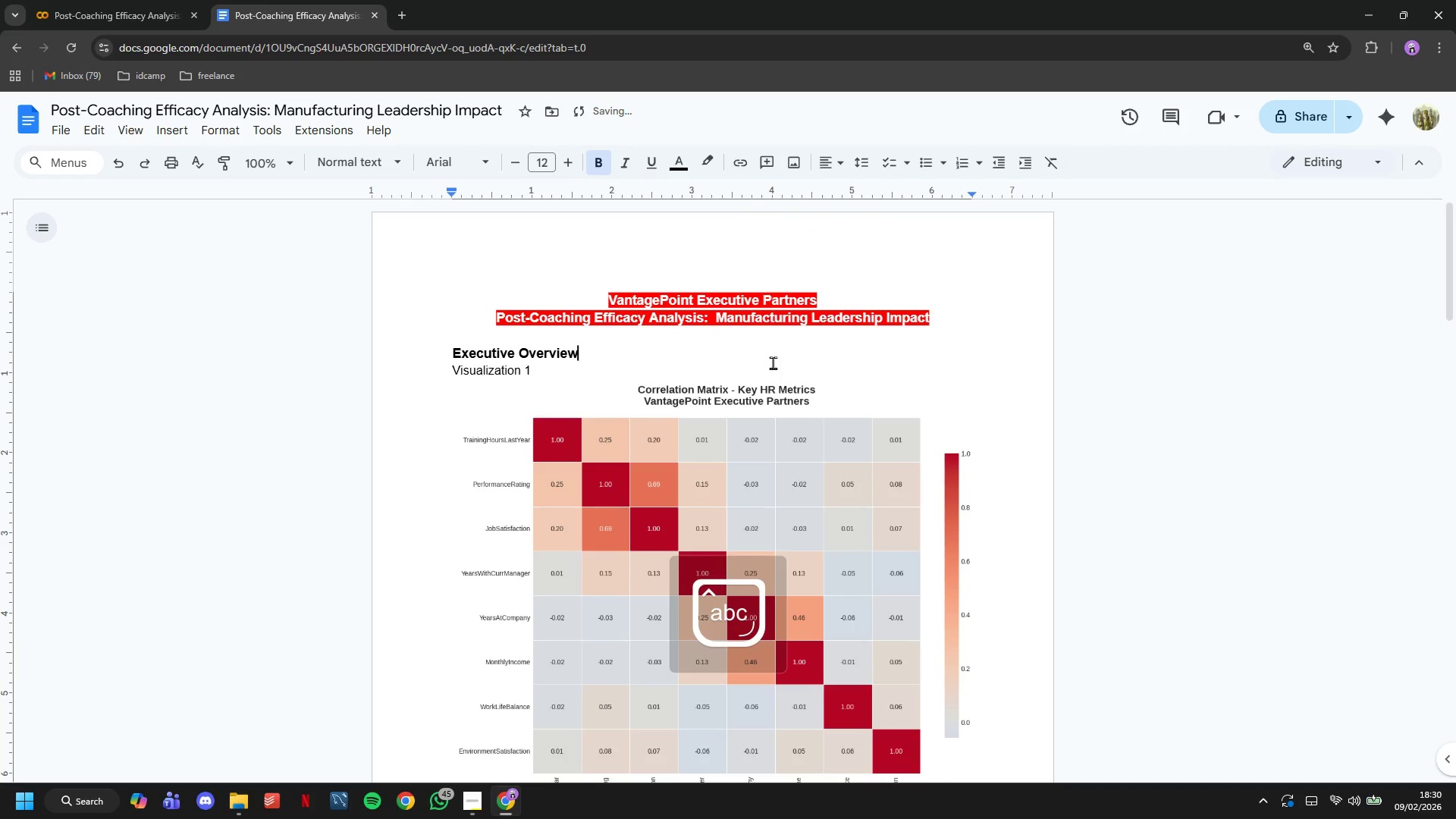 
hold_key(key=ShiftLeft, duration=0.86)
 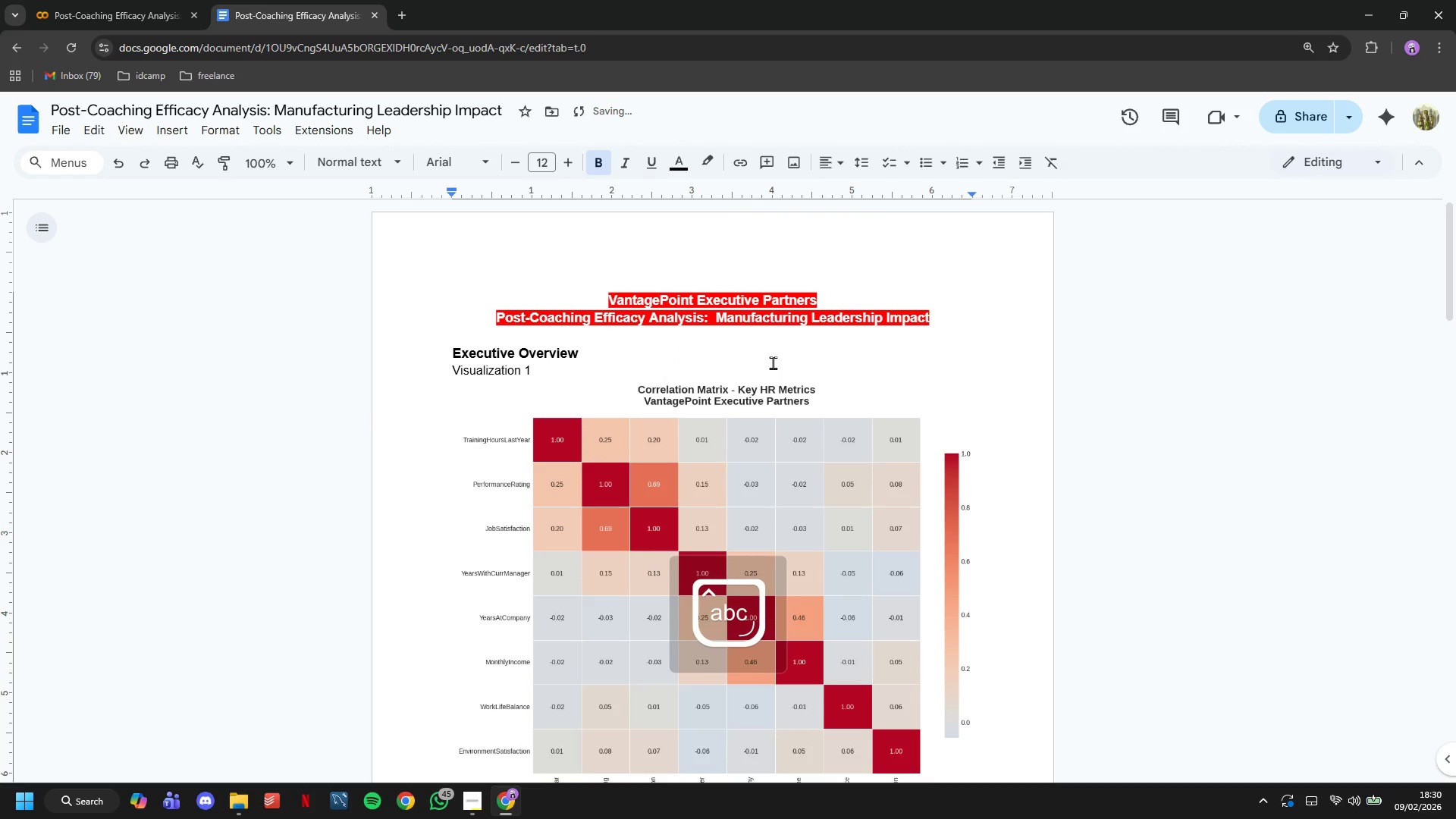 
key(Enter)
 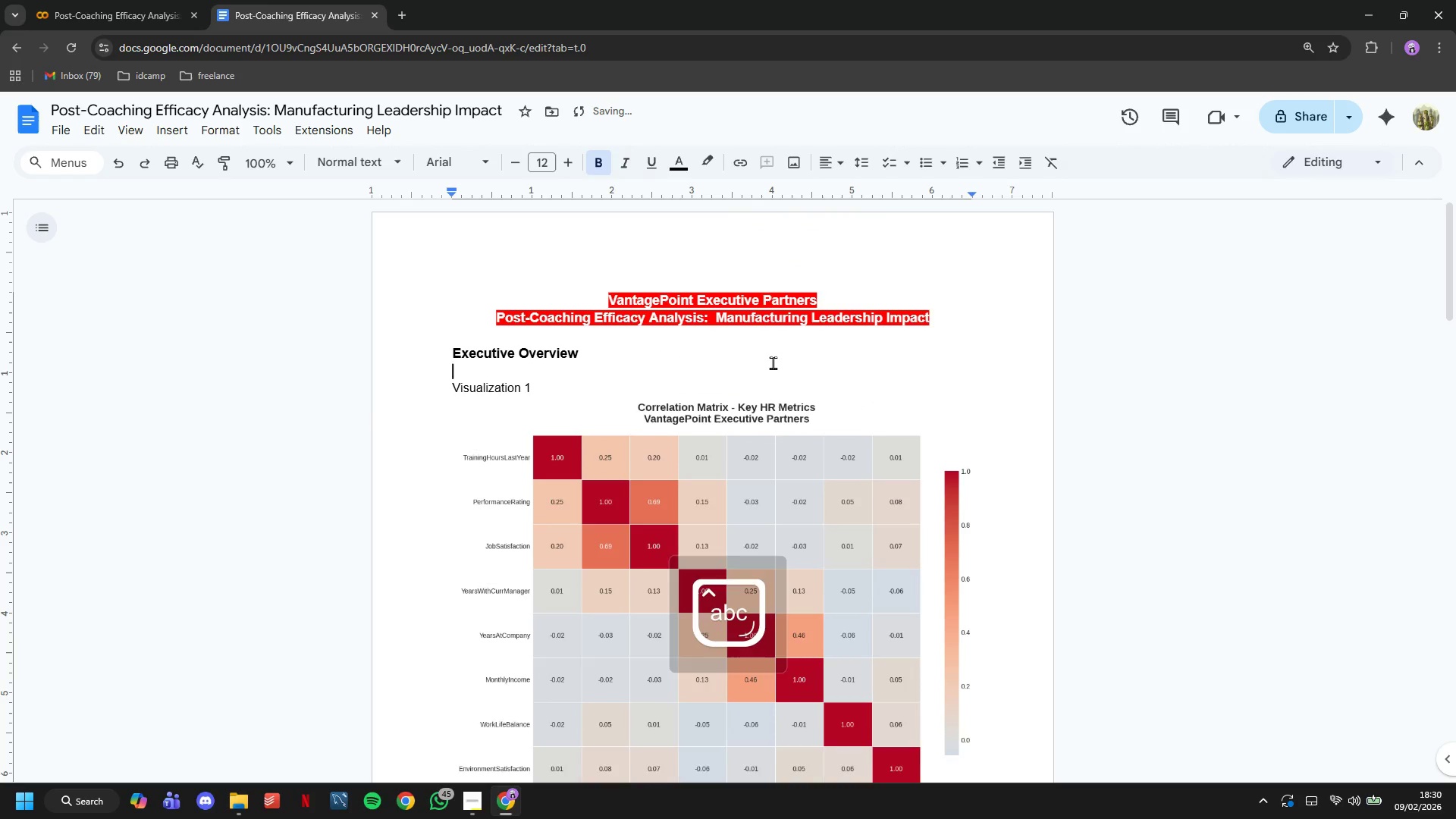 
key(Enter)
 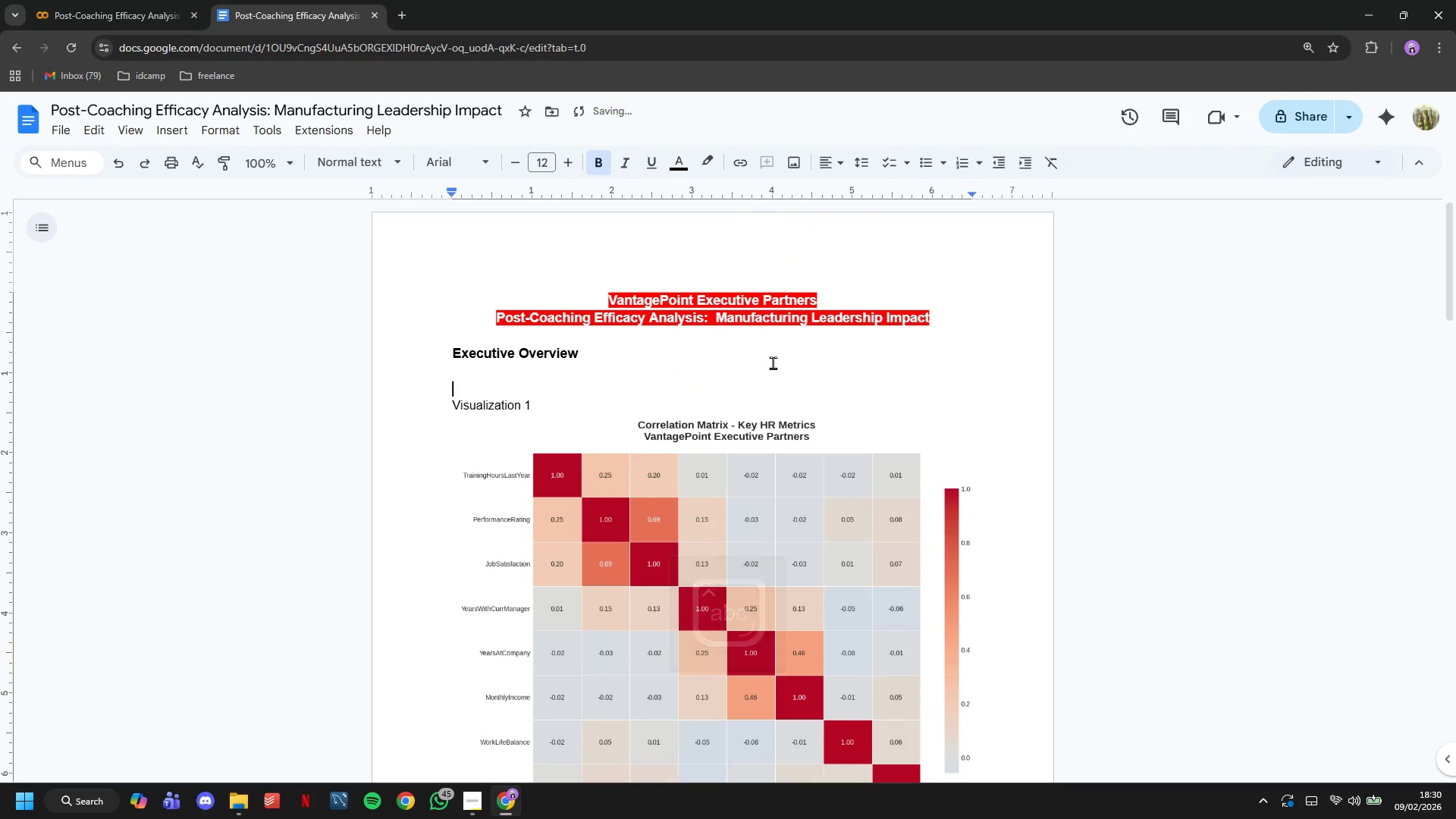 
key(ArrowUp)
 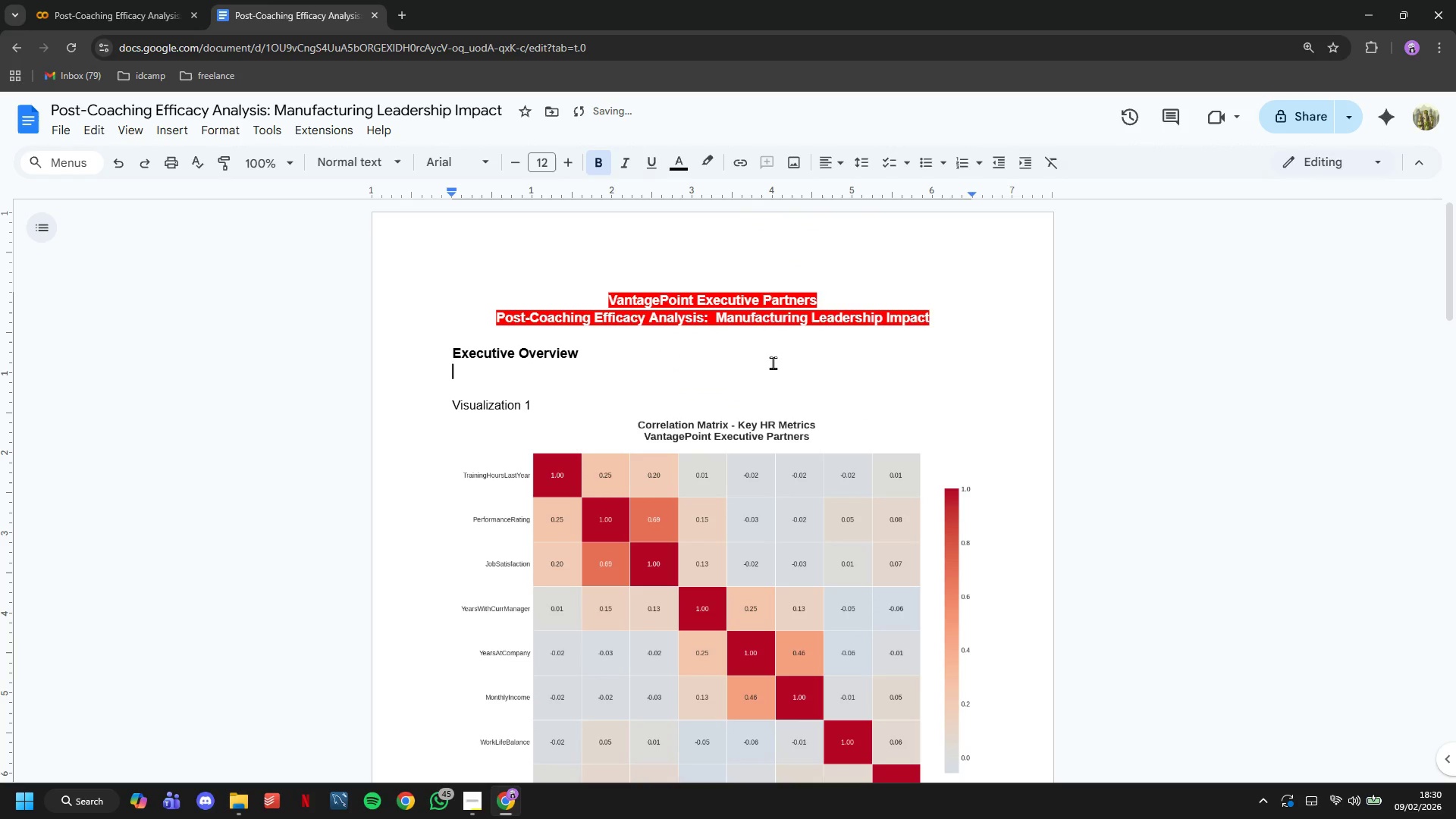 
key(CapsLock)
 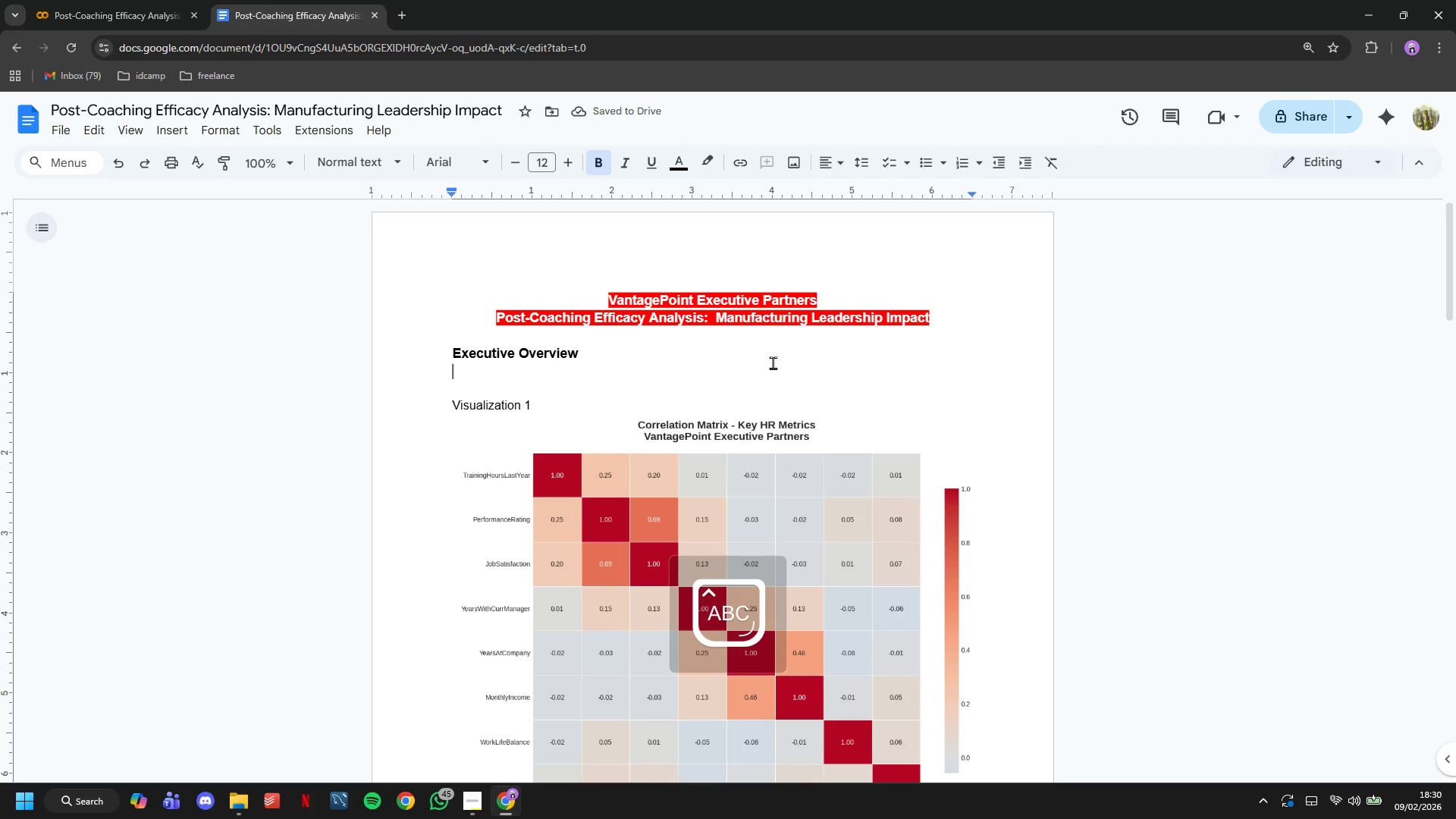 
key(Control+B)
 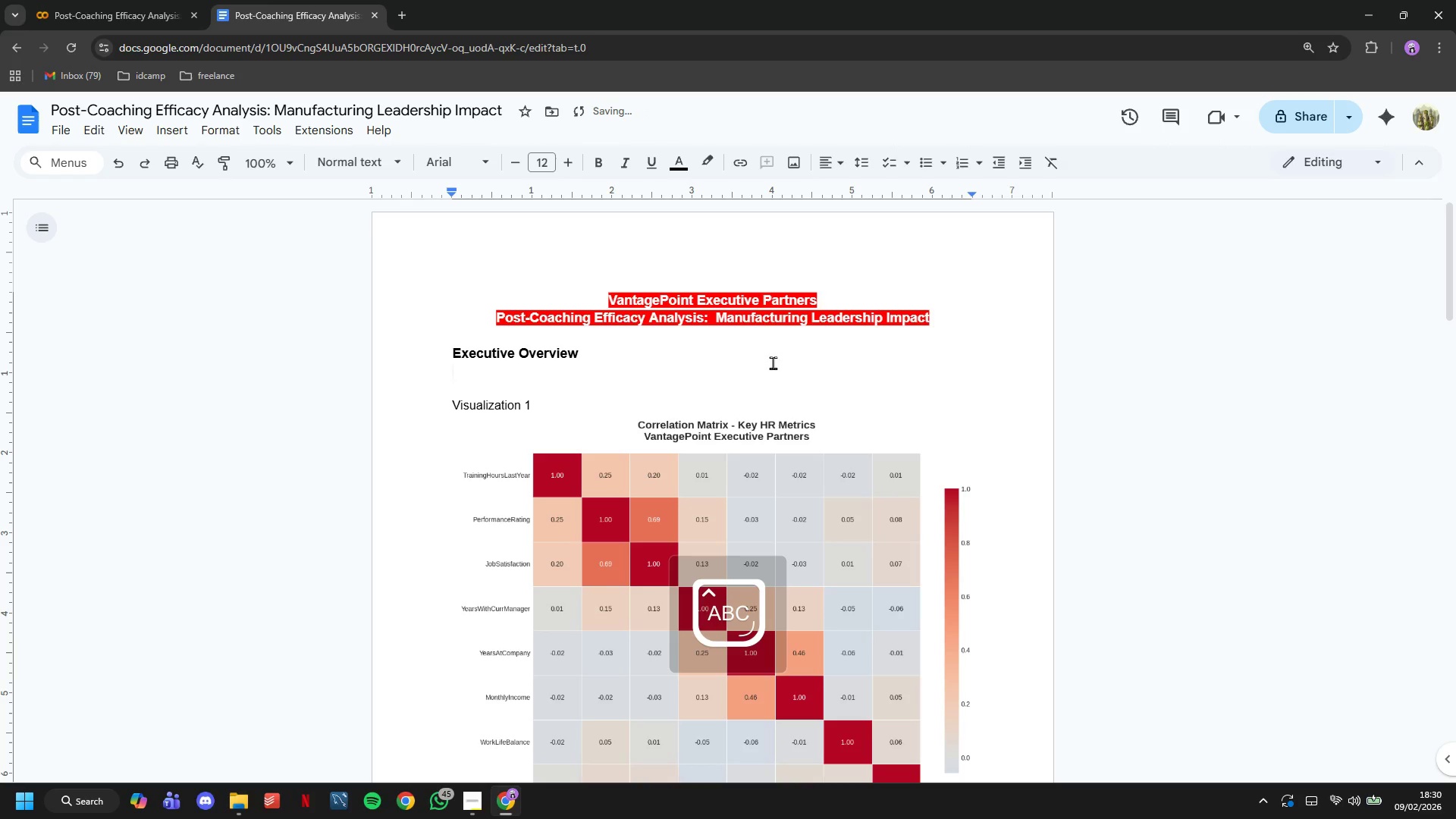 
type(This analysis validates VantagePoint's '')
 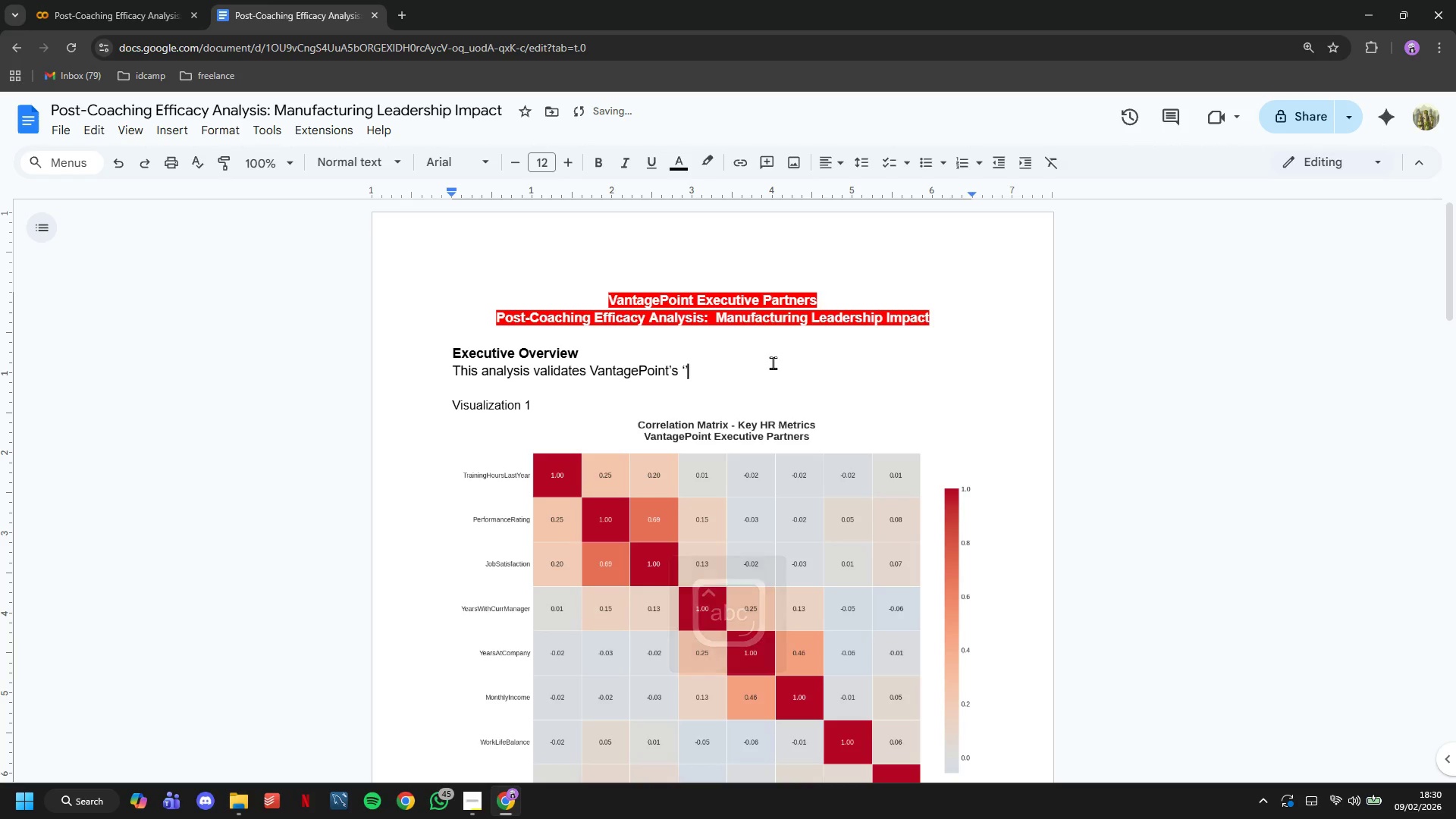 
key(ArrowLeft)
 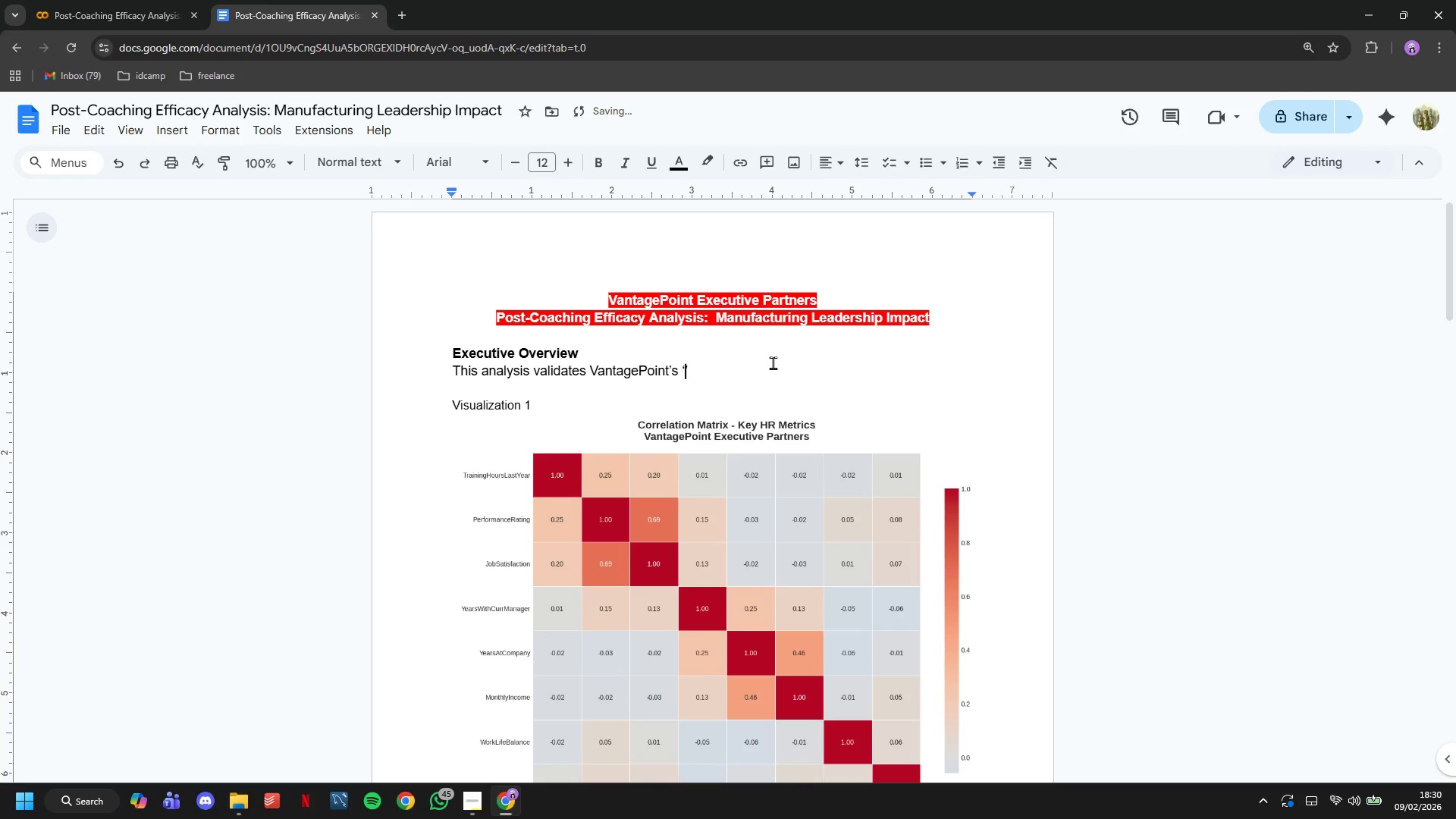 
type(High-Performance Foreman)
 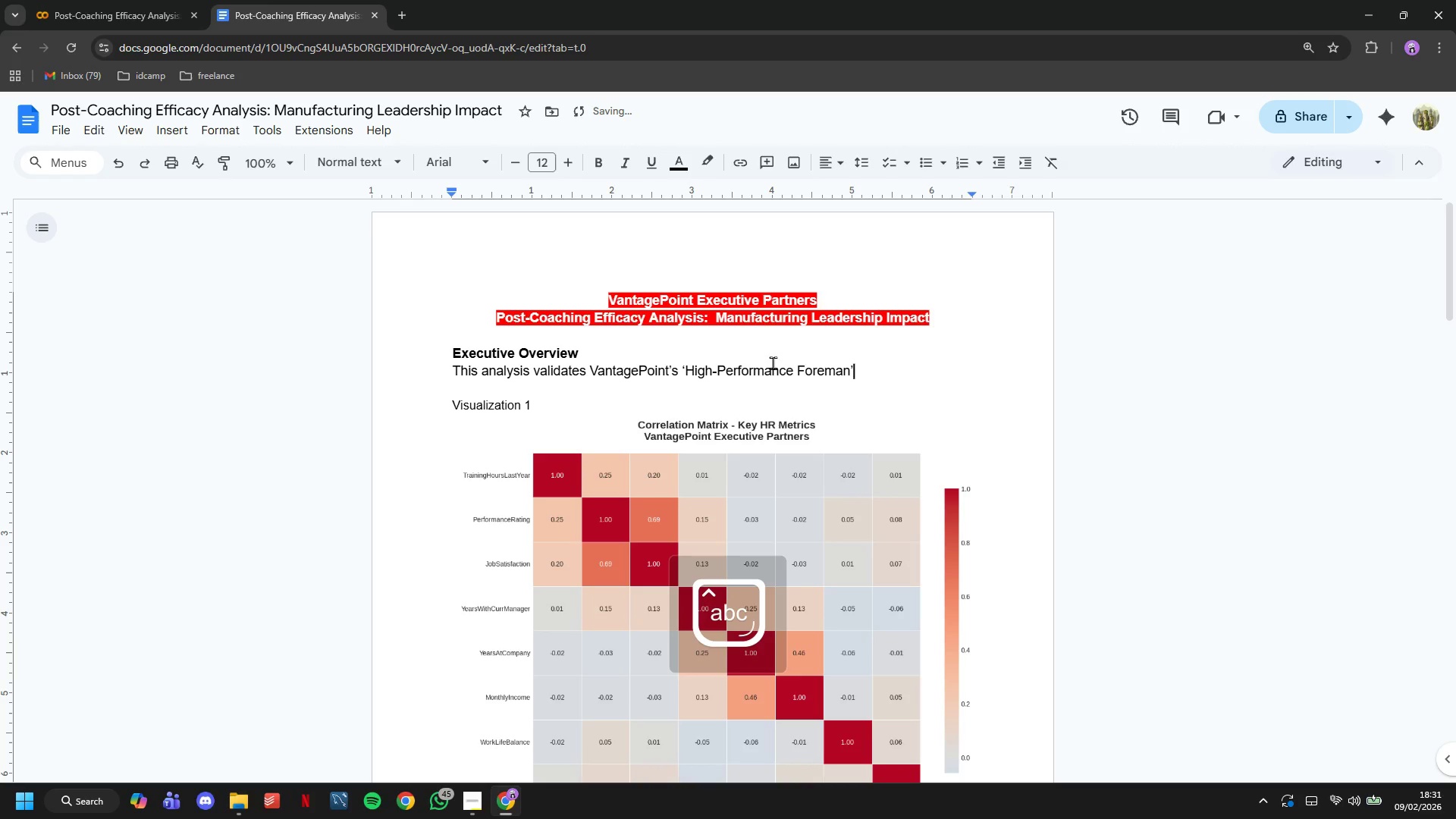 
key(ArrowRight)
 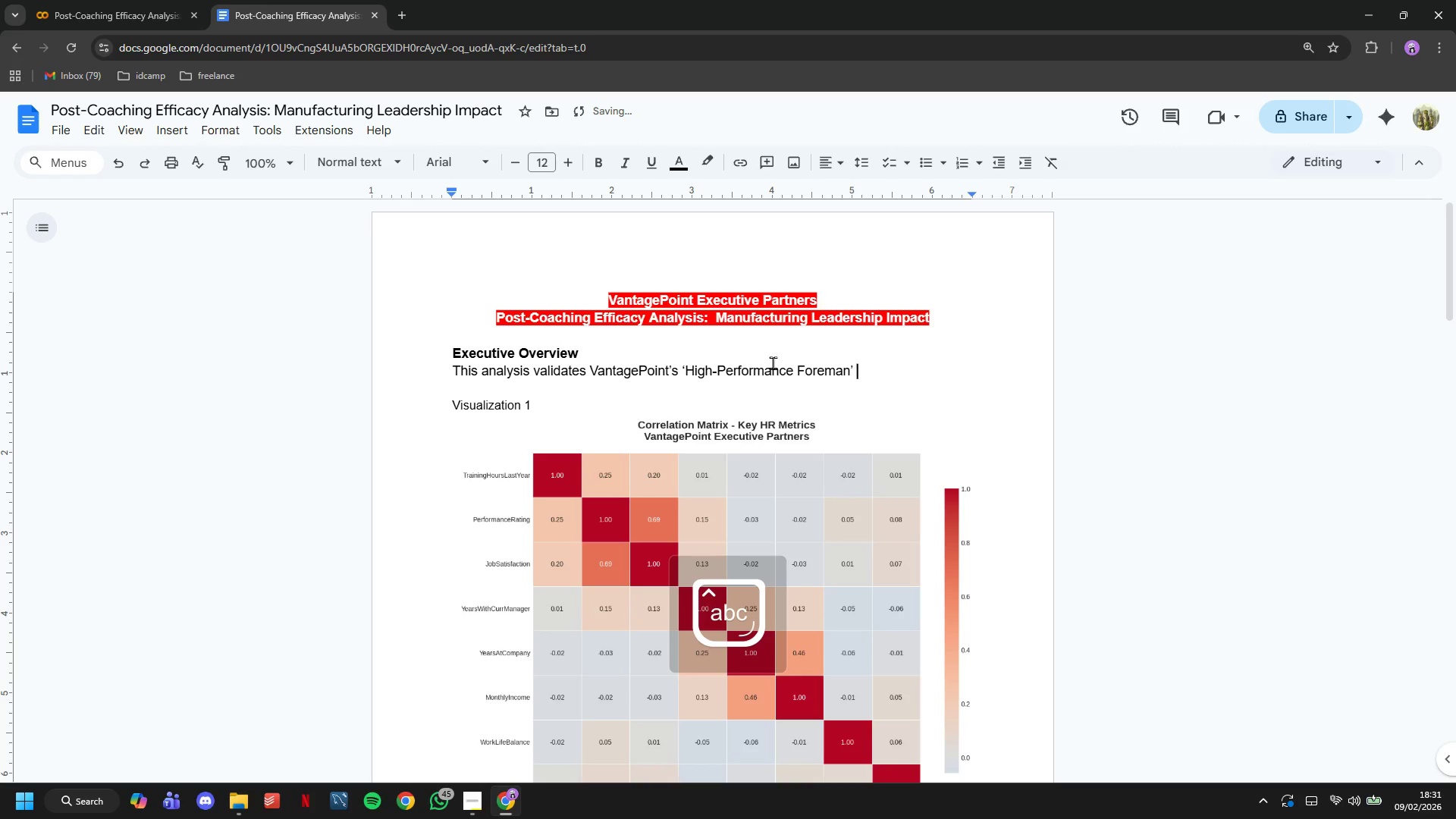 
type( coaching program by )
 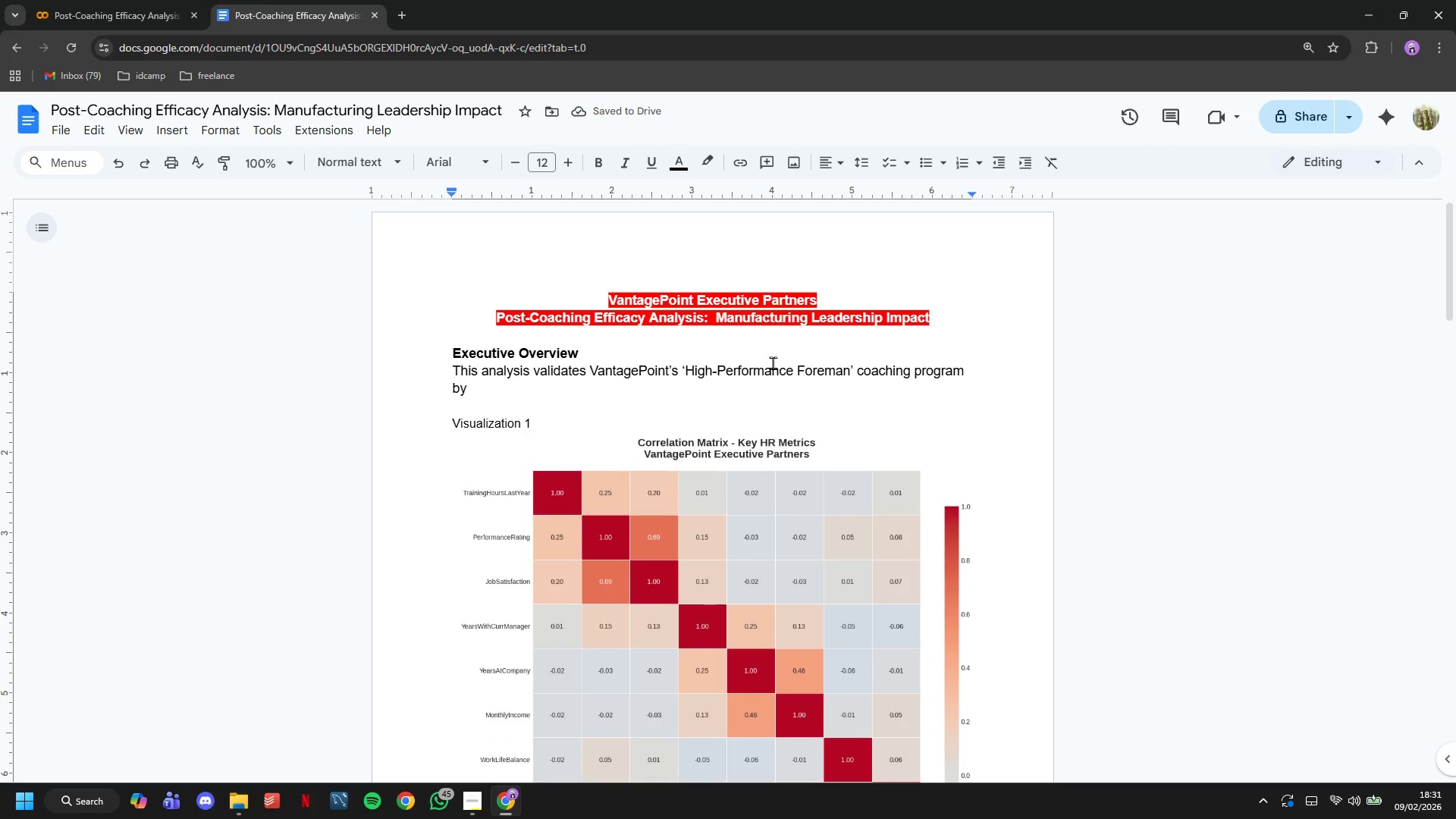 
type(bu )
key(Backspace)
key(Backspace)
key(Backspace)
type(correlating soft-skill interventions with hard operational outcomes across mid-sized industrial manufacturing firms. The study examined 500 employees (56.4% coaching participants)
 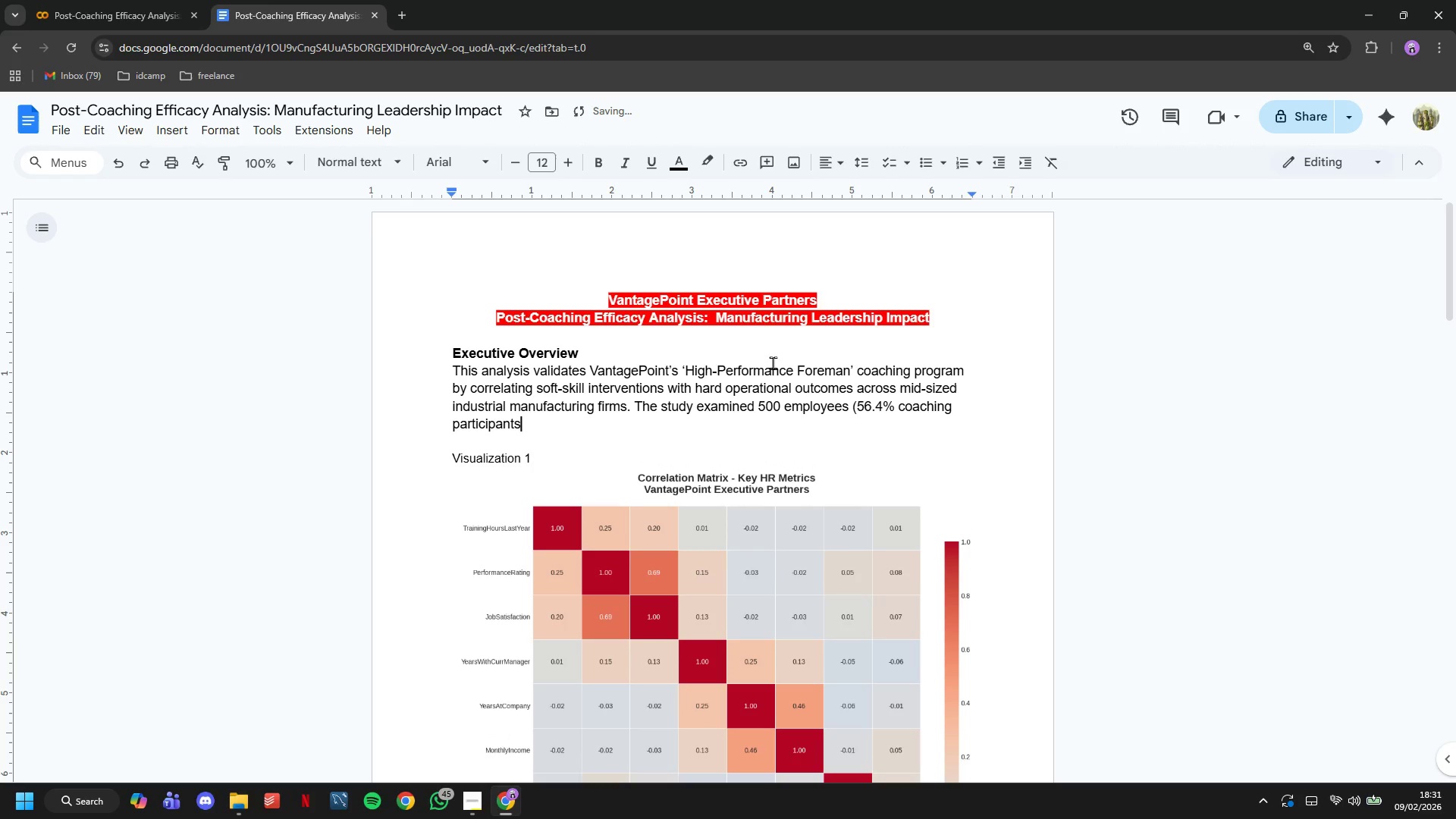 
key(ArrowRight)
 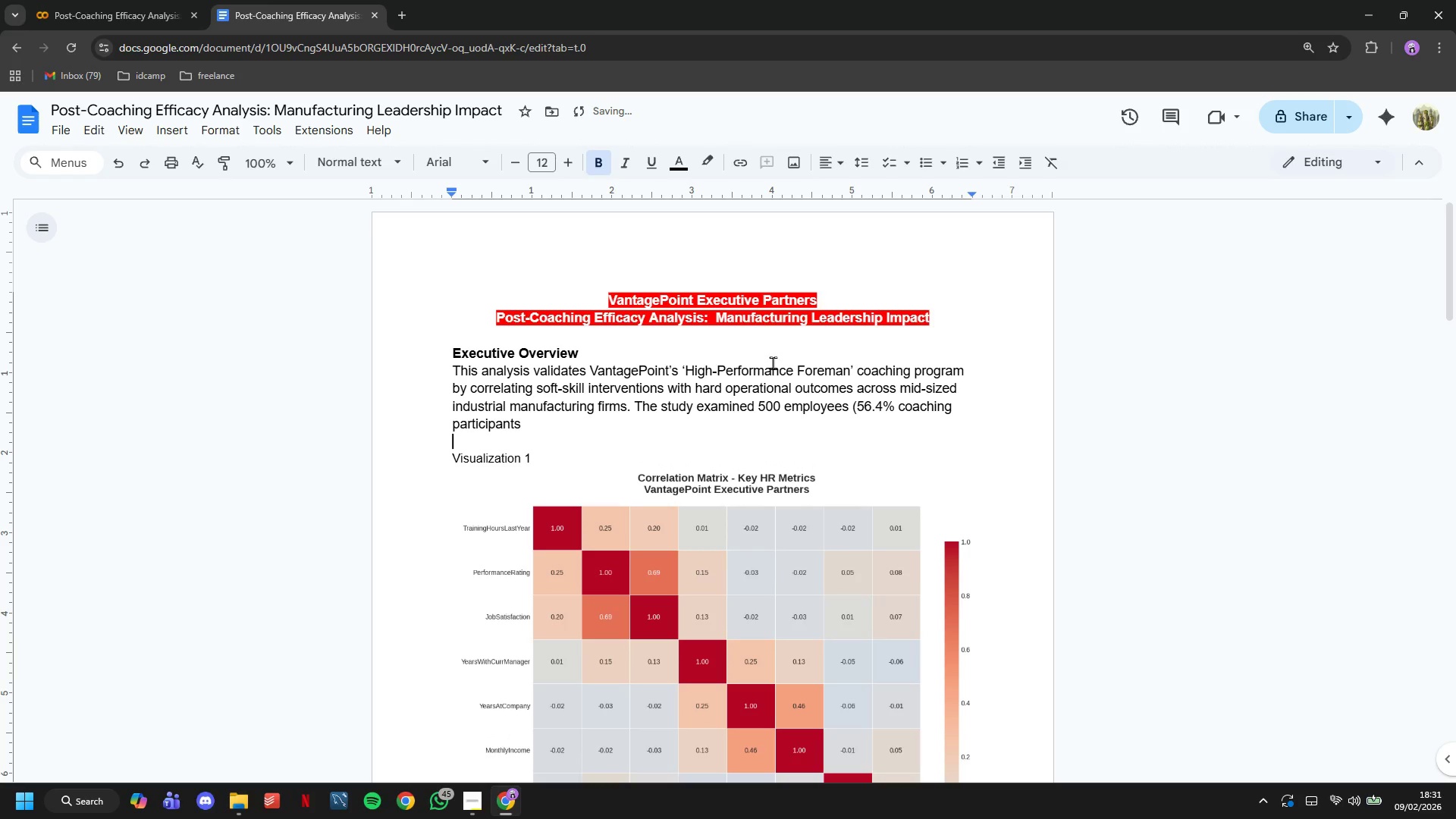 
key(ArrowLeft)
 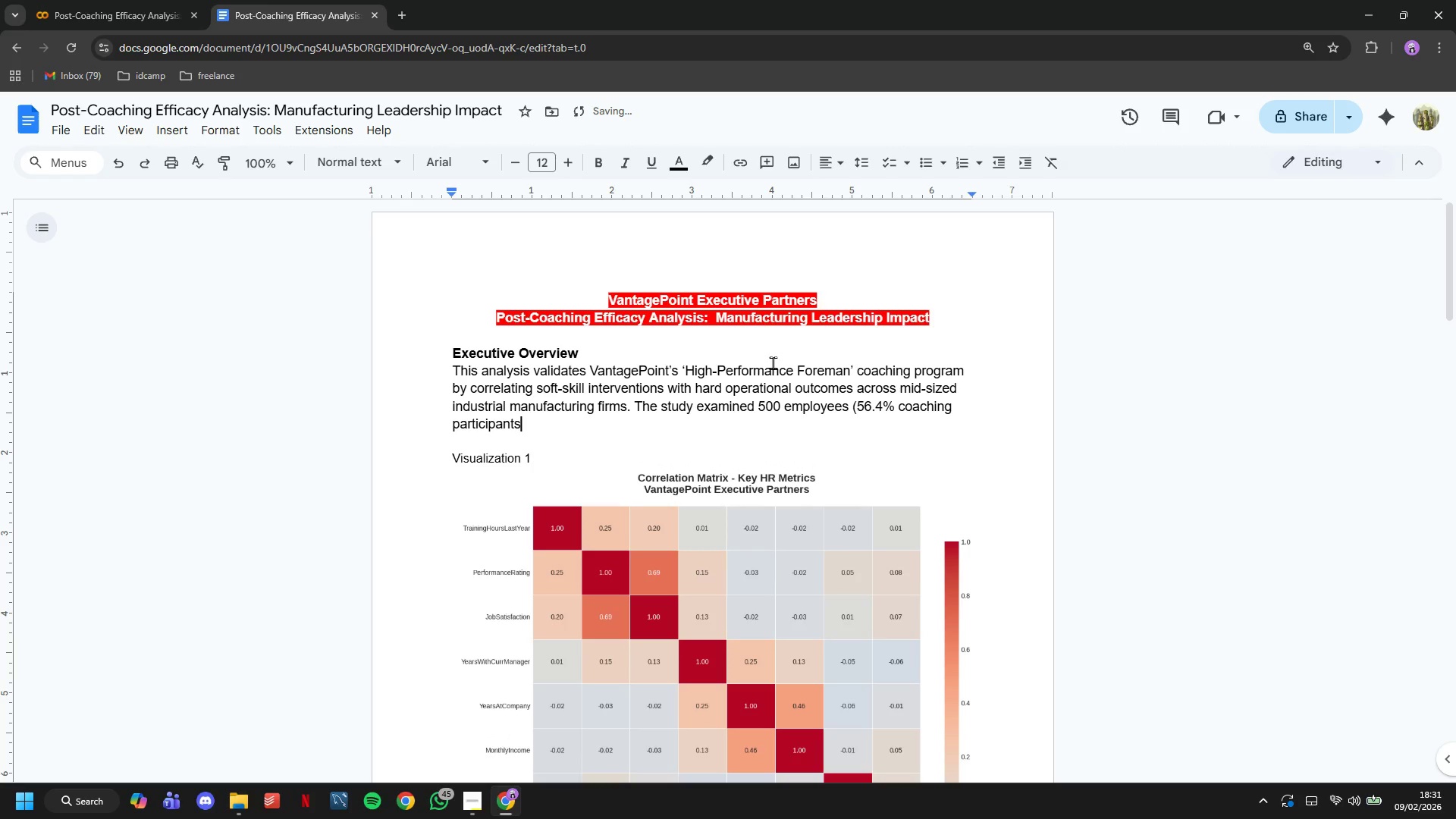 
type() focusing on Production and Engineering departments to measure ROI of leadership development on productivity )
key(Backspace)
type(m)
key(Backspace)
type(,q uality, and team engagement metrics.)
 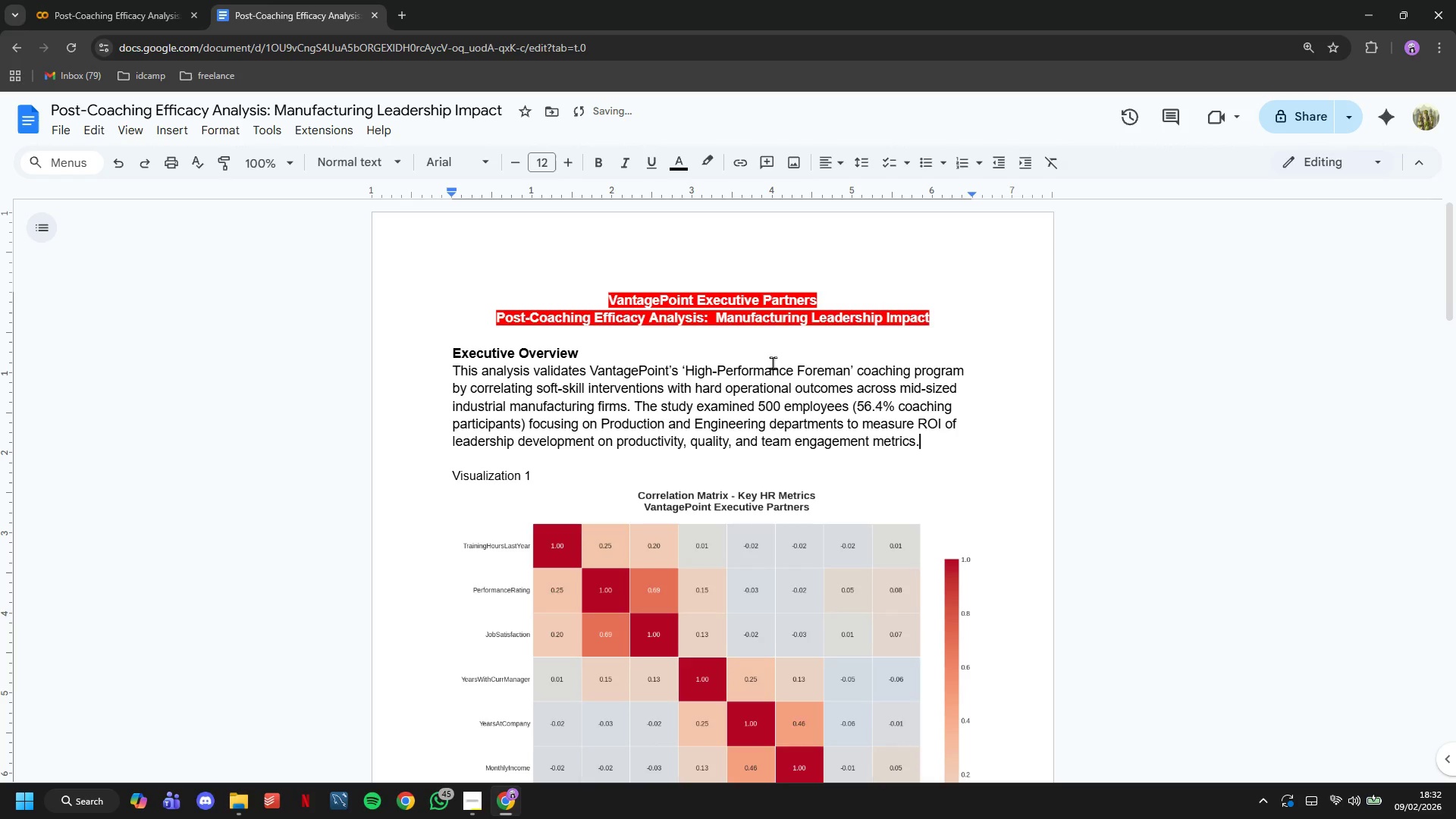 
scroll: coordinate [773, 362], scroll_direction: down, amount: 1.0
 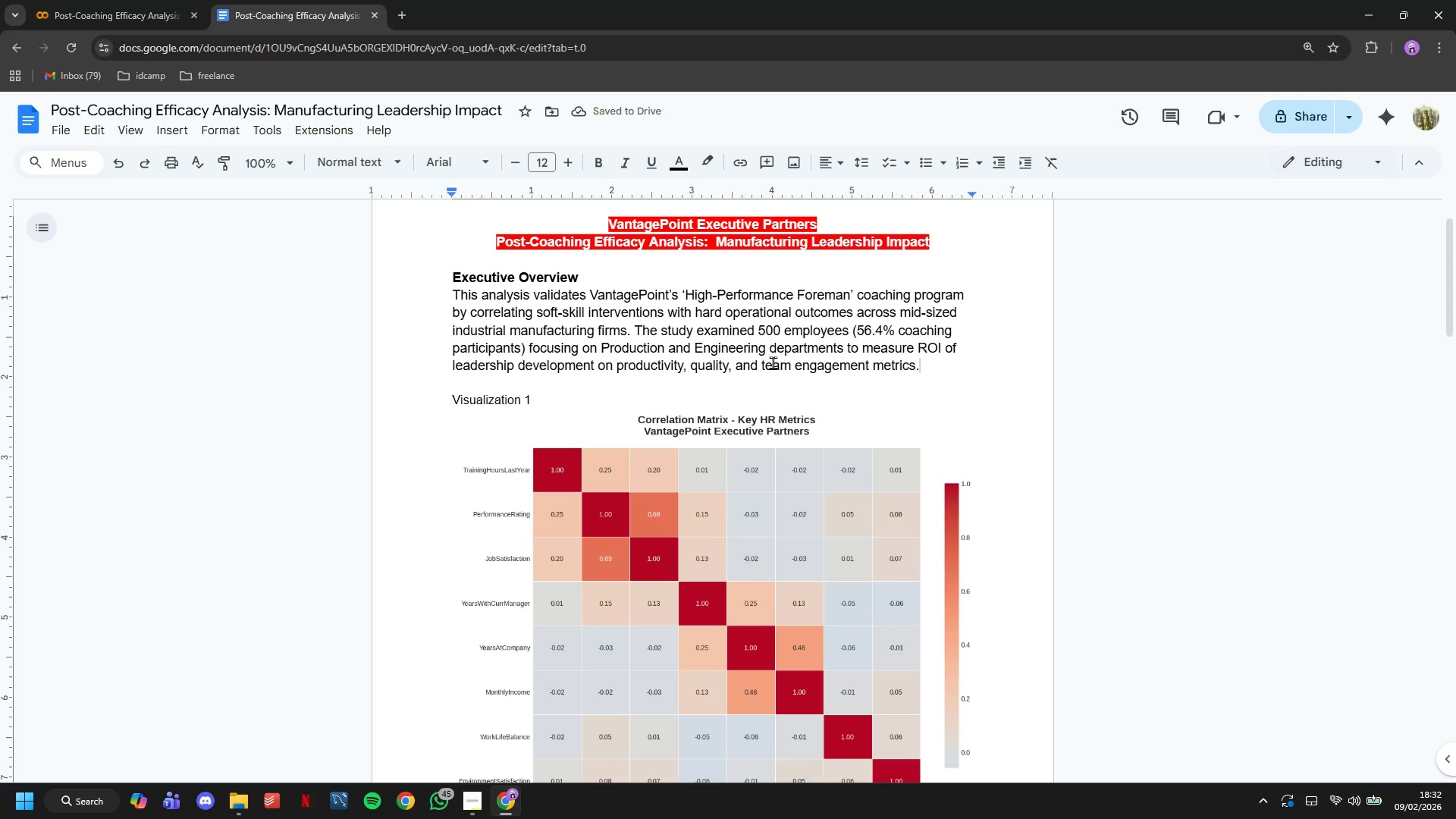 
key(Enter)
 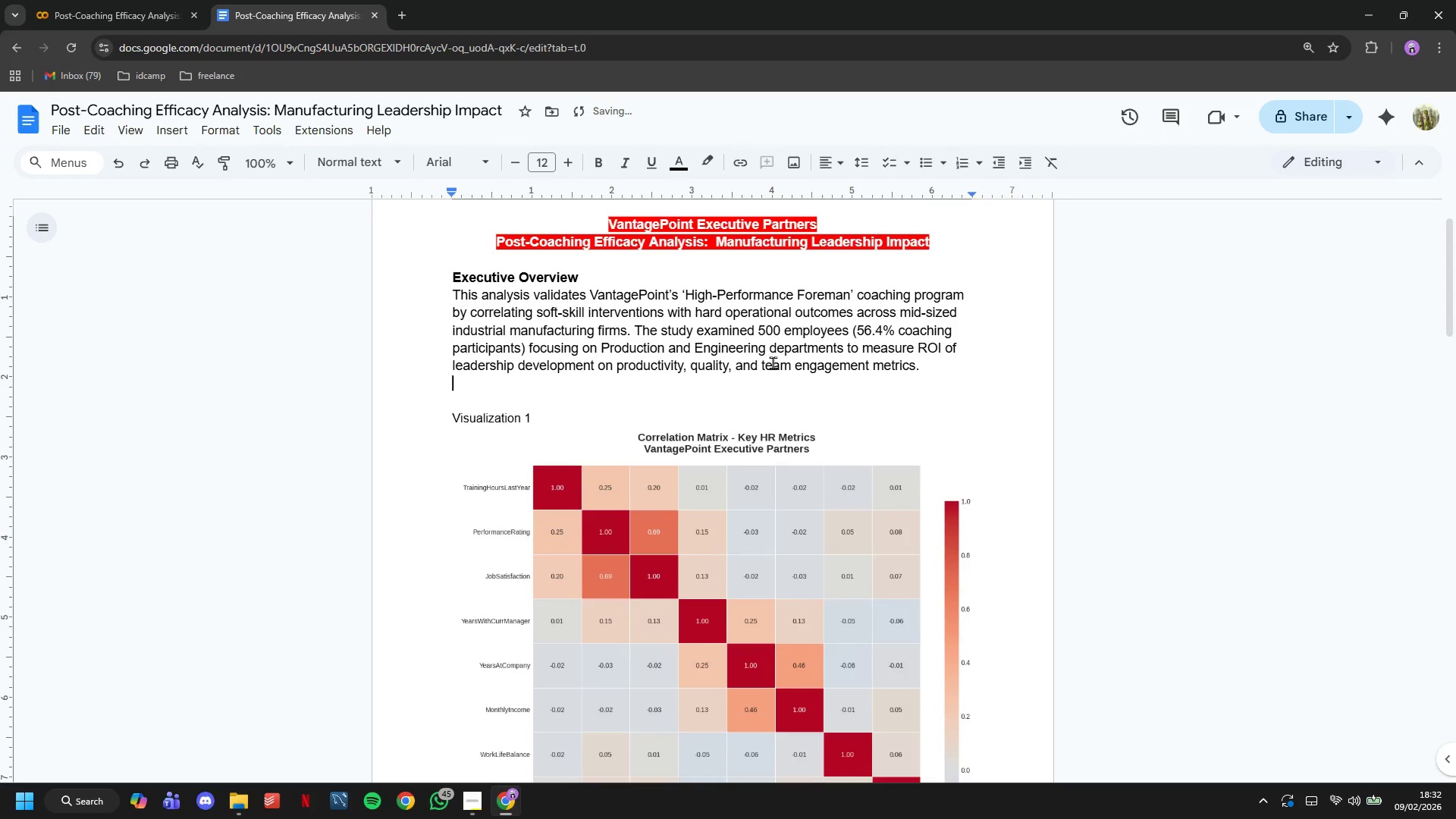 
key(Enter)
 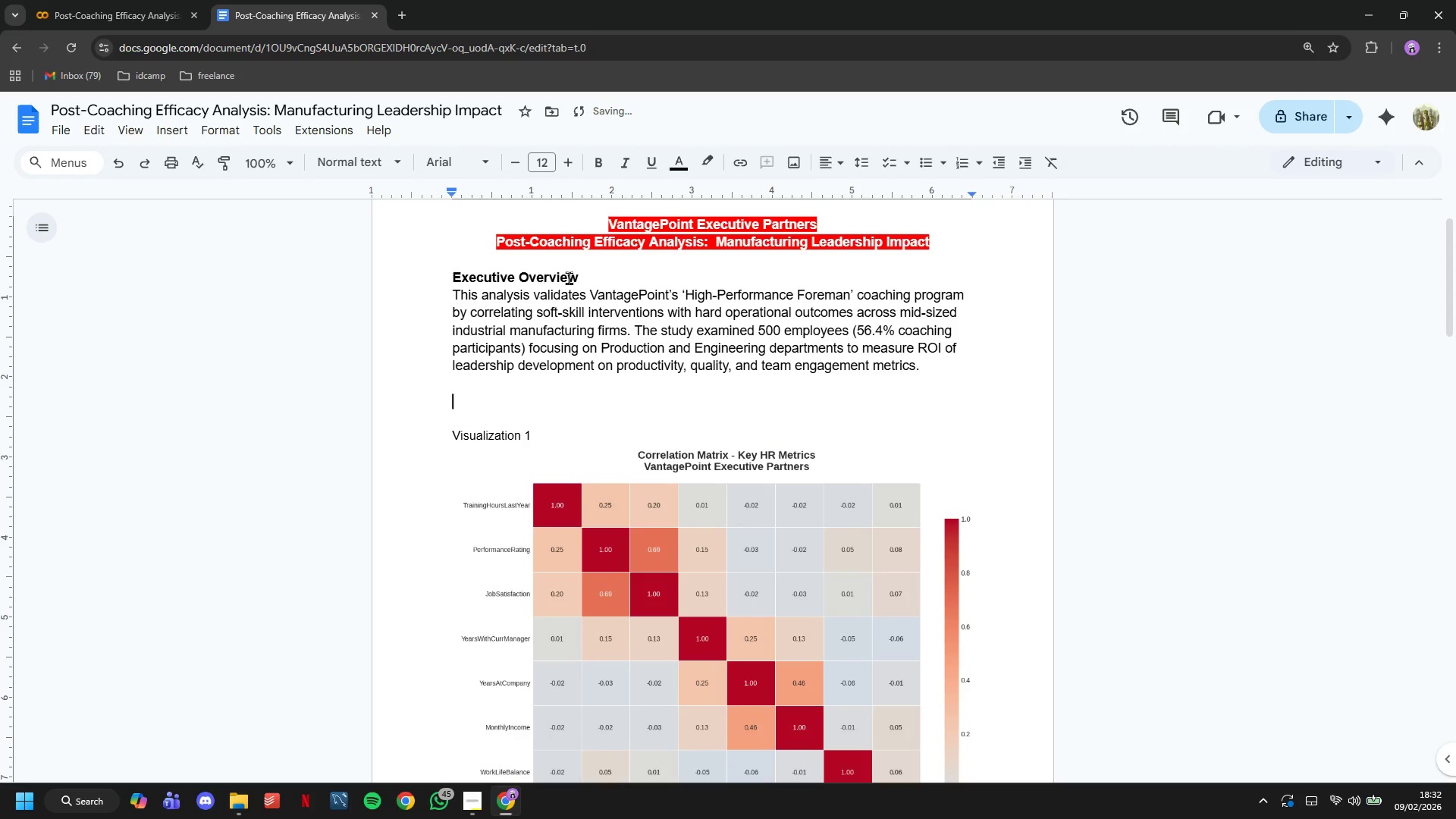 
left_click_drag(start_coordinate=[591, 278], to_coordinate=[436, 272])
 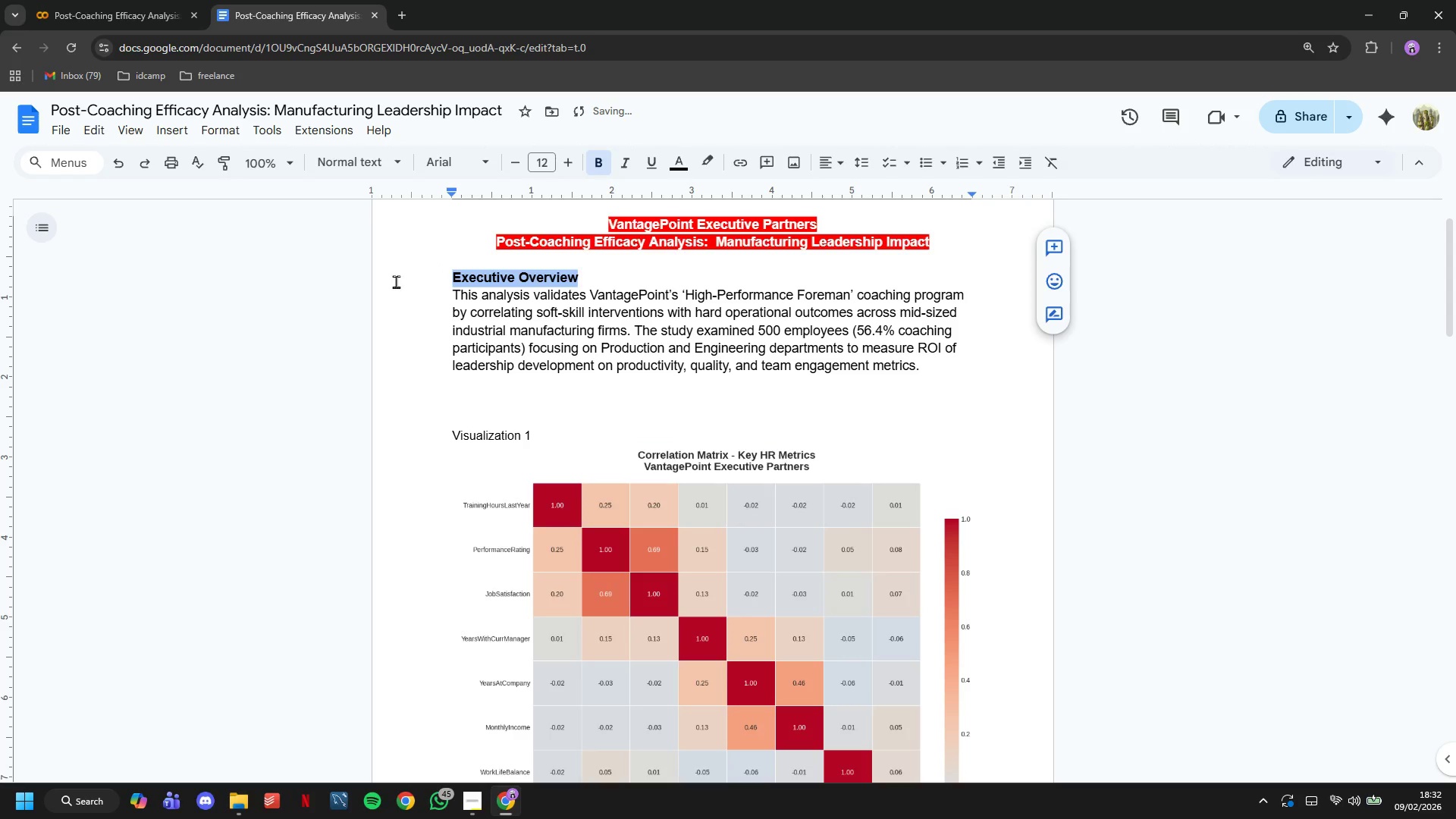 
key(Control+C)
 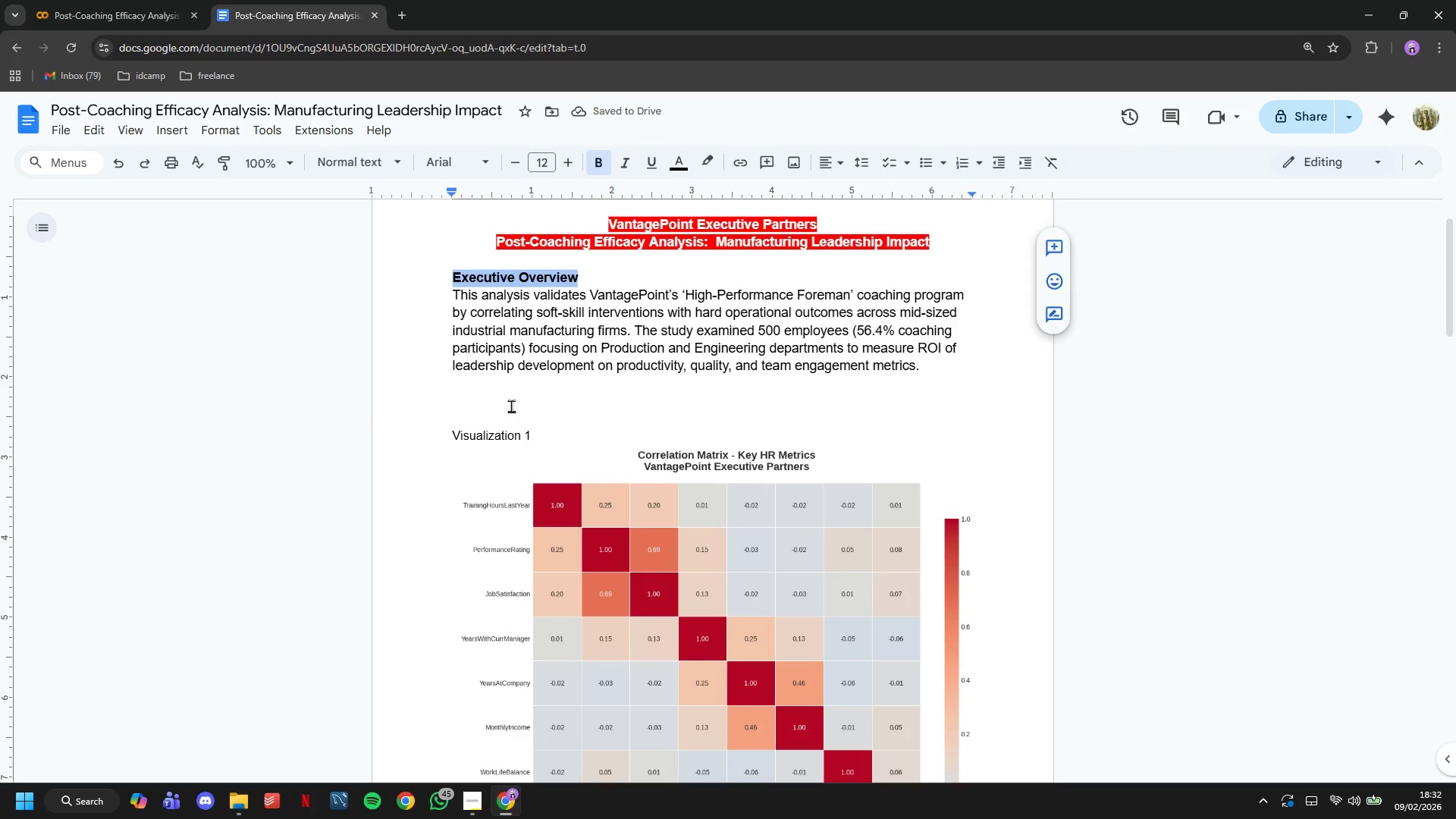 
left_click([511, 406])
 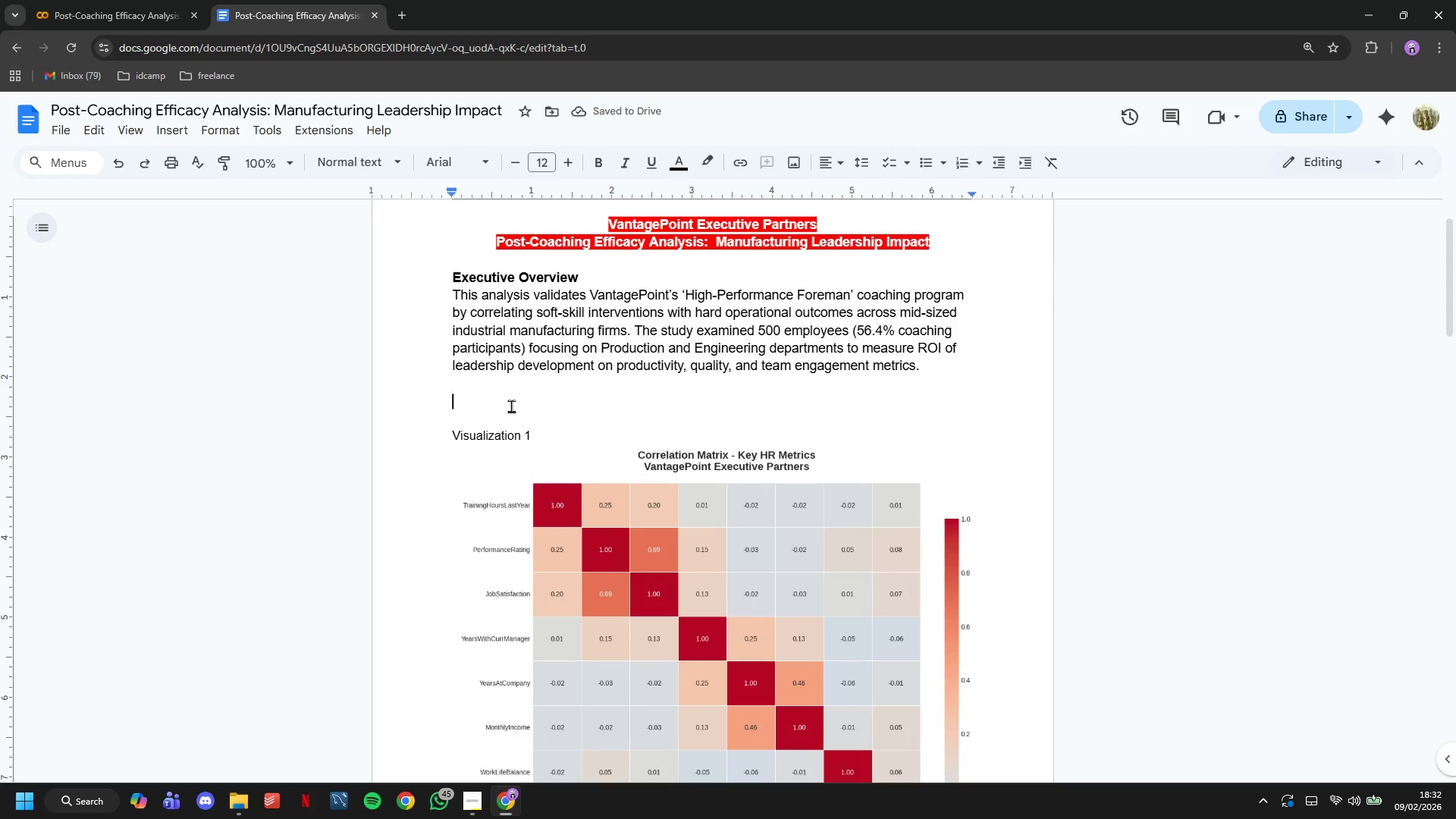 
key(Control+ControlLeft)
 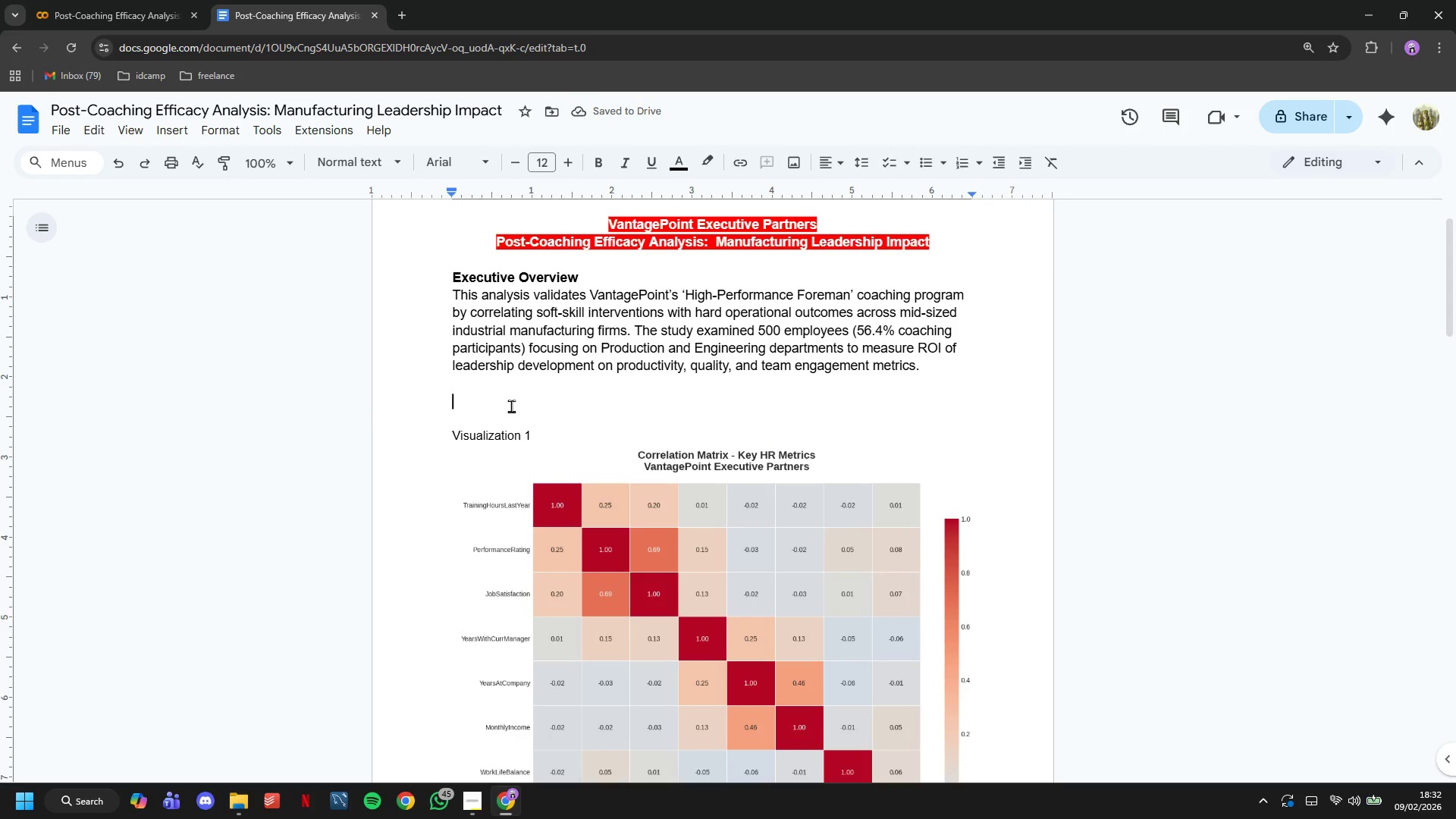 
key(Control+V)
 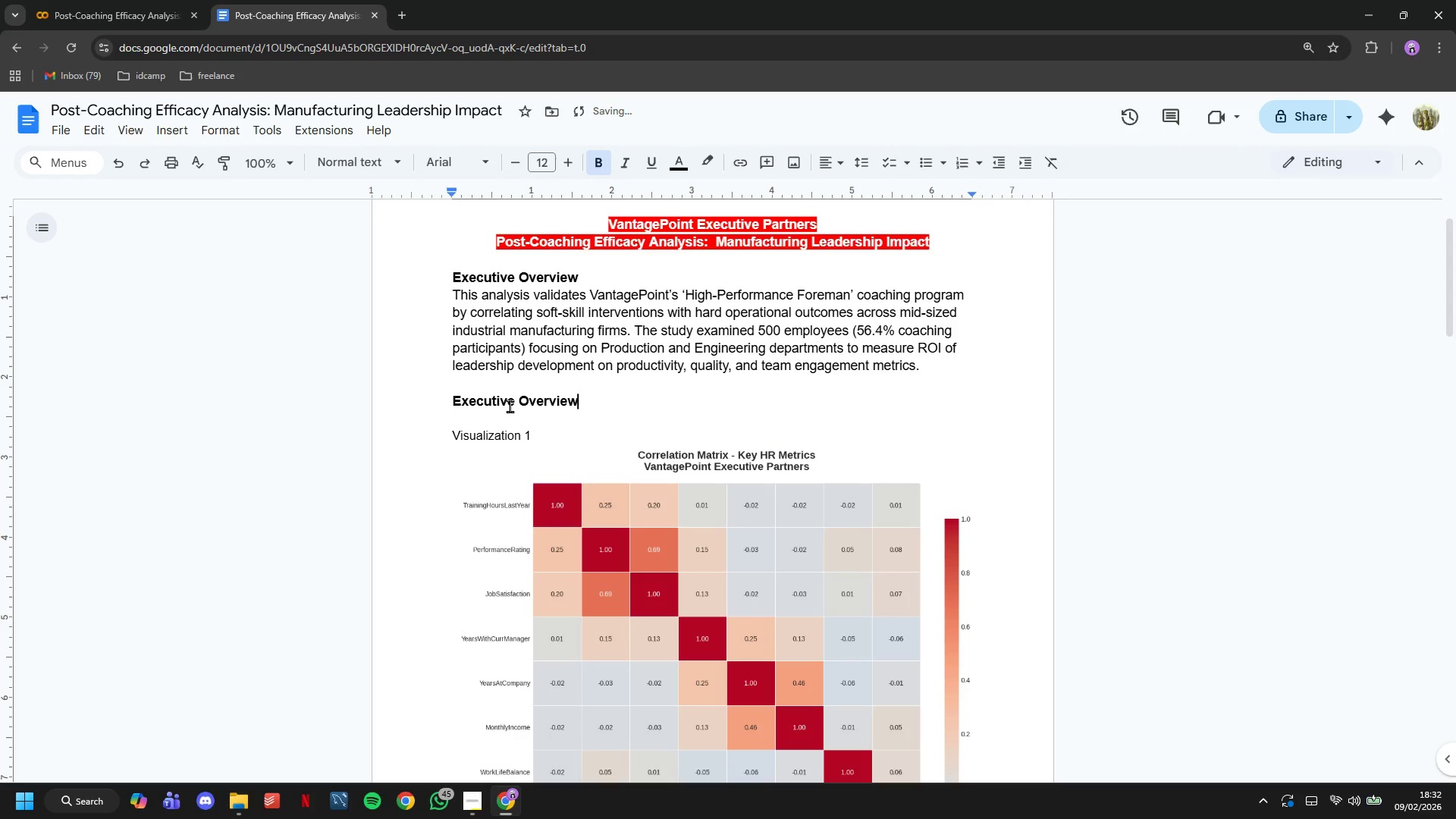 
hold_key(key=Backspace, duration=1.01)
 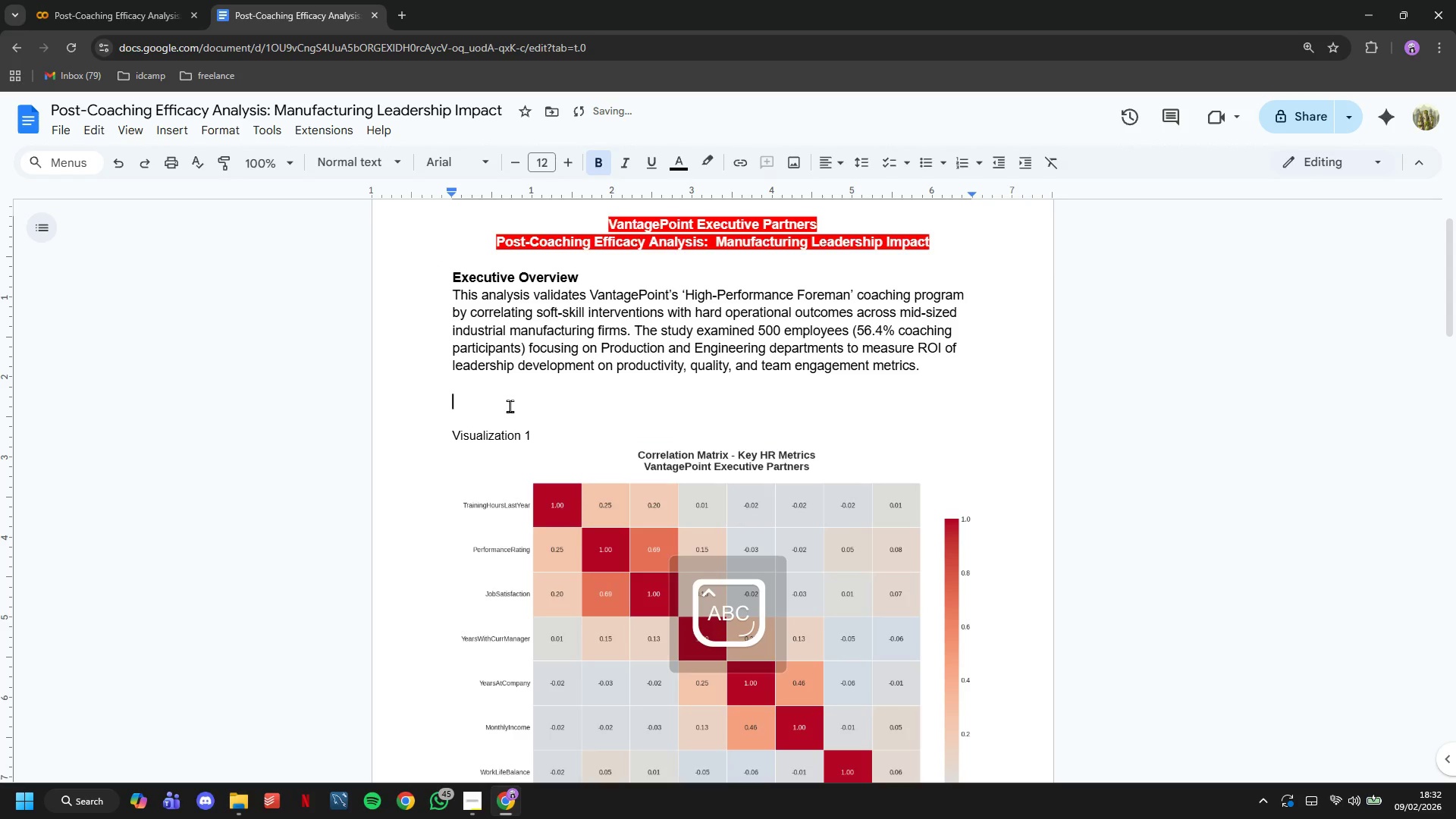 
type(Statistical Methodology)
 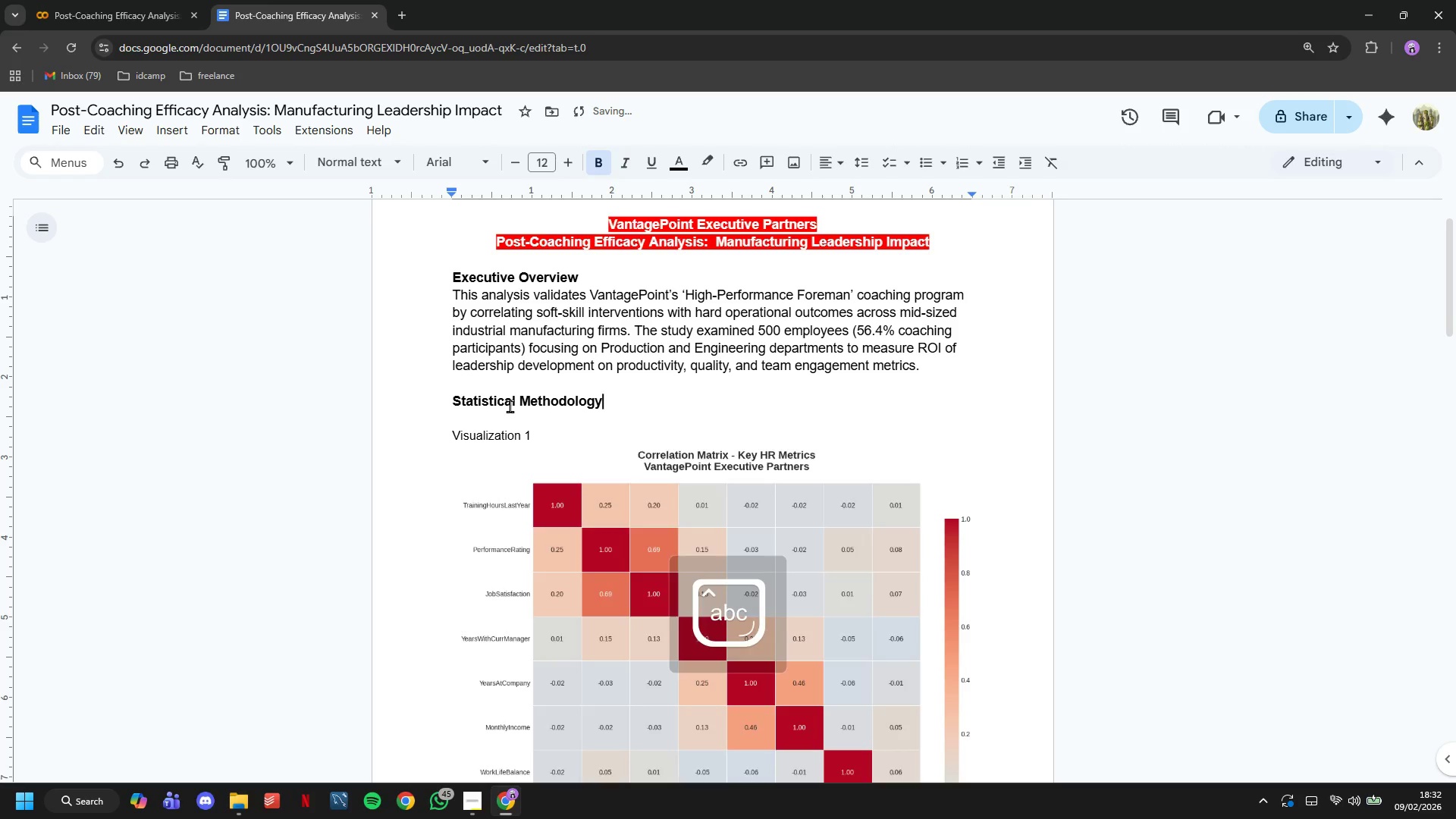 
key(Enter)
 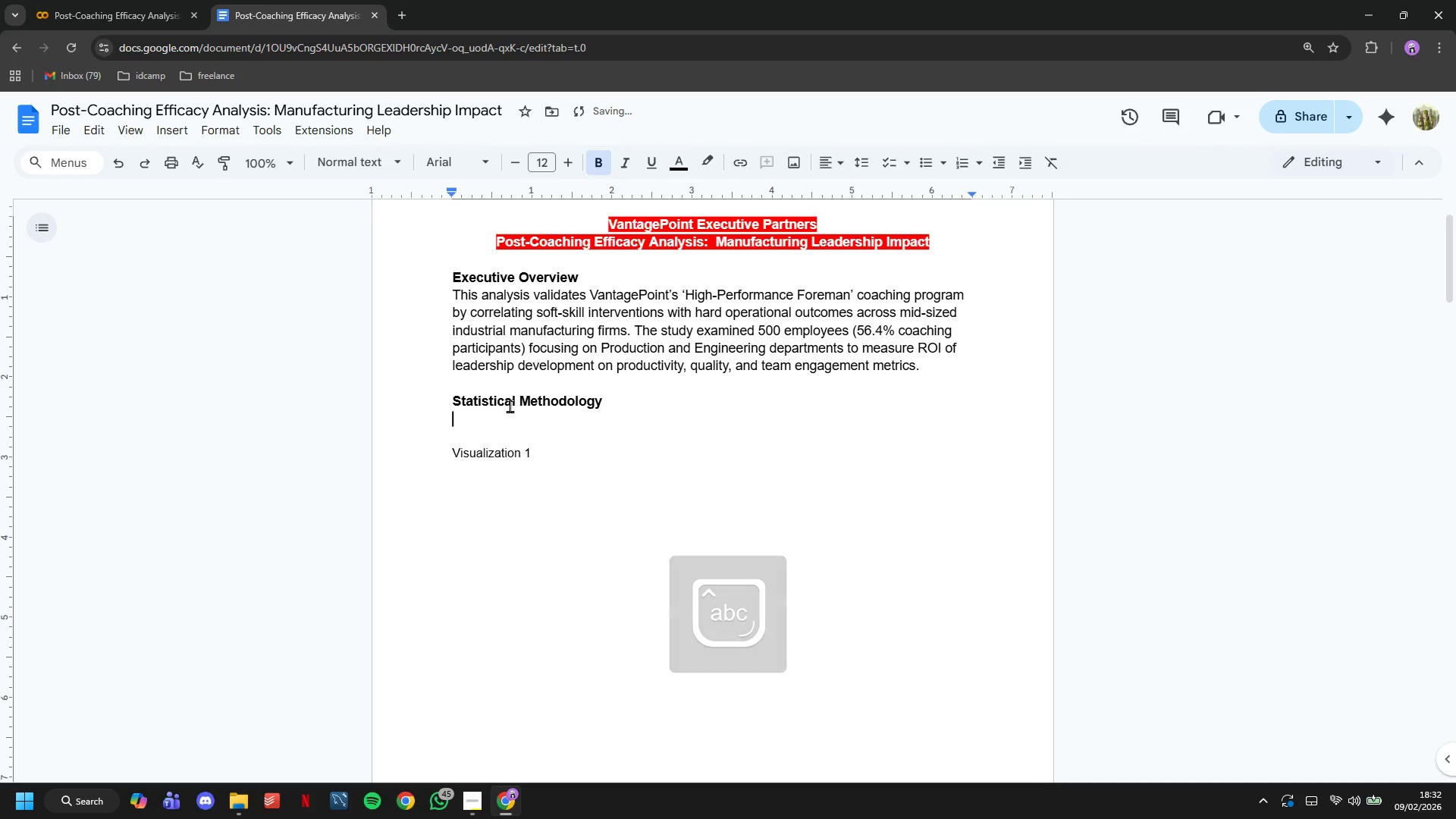 
key(1)
 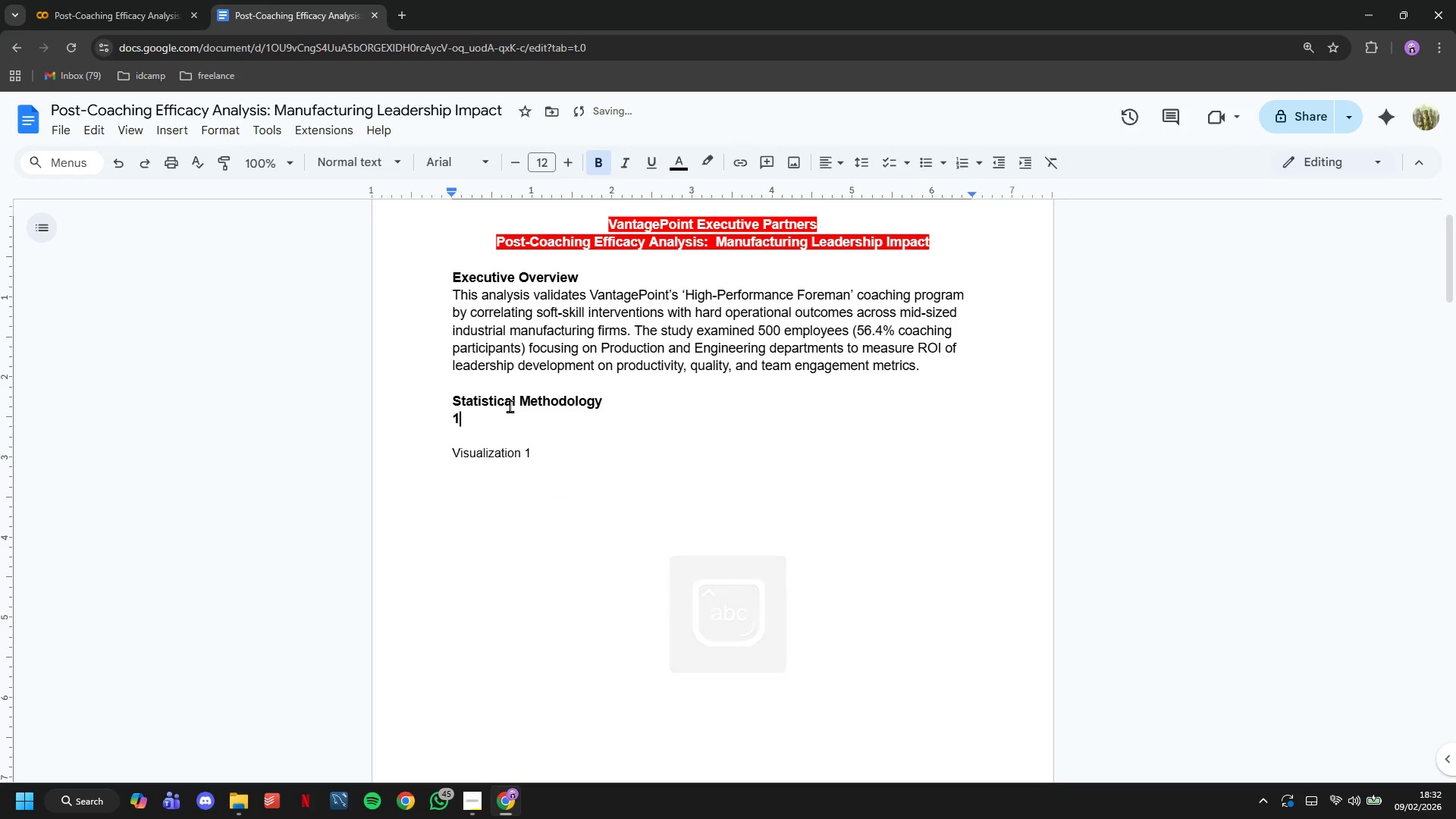 
key(Period)
 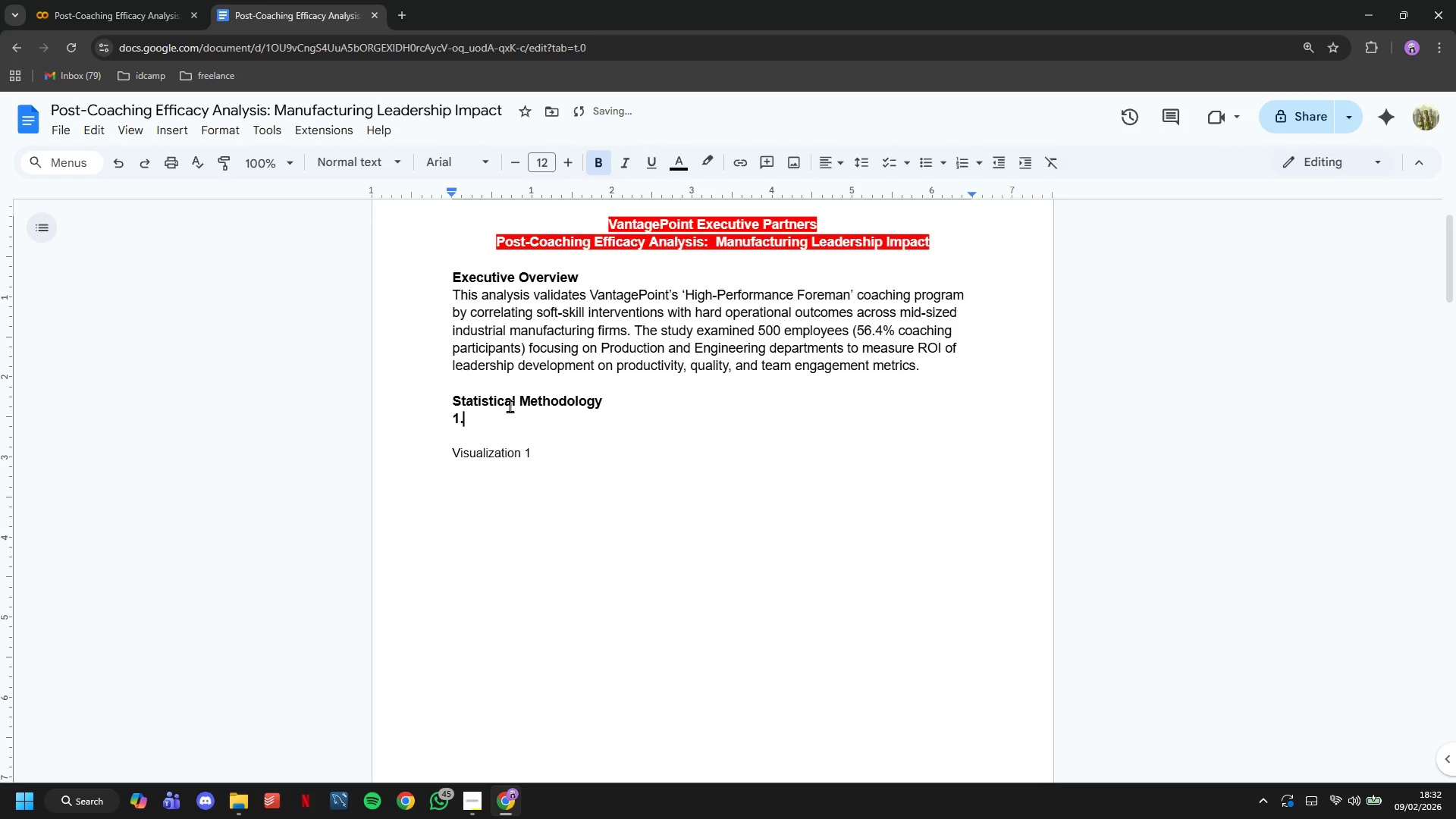 
key(Space)
 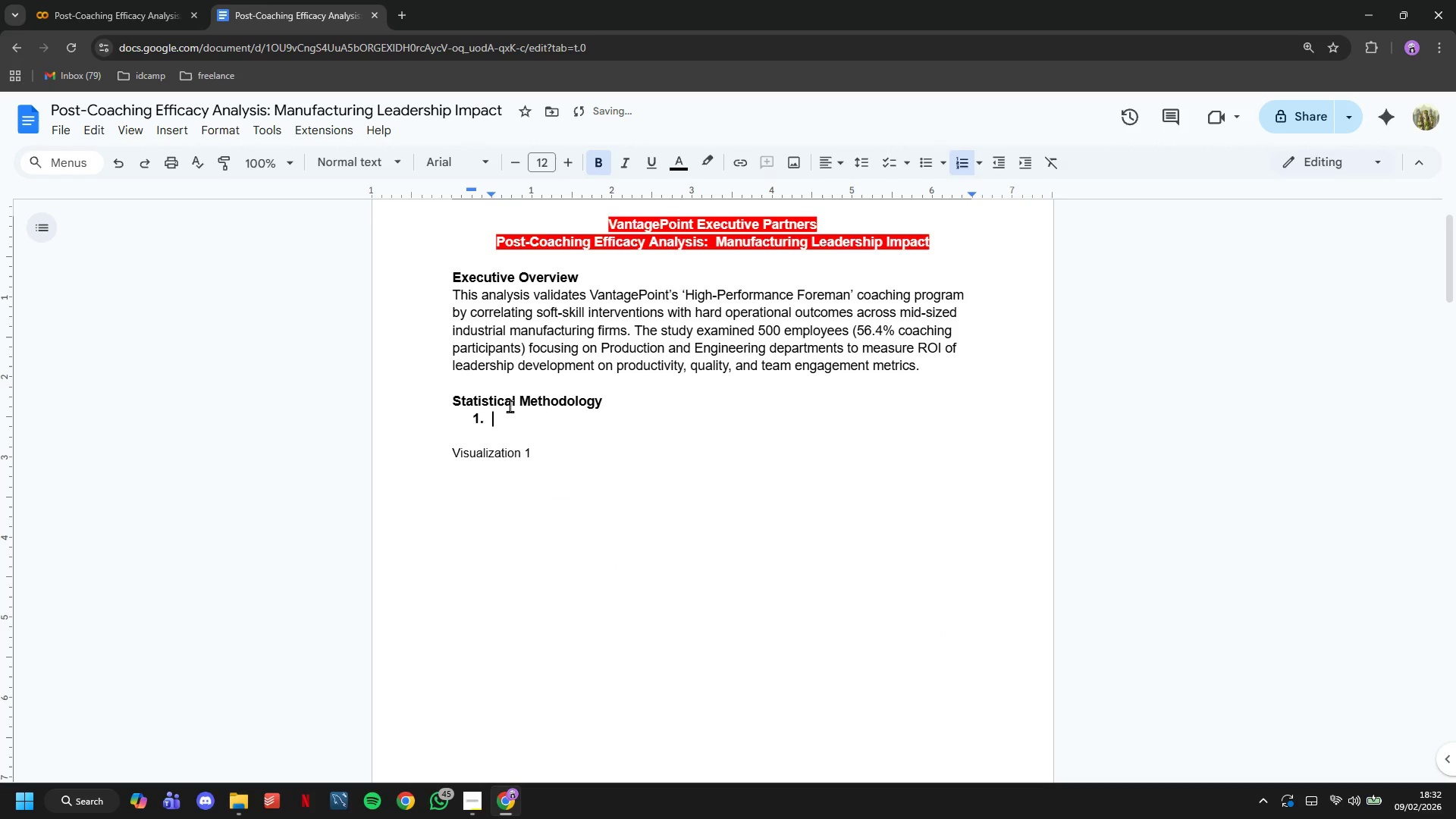 
key(Control+ControlLeft)
 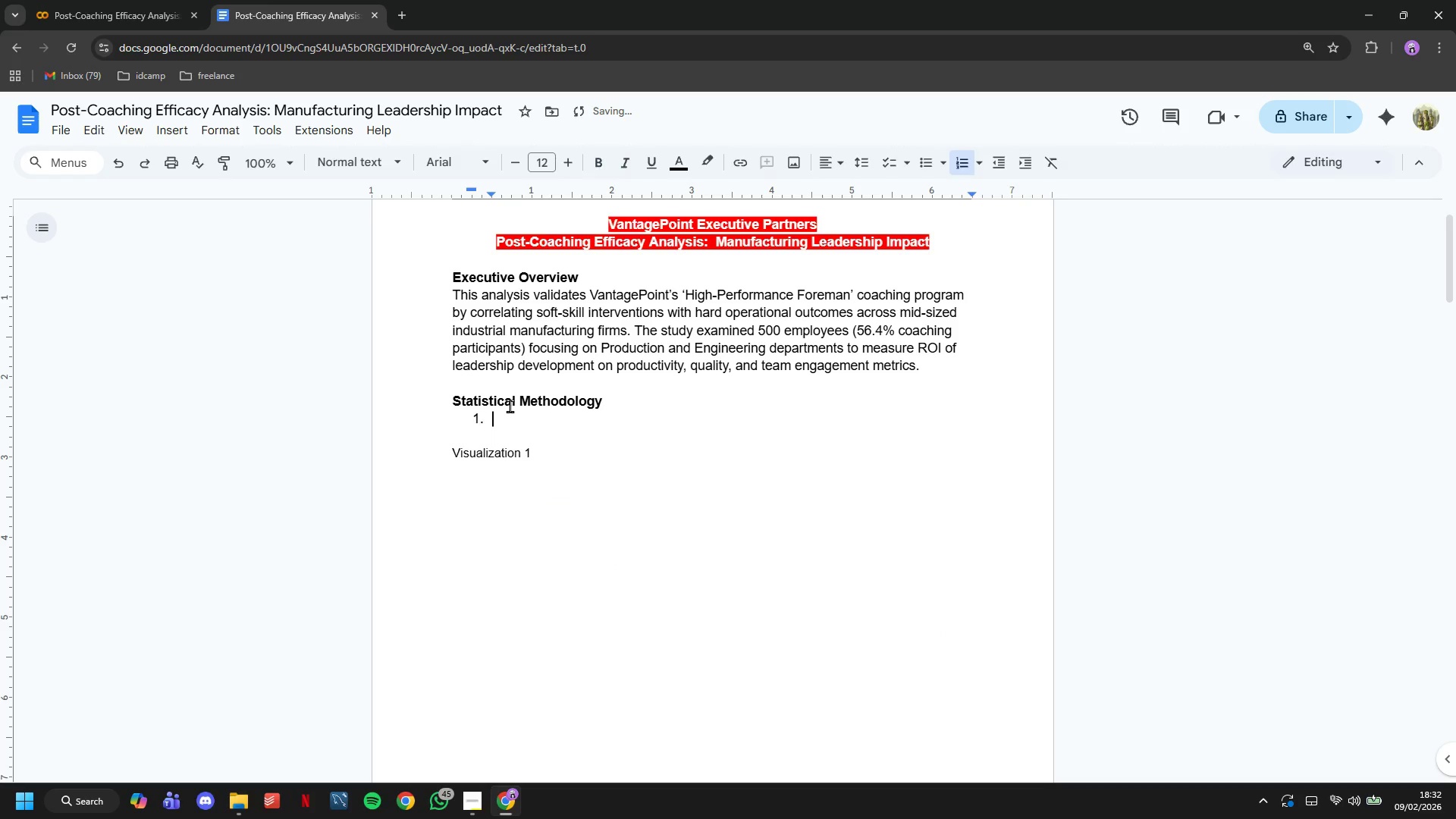 
key(Control+B)
 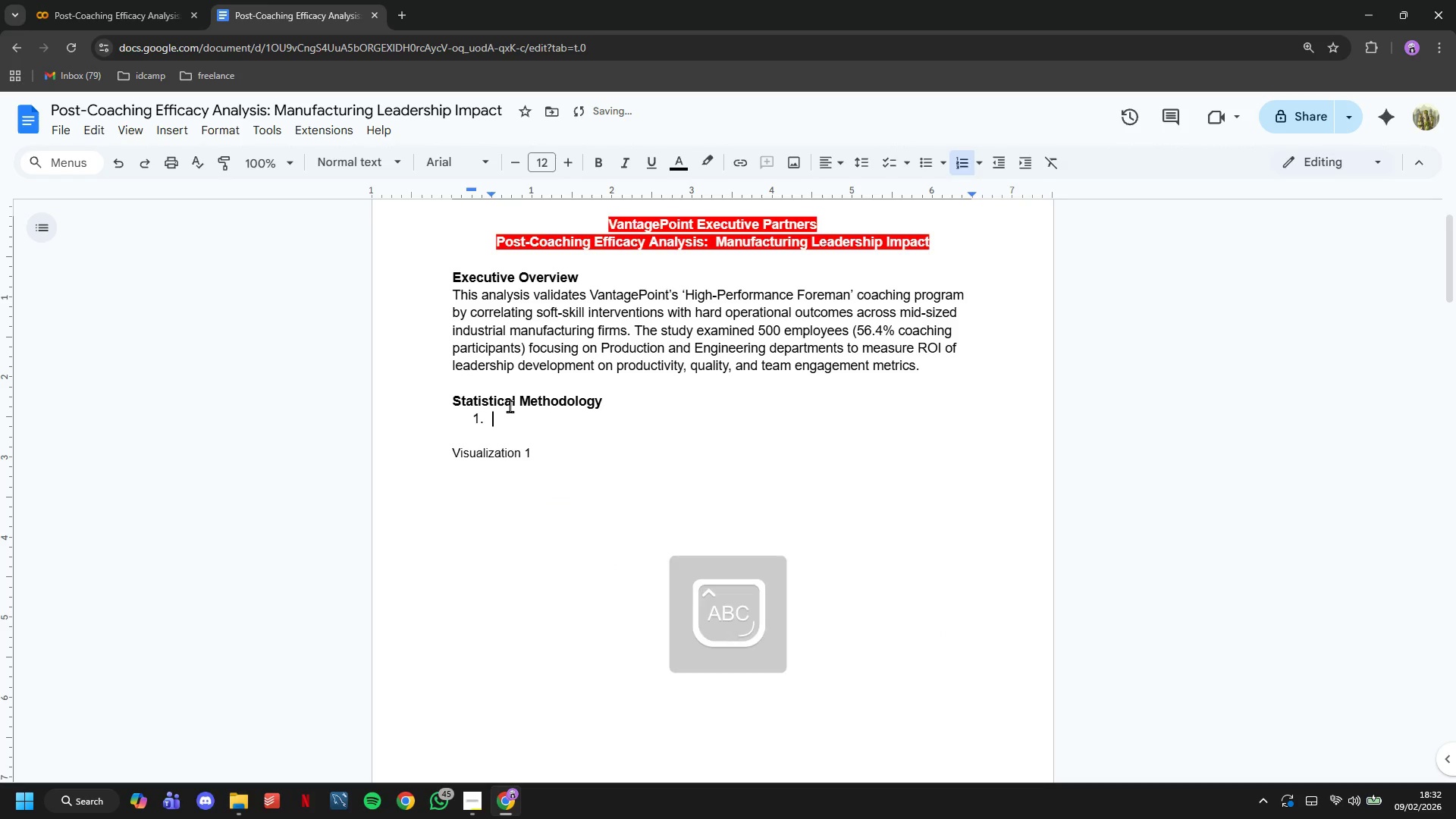 
type(Per)
key(Backspace)
type(arson Correlation AnalysisL)
key(Backspace)
type(: Asseses relationships between training hours, manager tenure, and performance rating)
 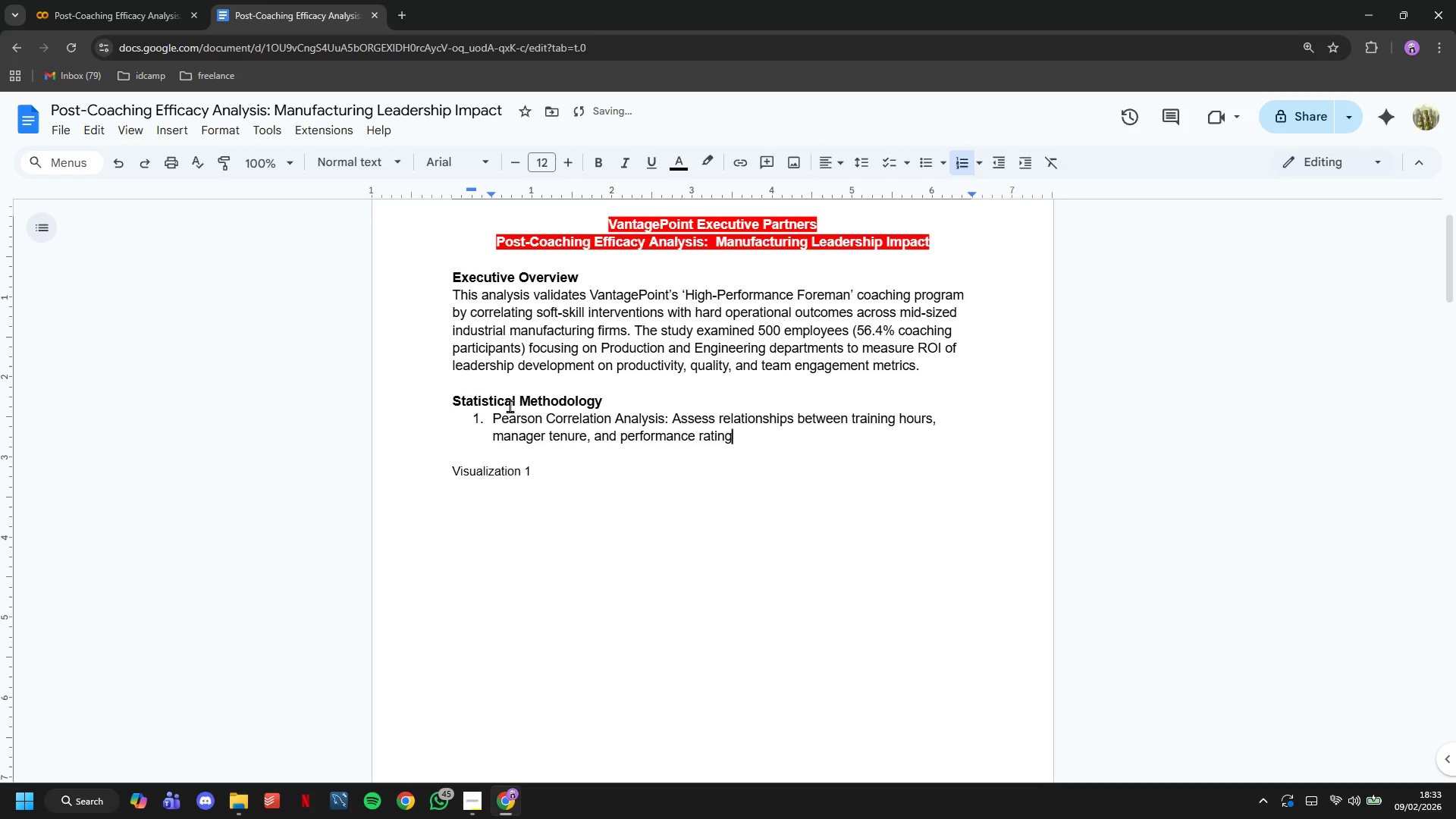 
key(Enter)
 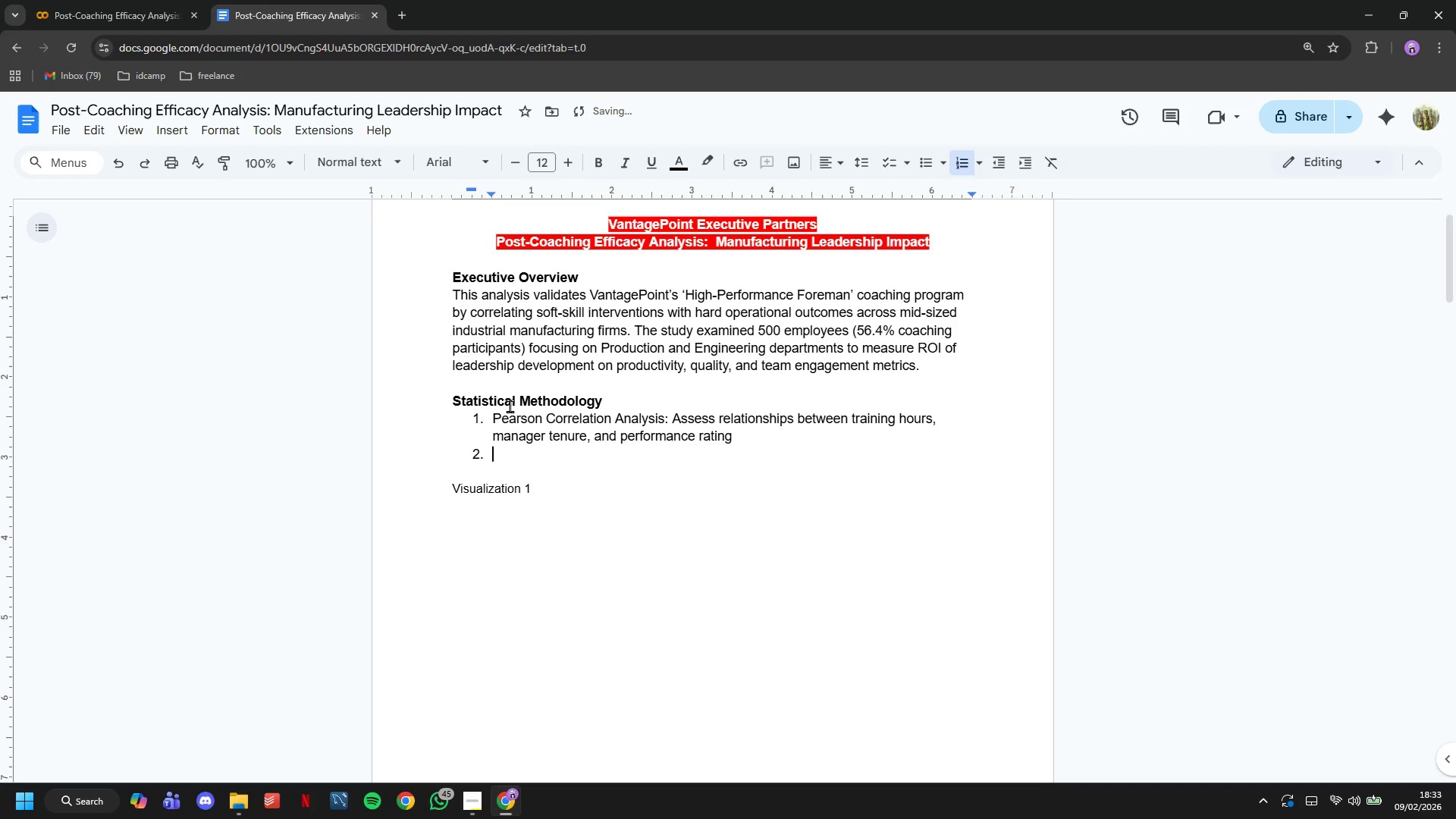 
type(Independent Samples T-Tests: Compared coached vs. non-caoc)
key(Backspace)
key(Backspace)
key(Backspace)
type(pached )
 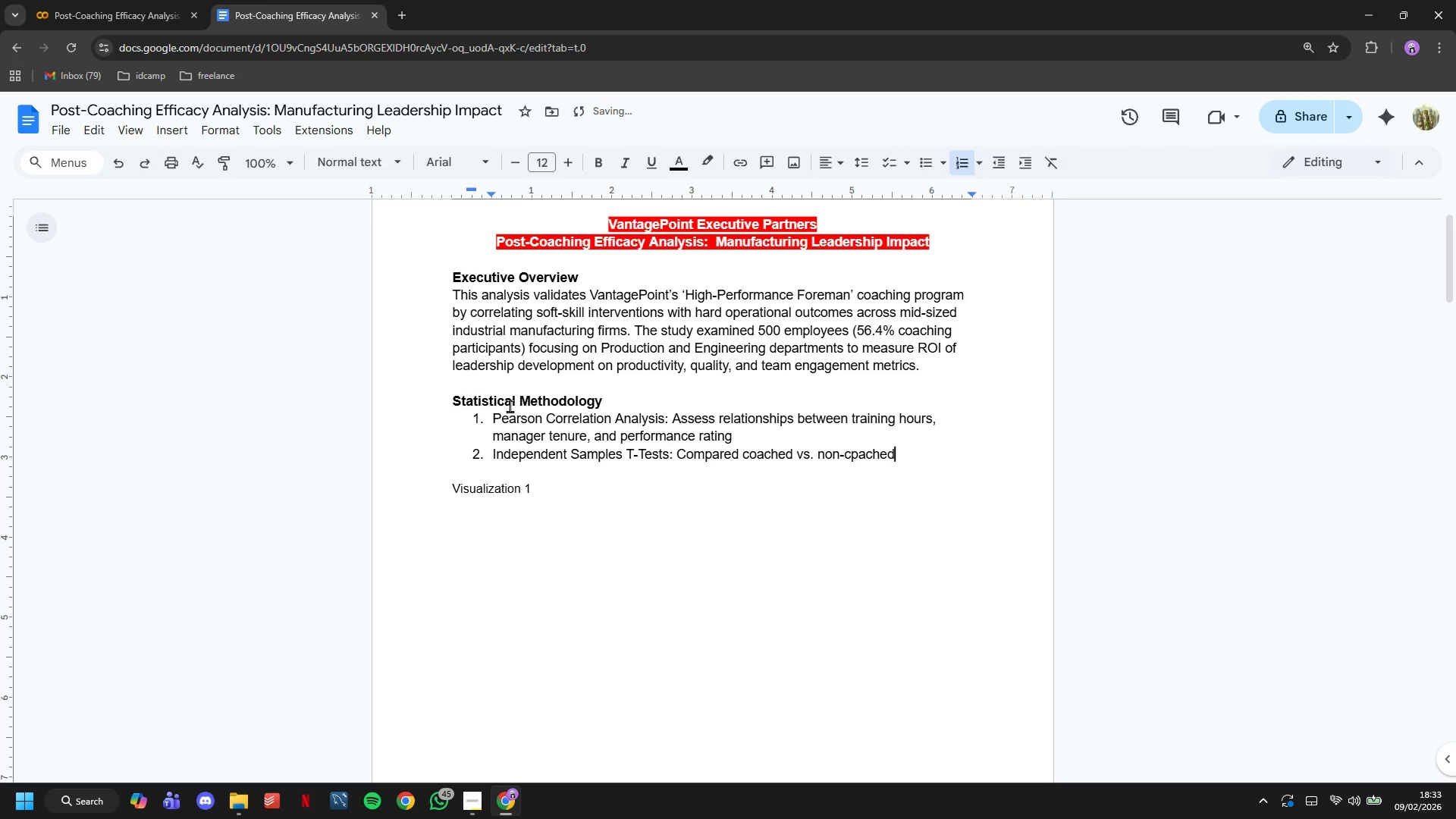 
 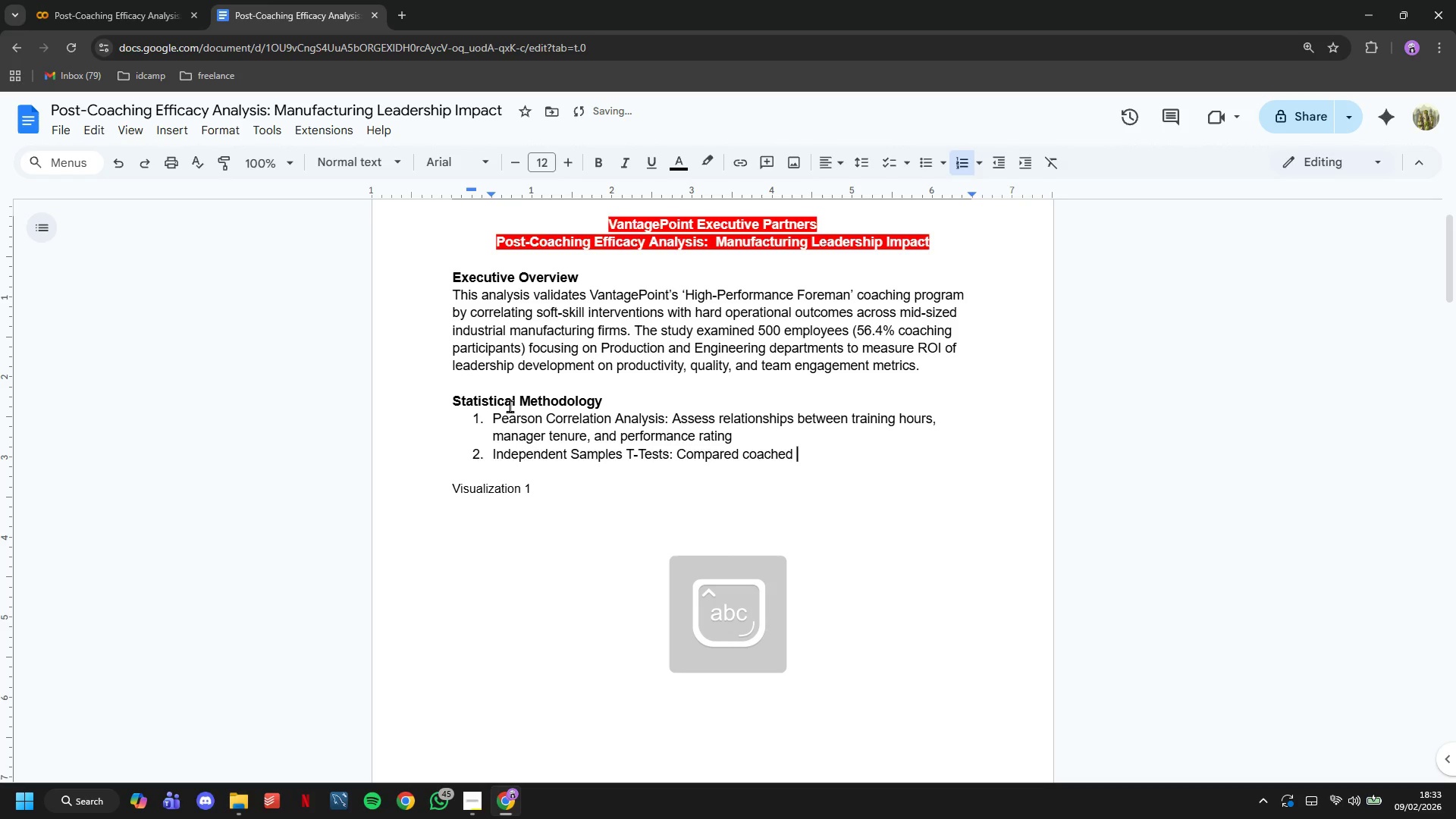 
hold_key(key=ArrowLeft, duration=0.61)
 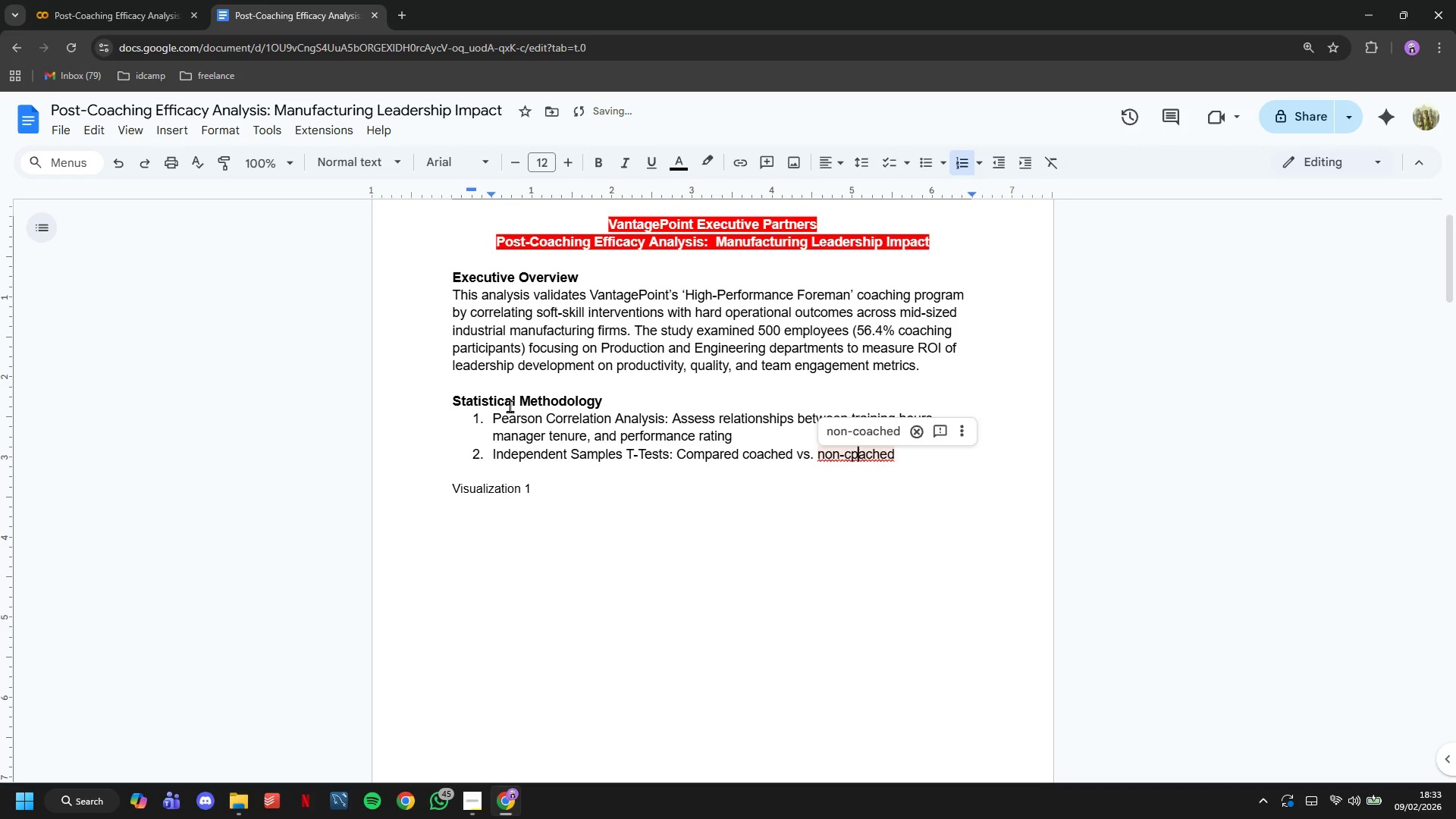 
key(ArrowLeft)
 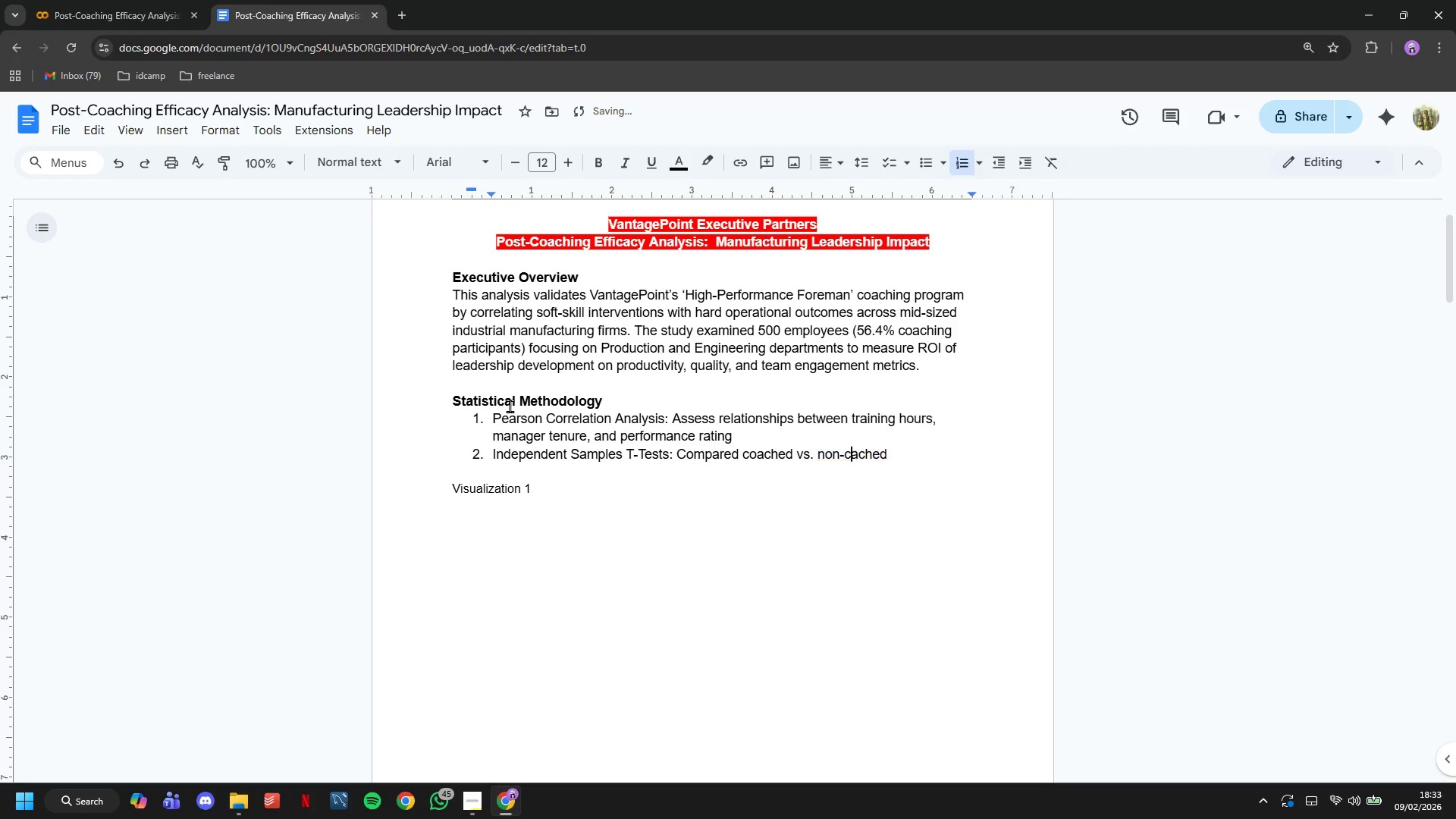 
key(Backspace)
 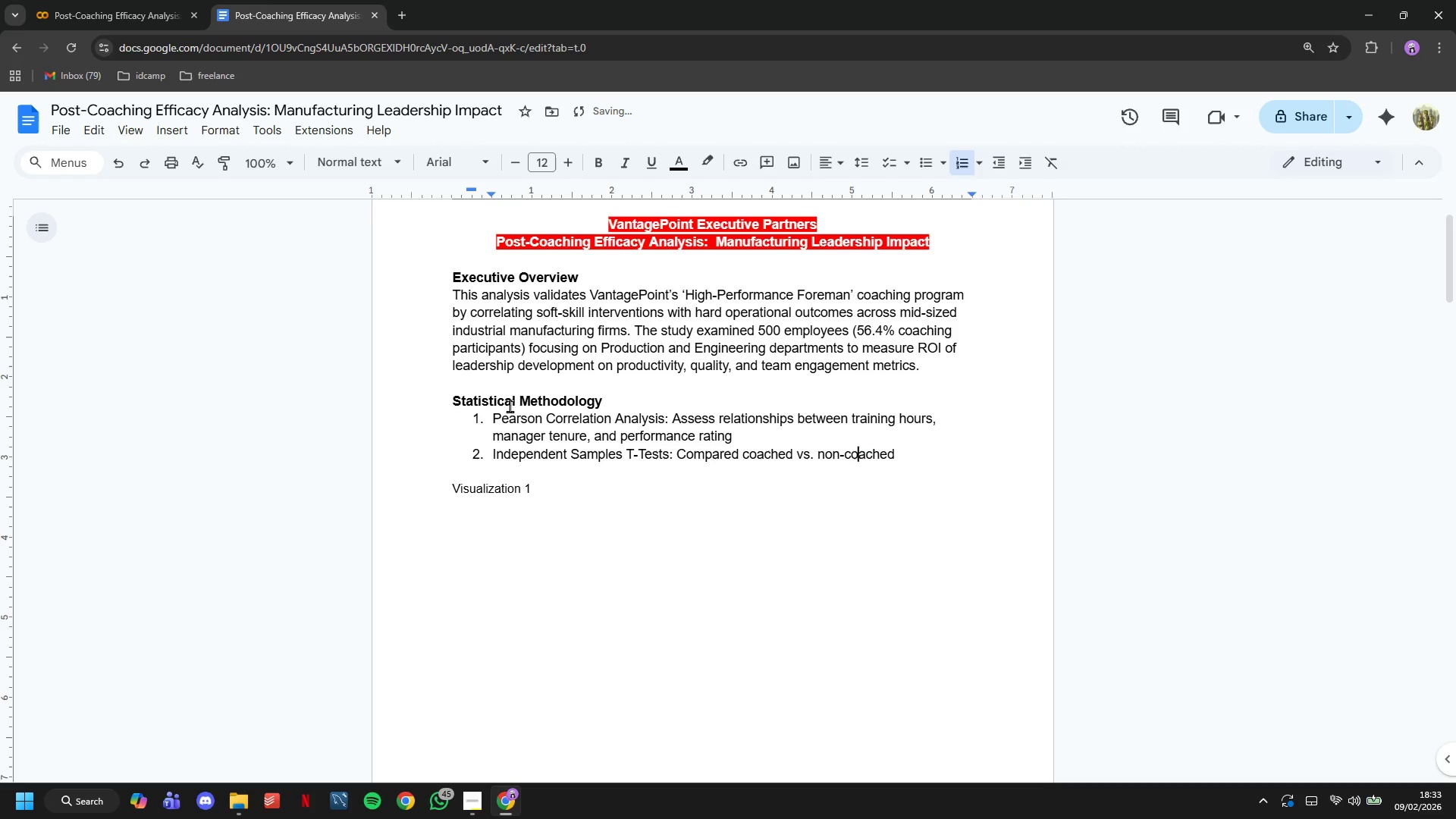 
key(O)
 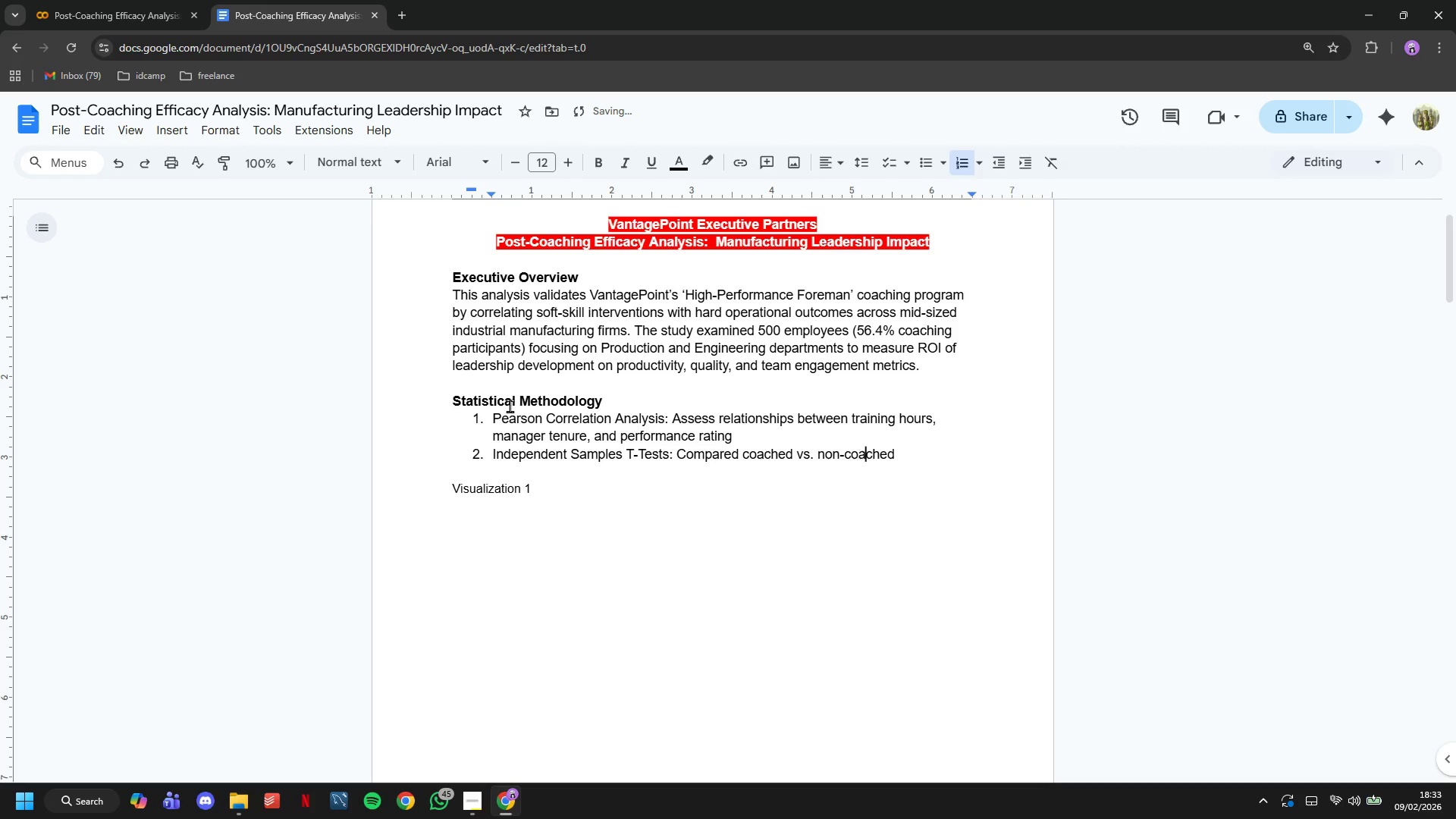 
key(ArrowRight)
 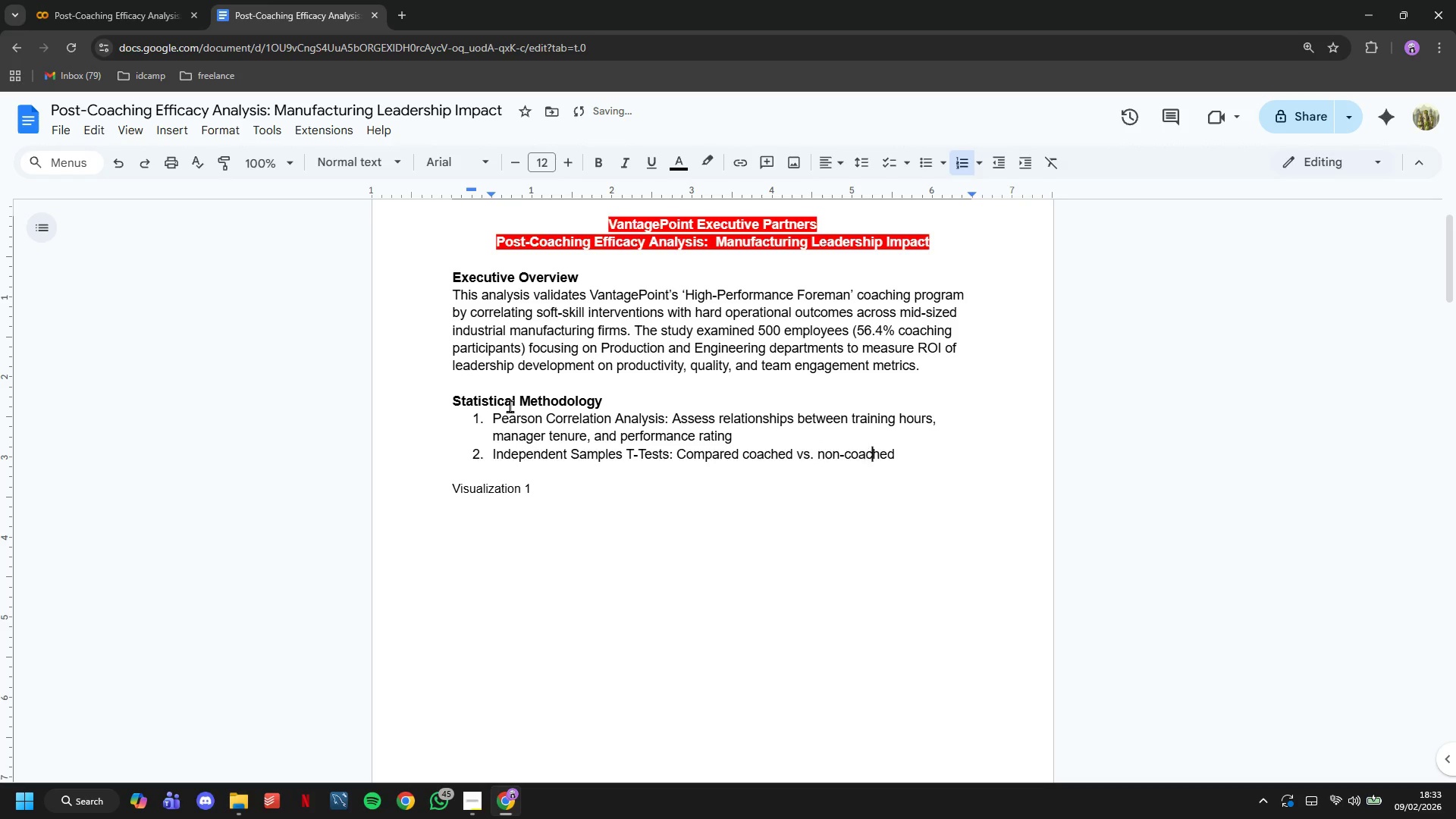 
key(ArrowRight)
 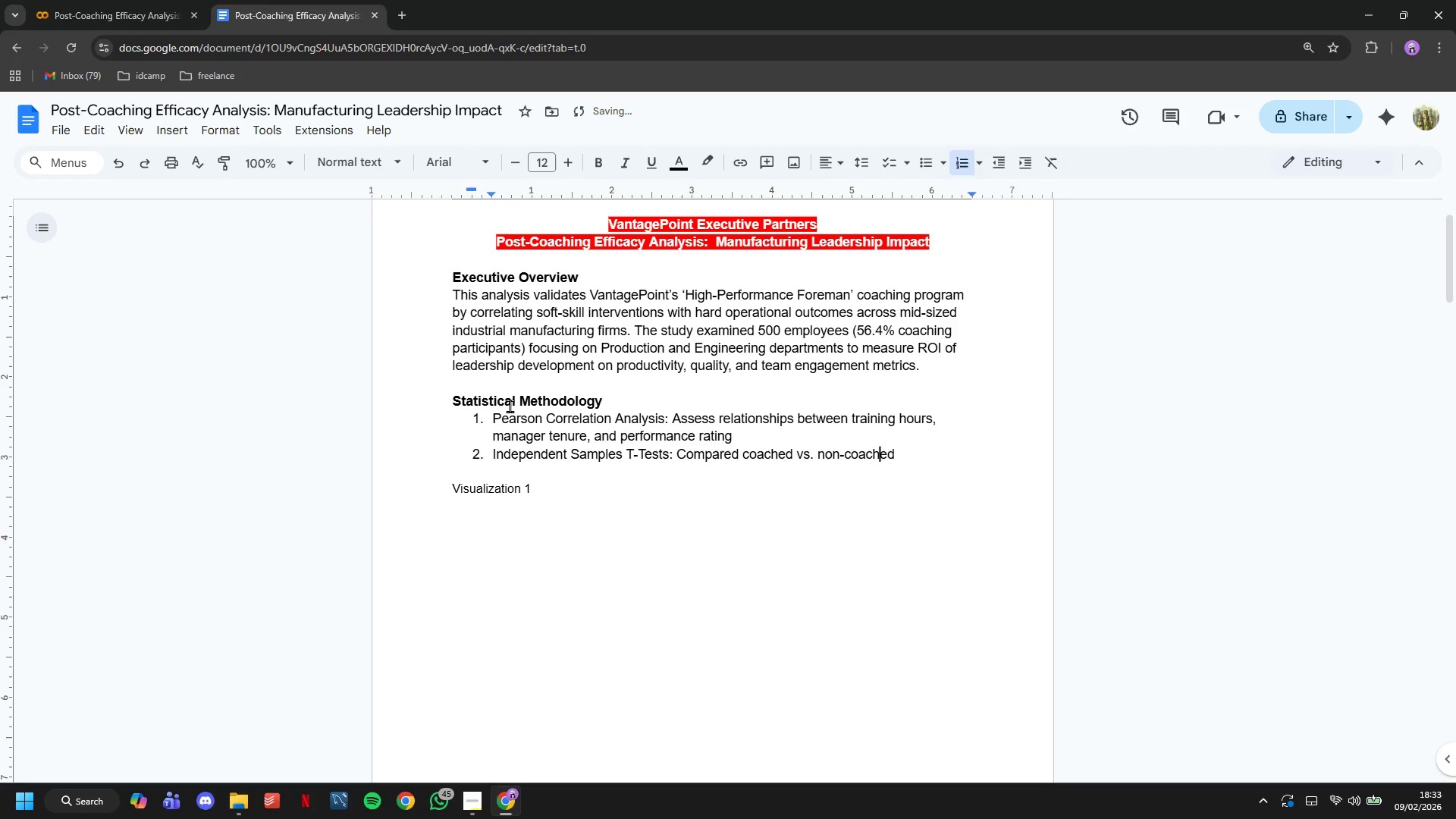 
key(ArrowRight)
 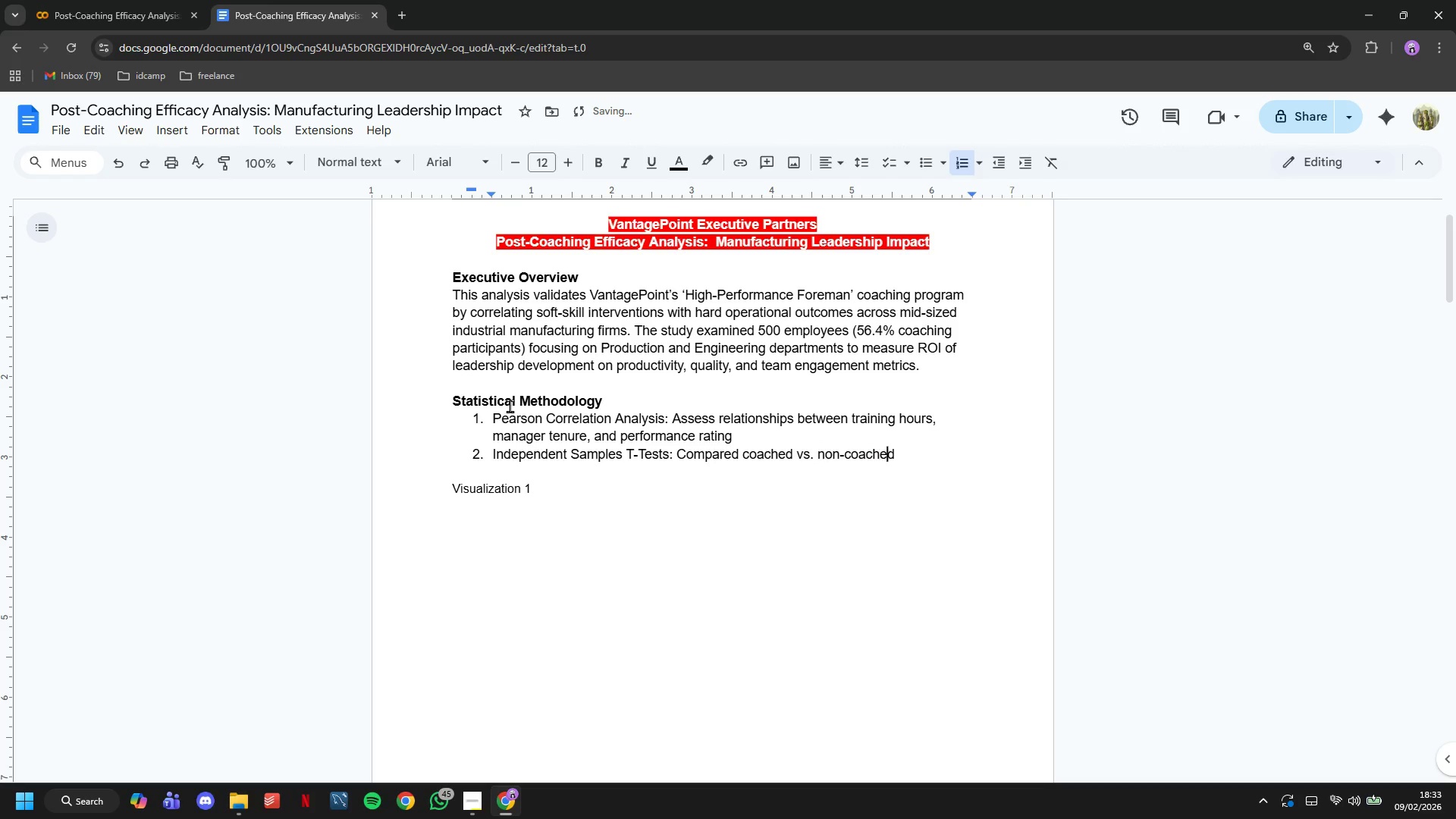 
key(ArrowRight)
 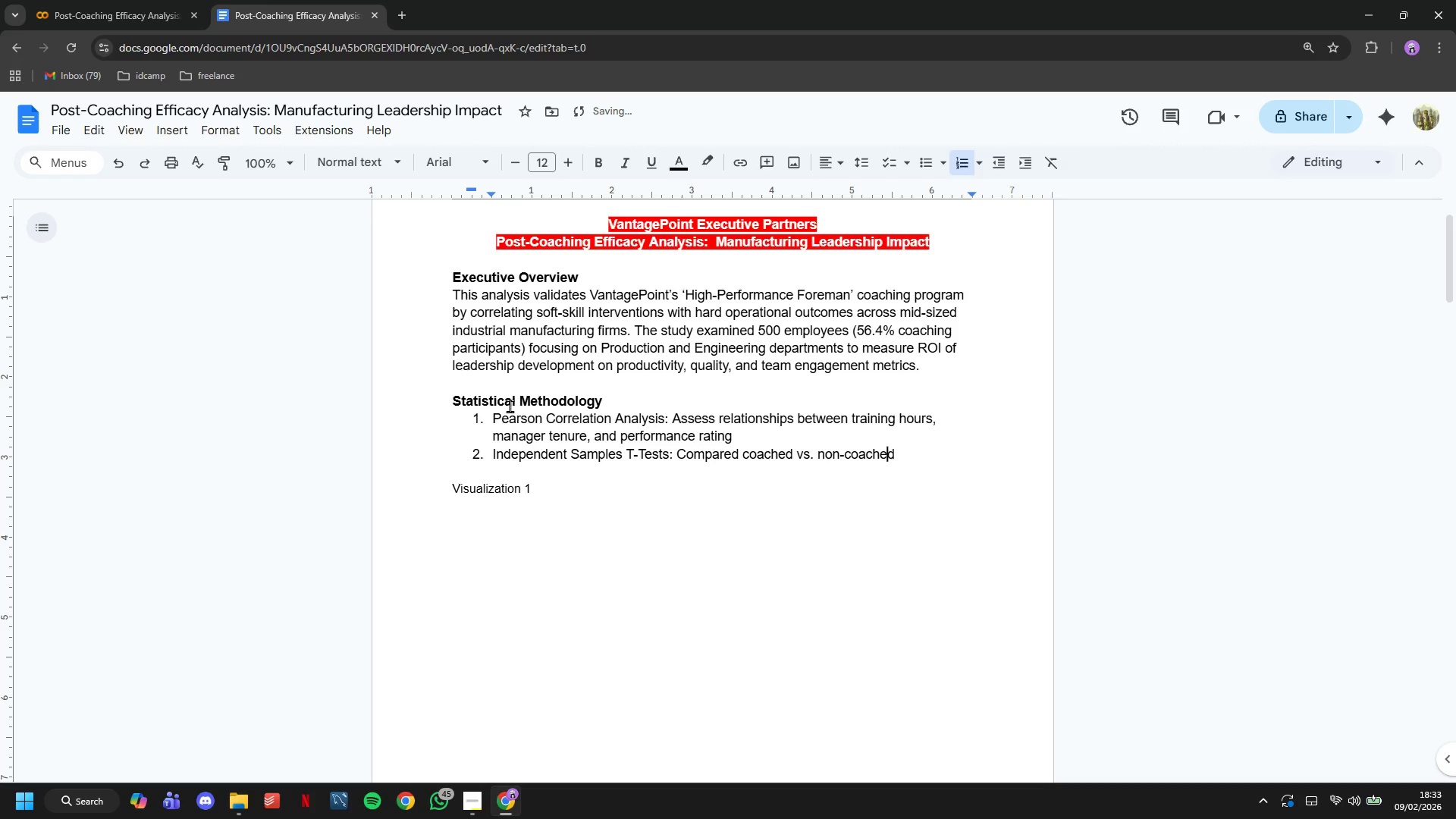 
key(ArrowRight)
 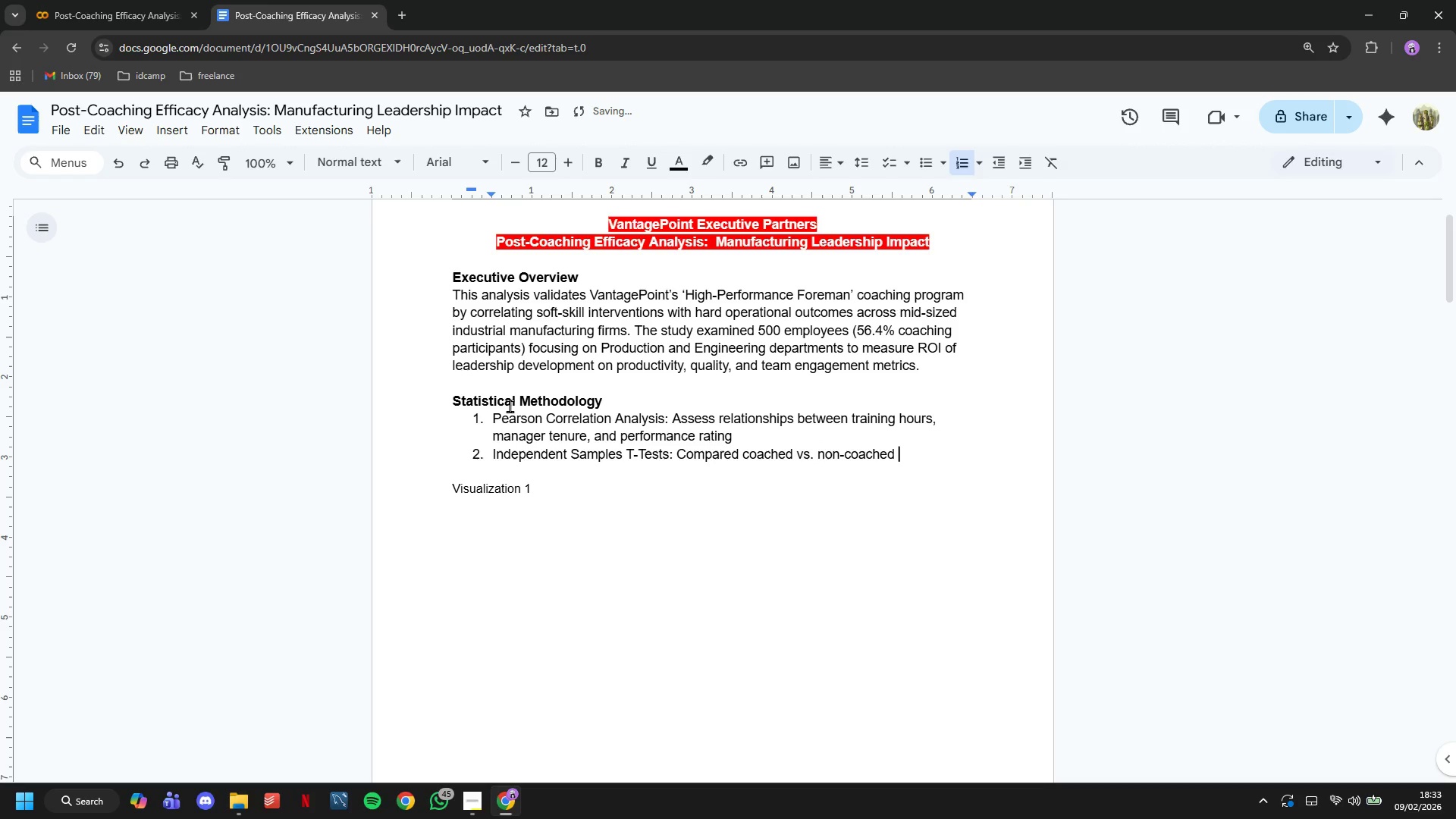 
type( employee outcomes)
 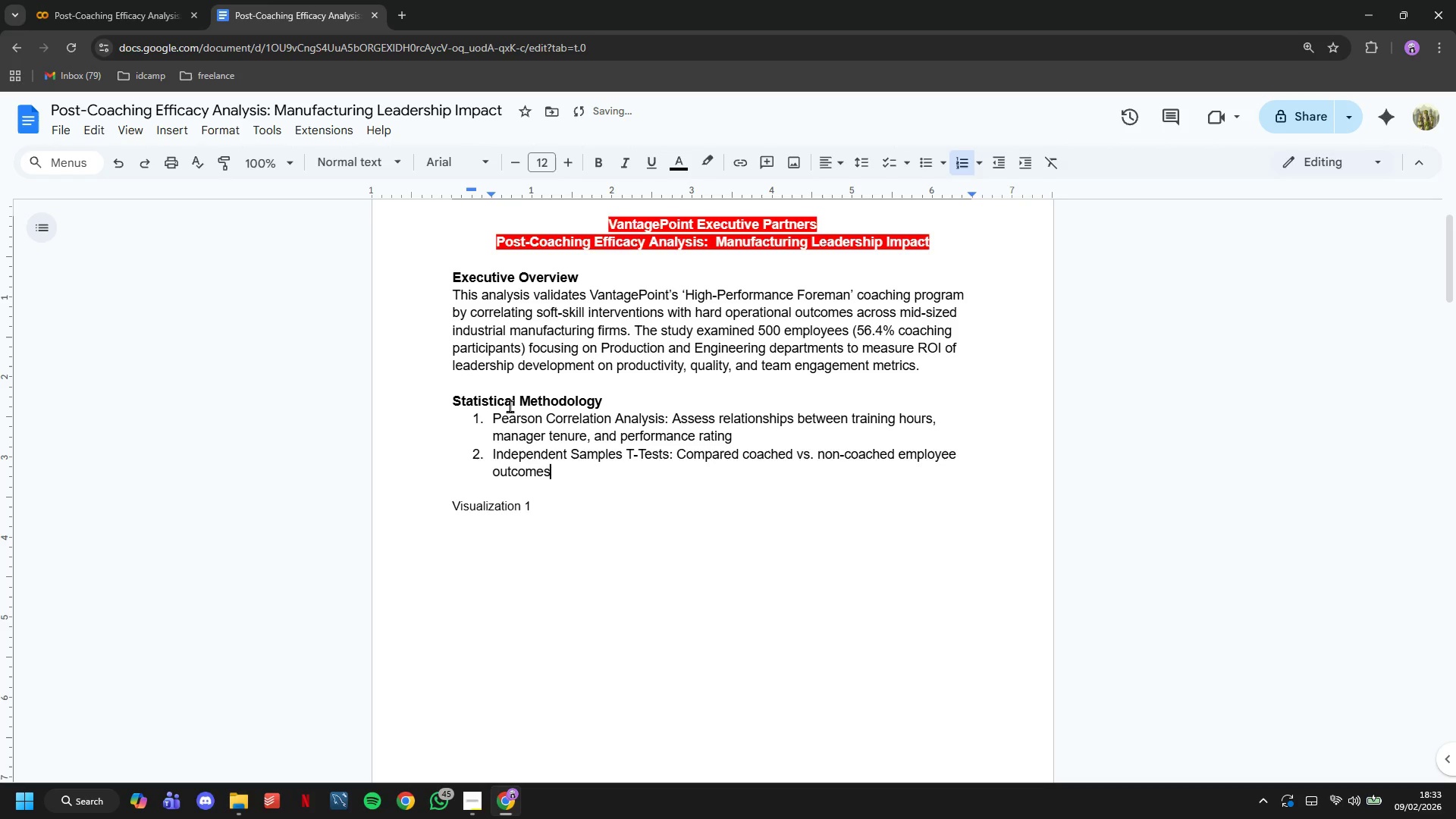 
key(Enter)
 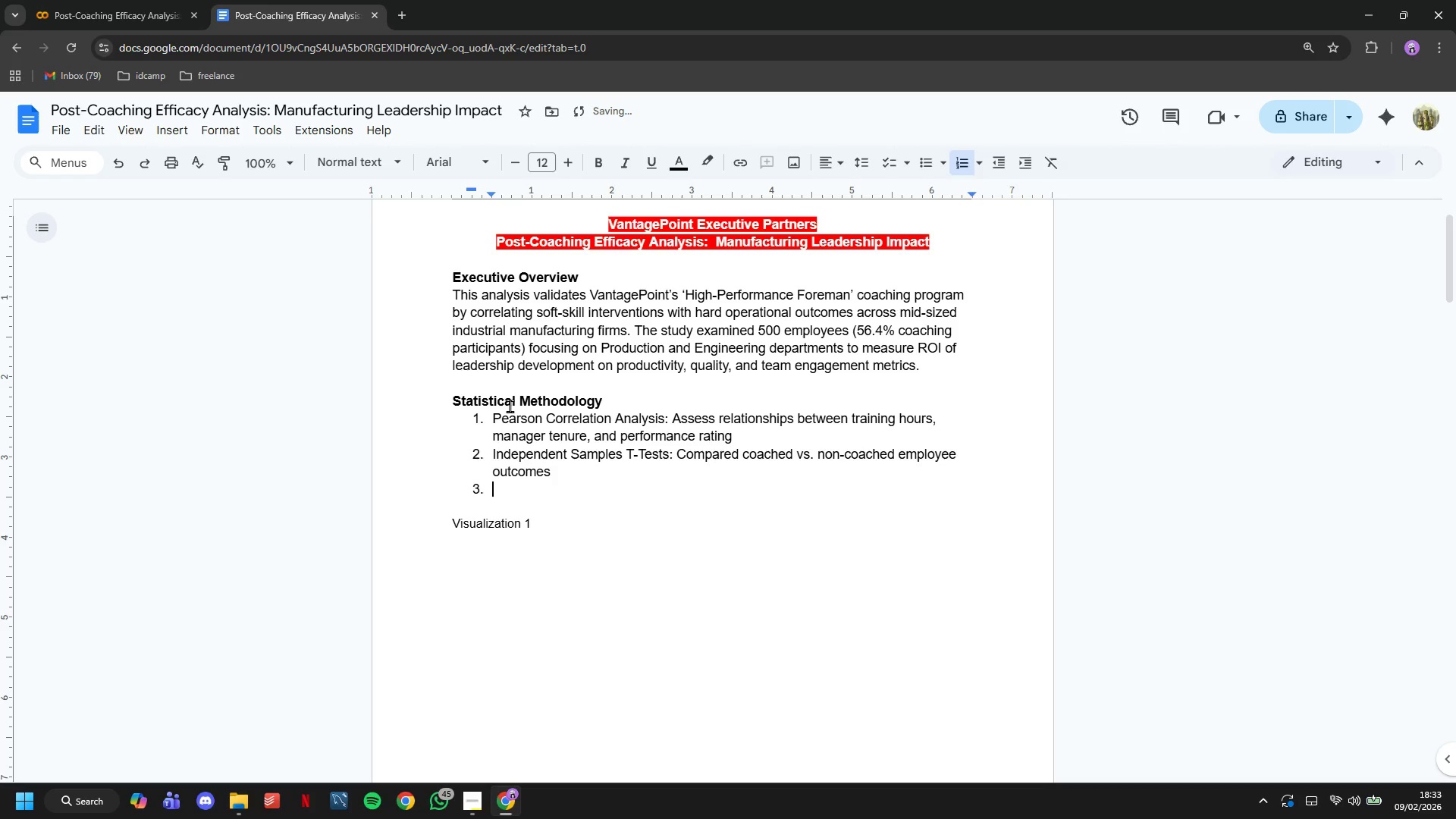 
type(One-Way ANOVAl)
key(Backspace)
type(: Evaluated performance differences across departments)
 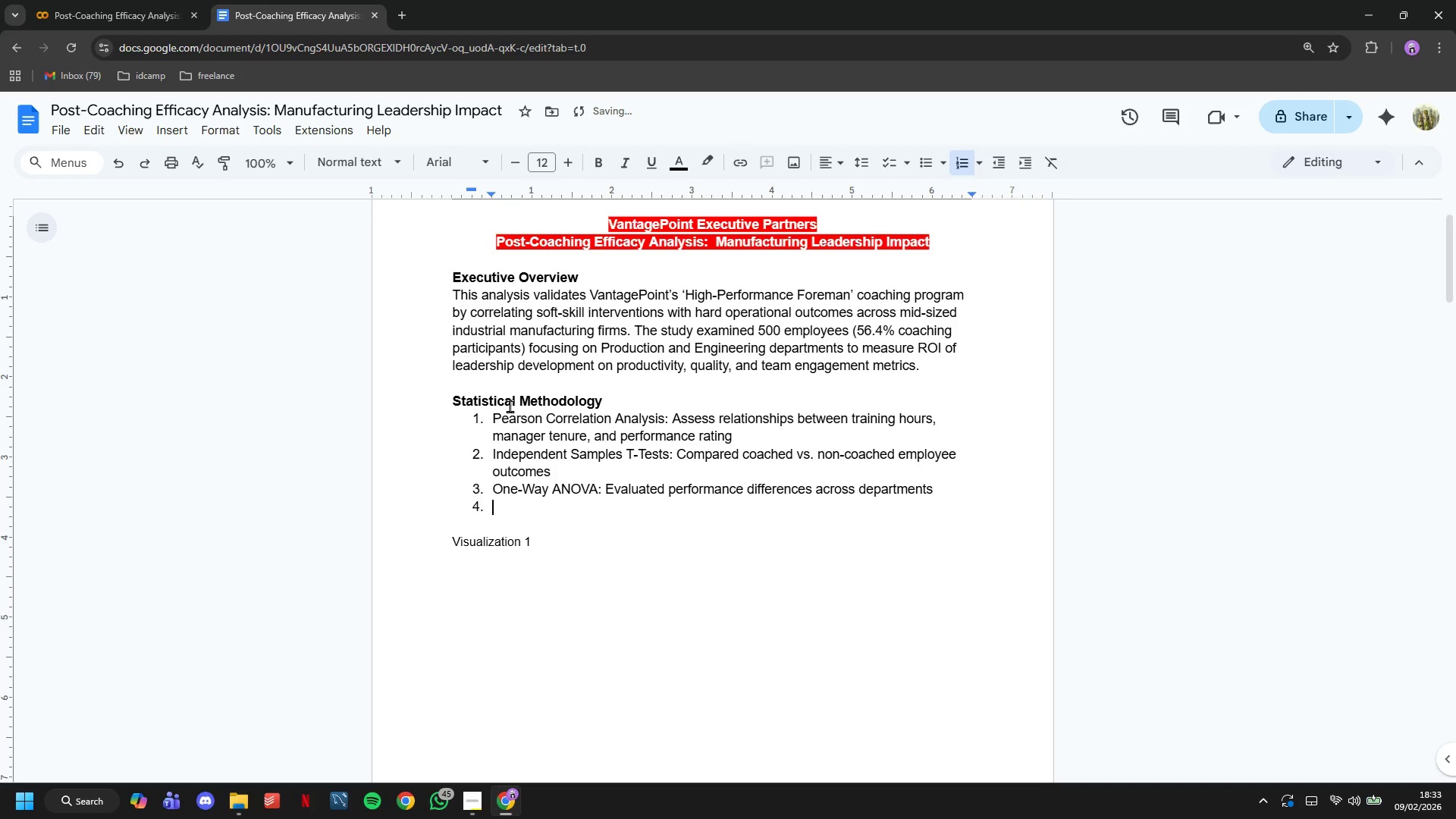 
 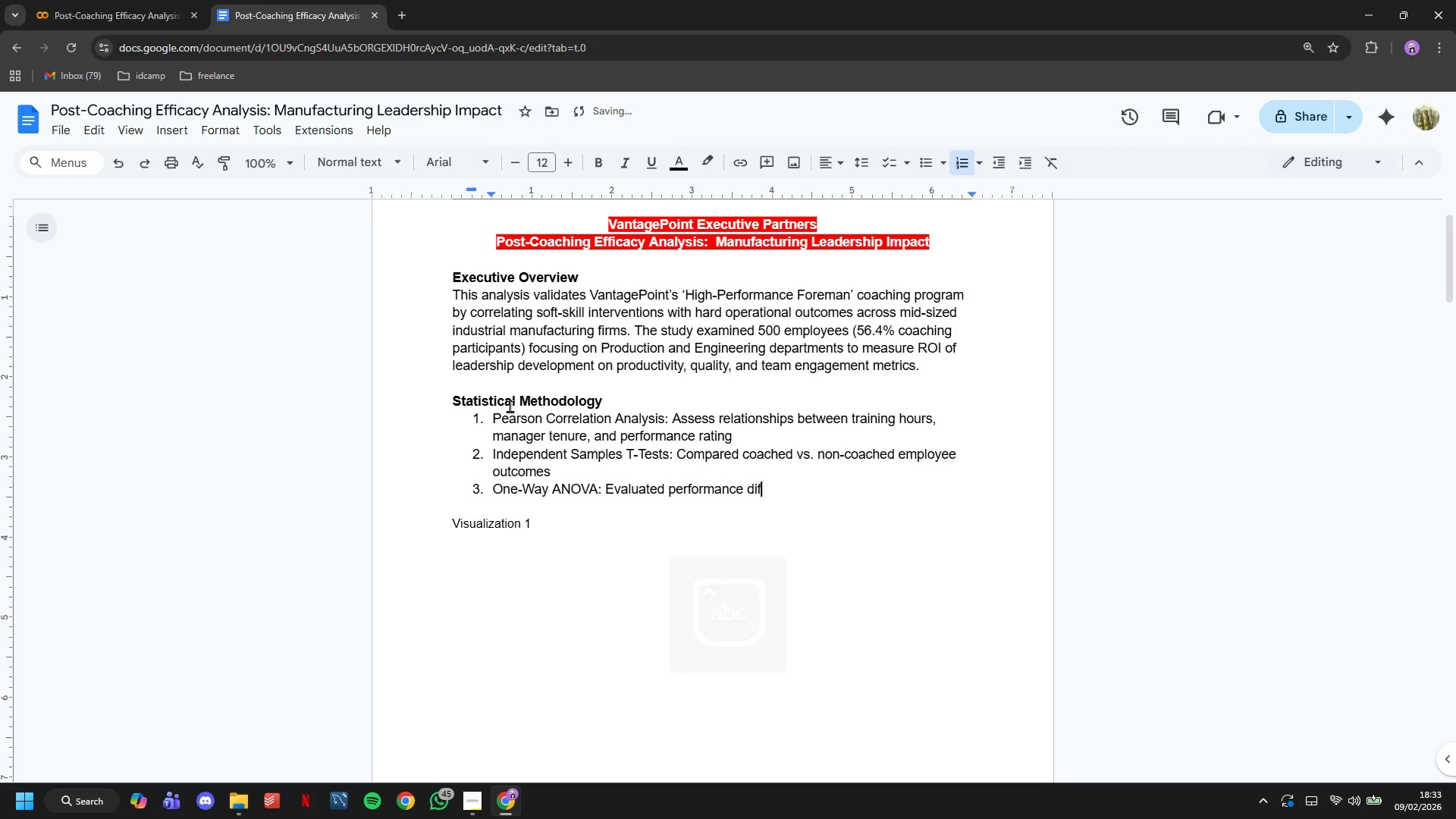 
key(Enter)
 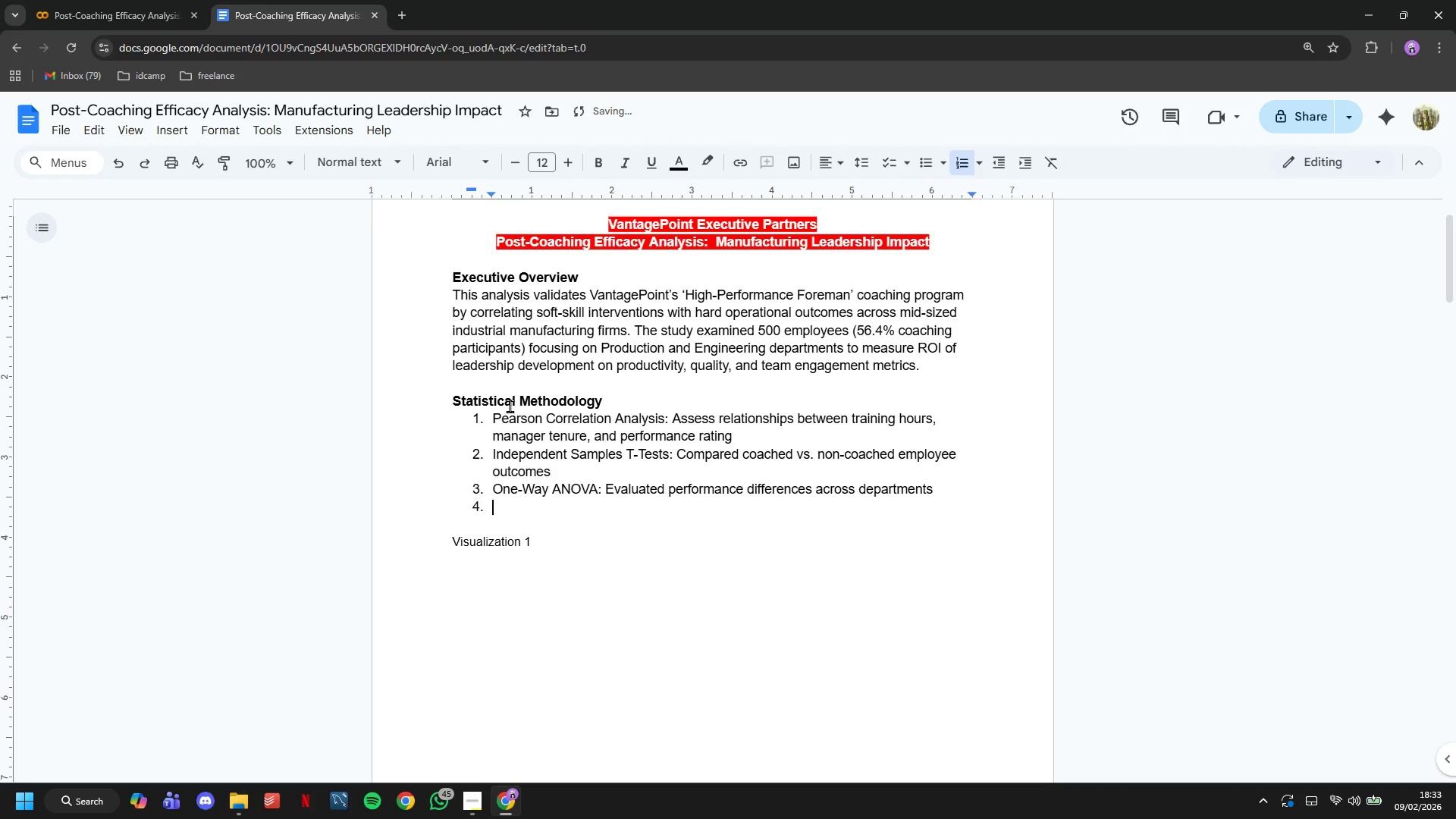 
type(Regression Analysis: Measured coaching hour ROI with dimis)
key(Backspace)
type(nishing returns modeling)
 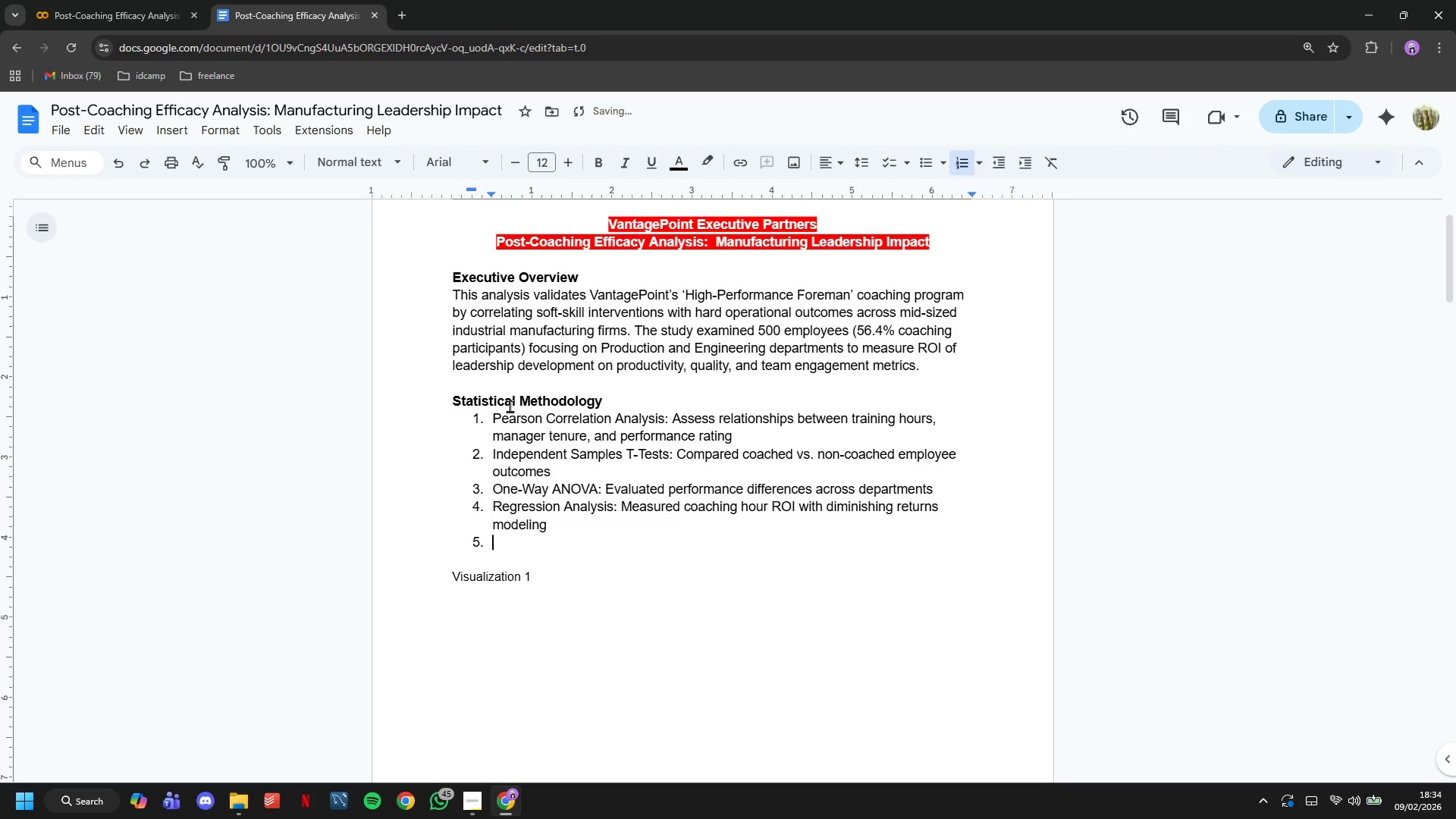 
 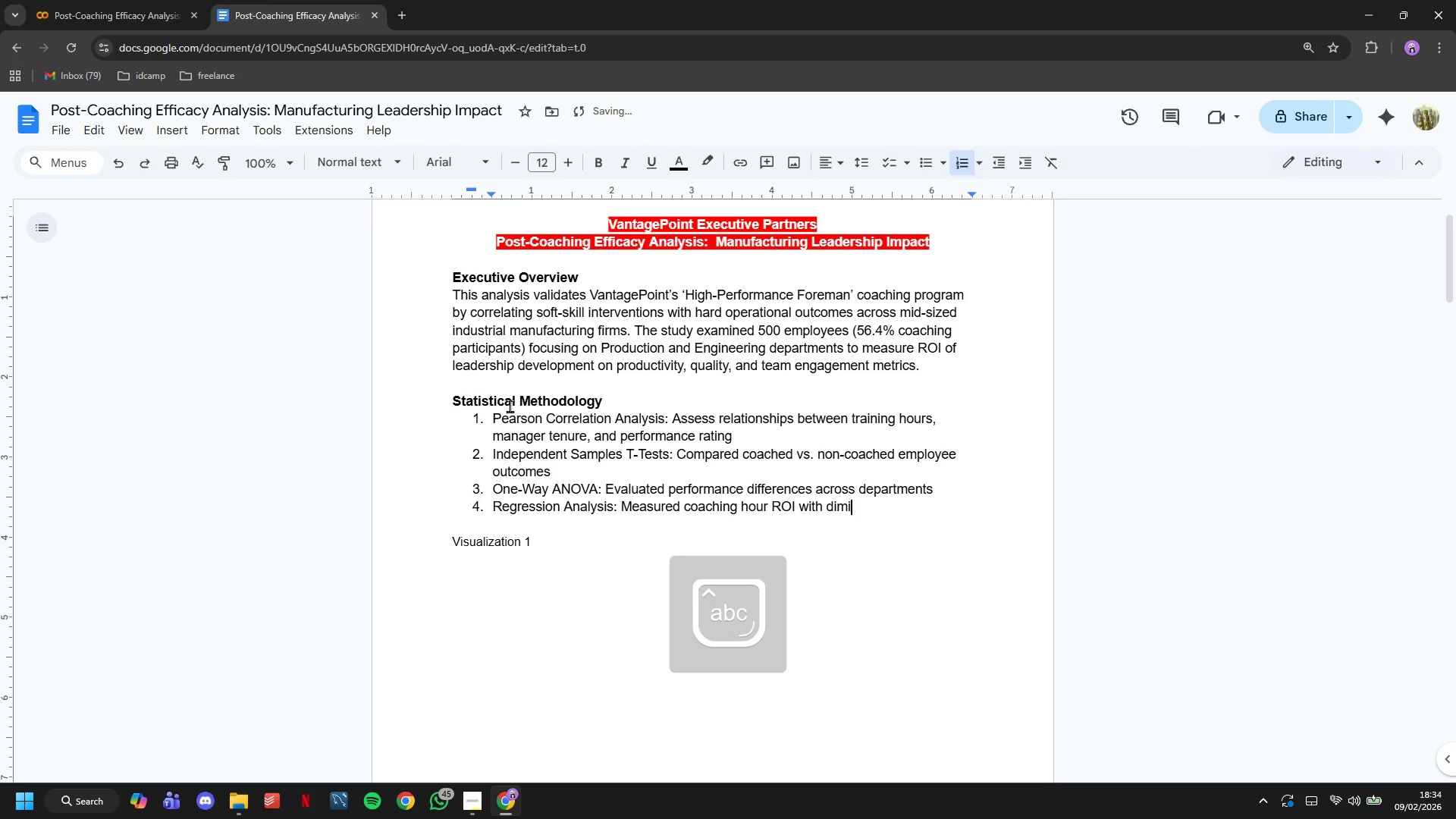 
key(Enter)
 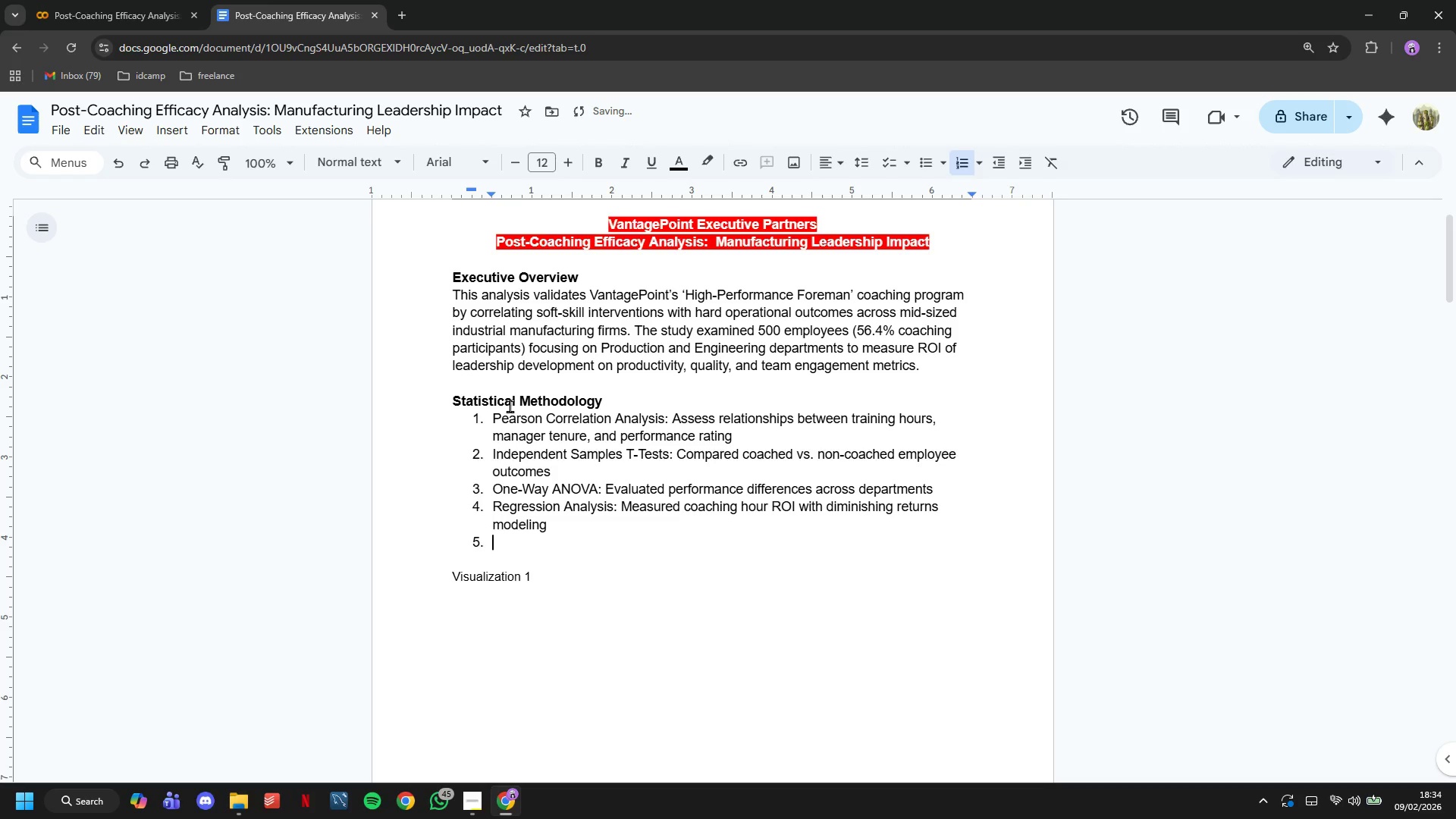 
type(Effect Sixe CalculationsL Cohen;s d to quantify practicalk significance)
 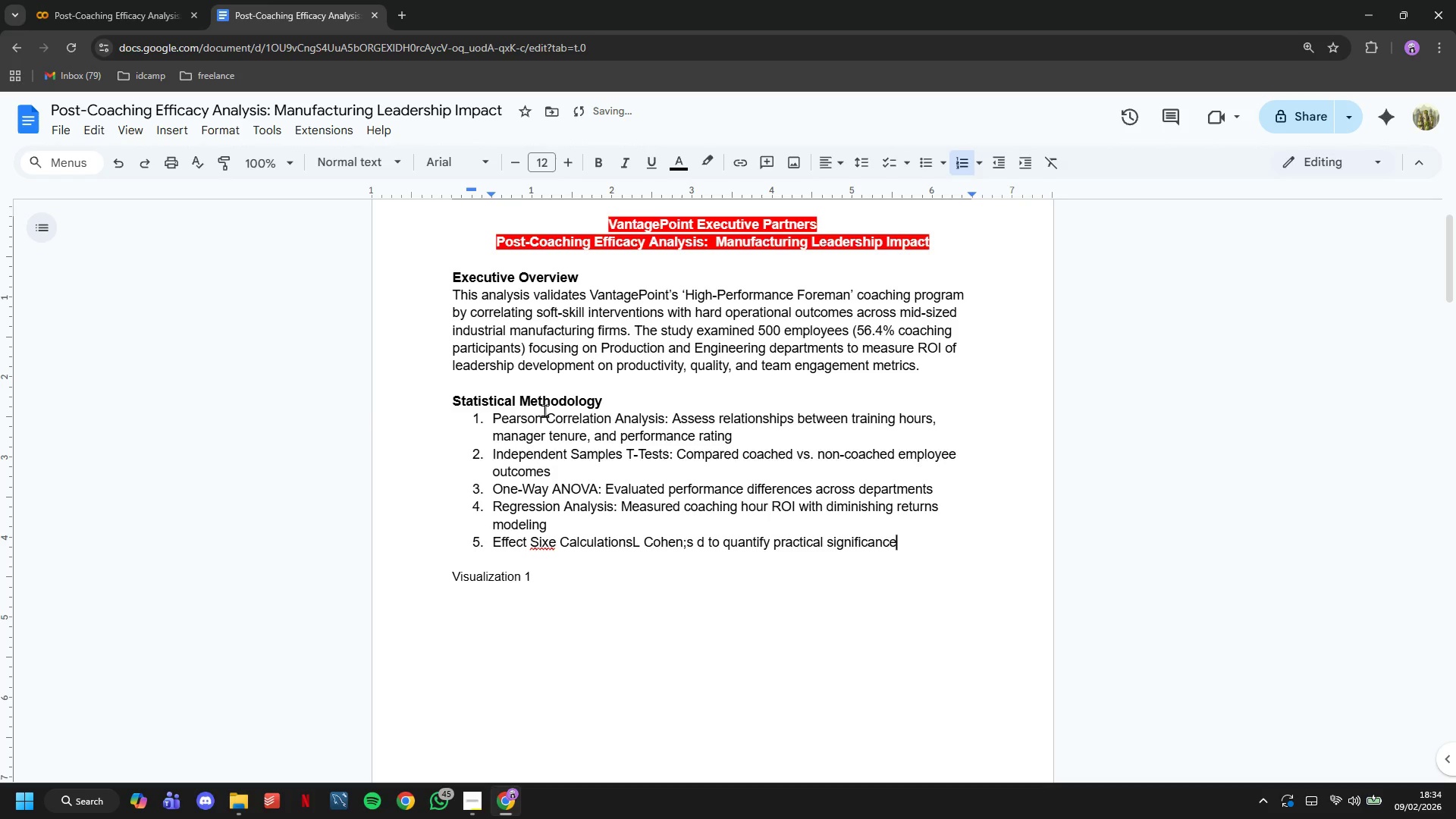 
key(Control+A)
 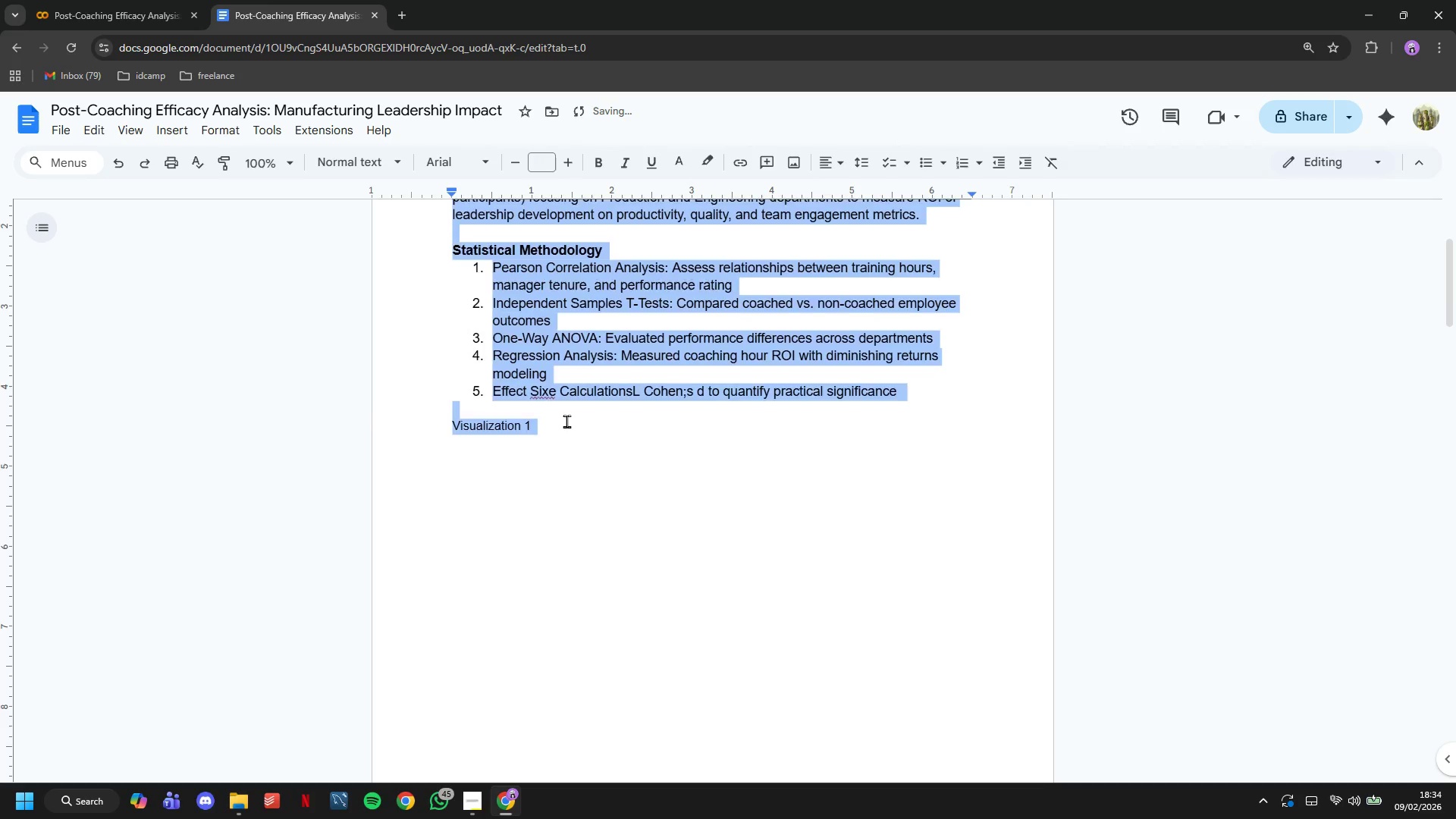 
scroll: coordinate [544, 411], scroll_direction: down, amount: 2.0
 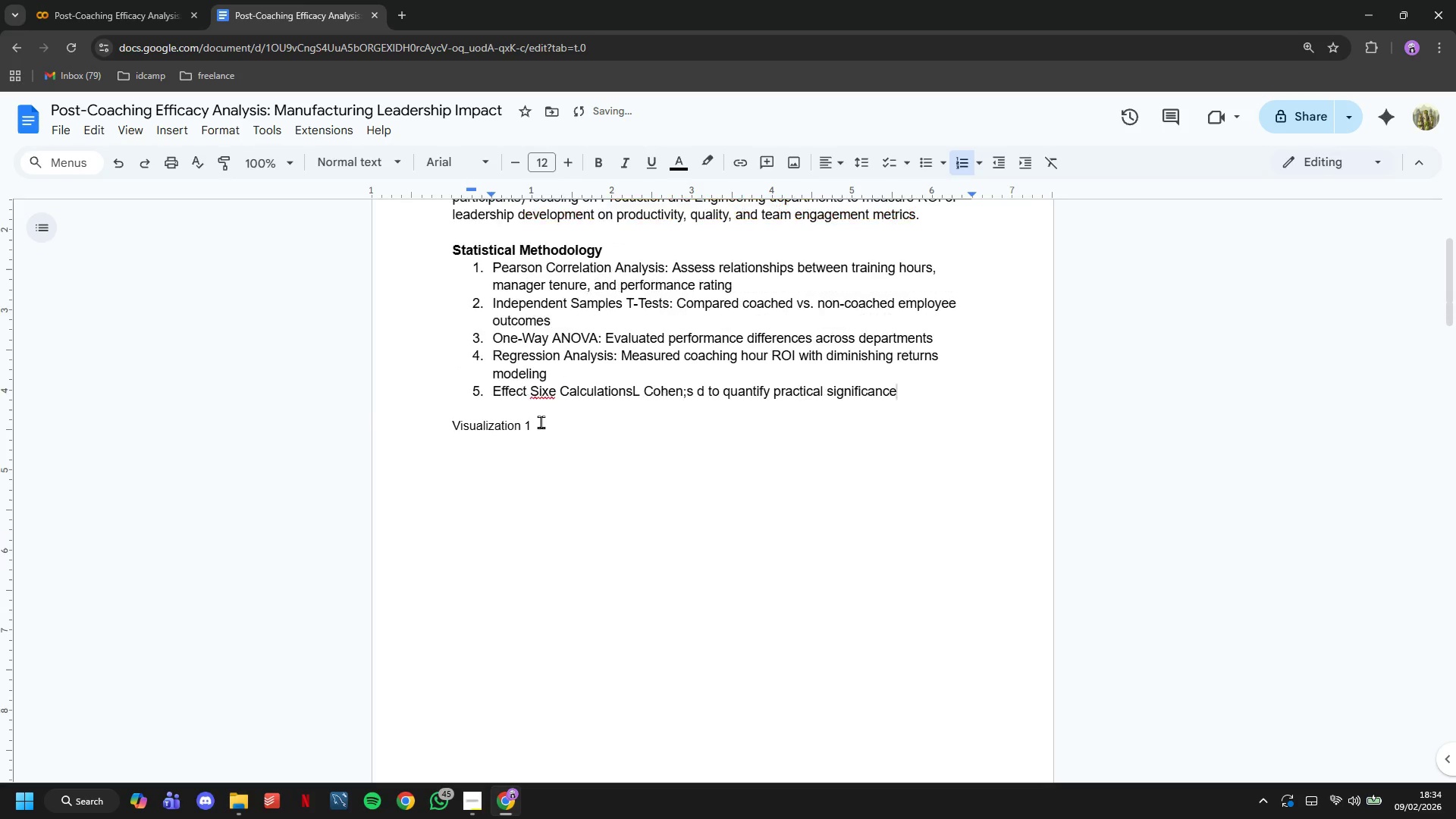 
left_click([641, 441])
 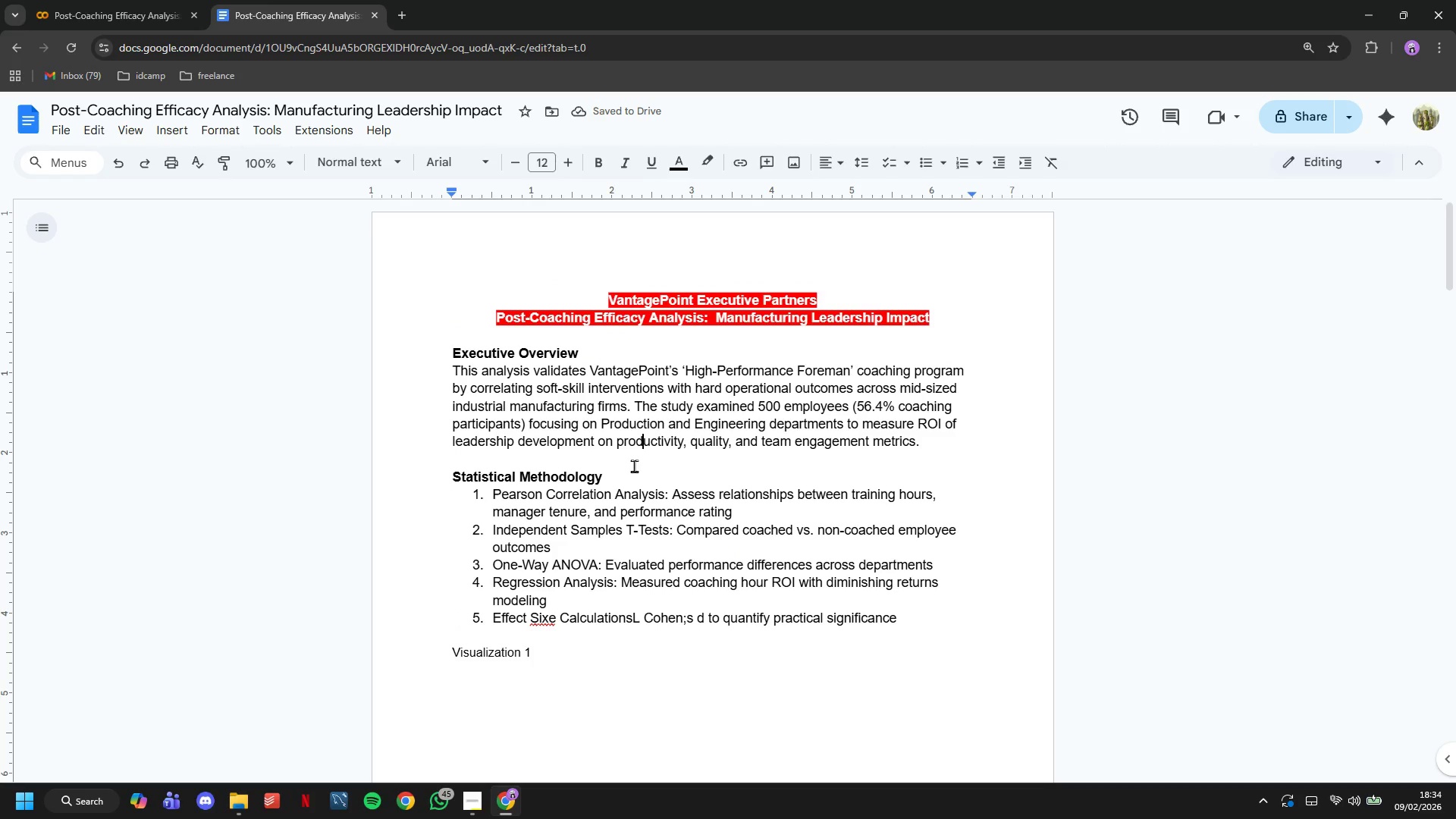 
scroll: coordinate [566, 421], scroll_direction: up, amount: 4.0
 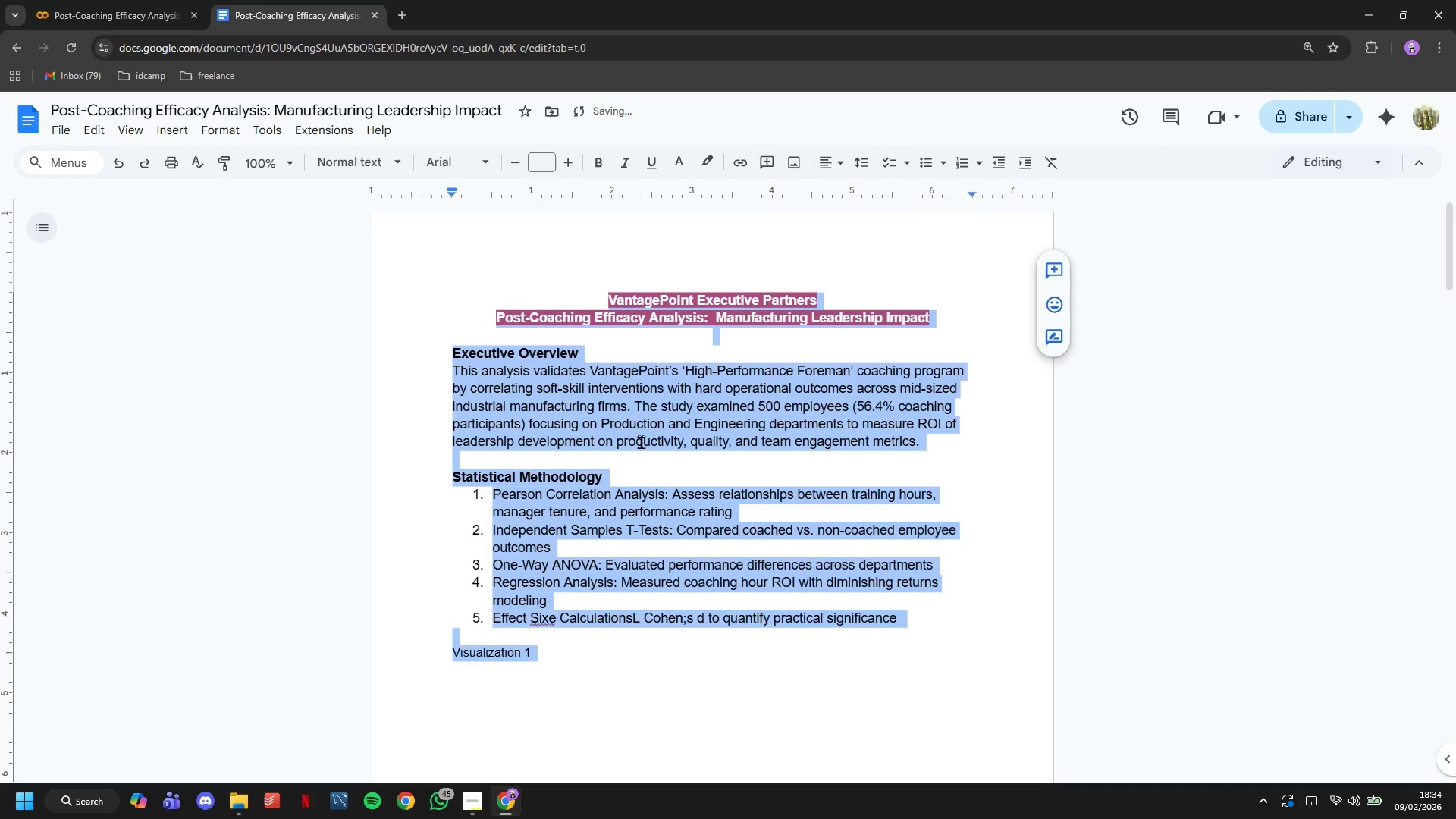 
left_click([634, 466])
 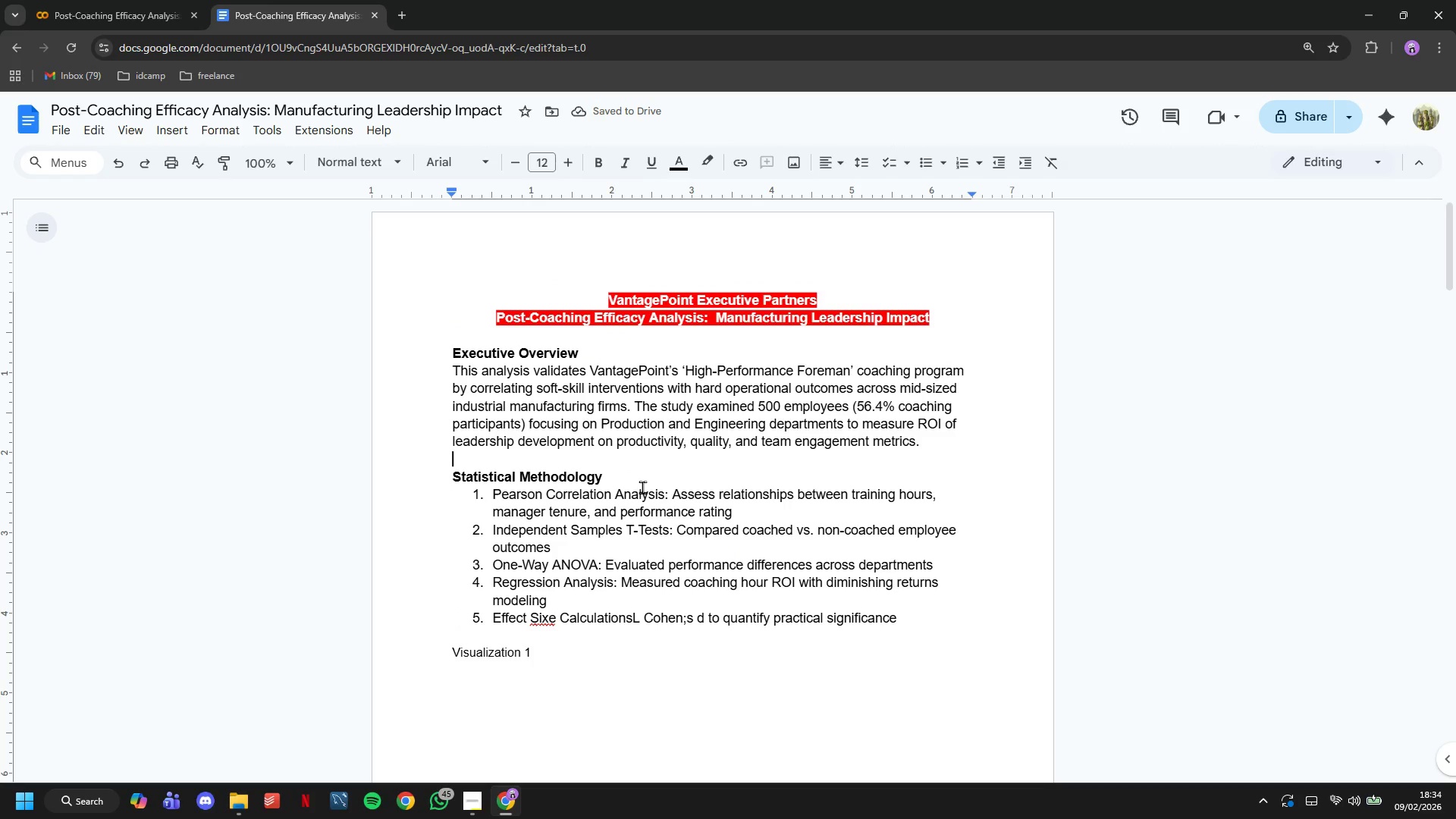 
left_click_drag(start_coordinate=[640, 485], to_coordinate=[372, 460])
 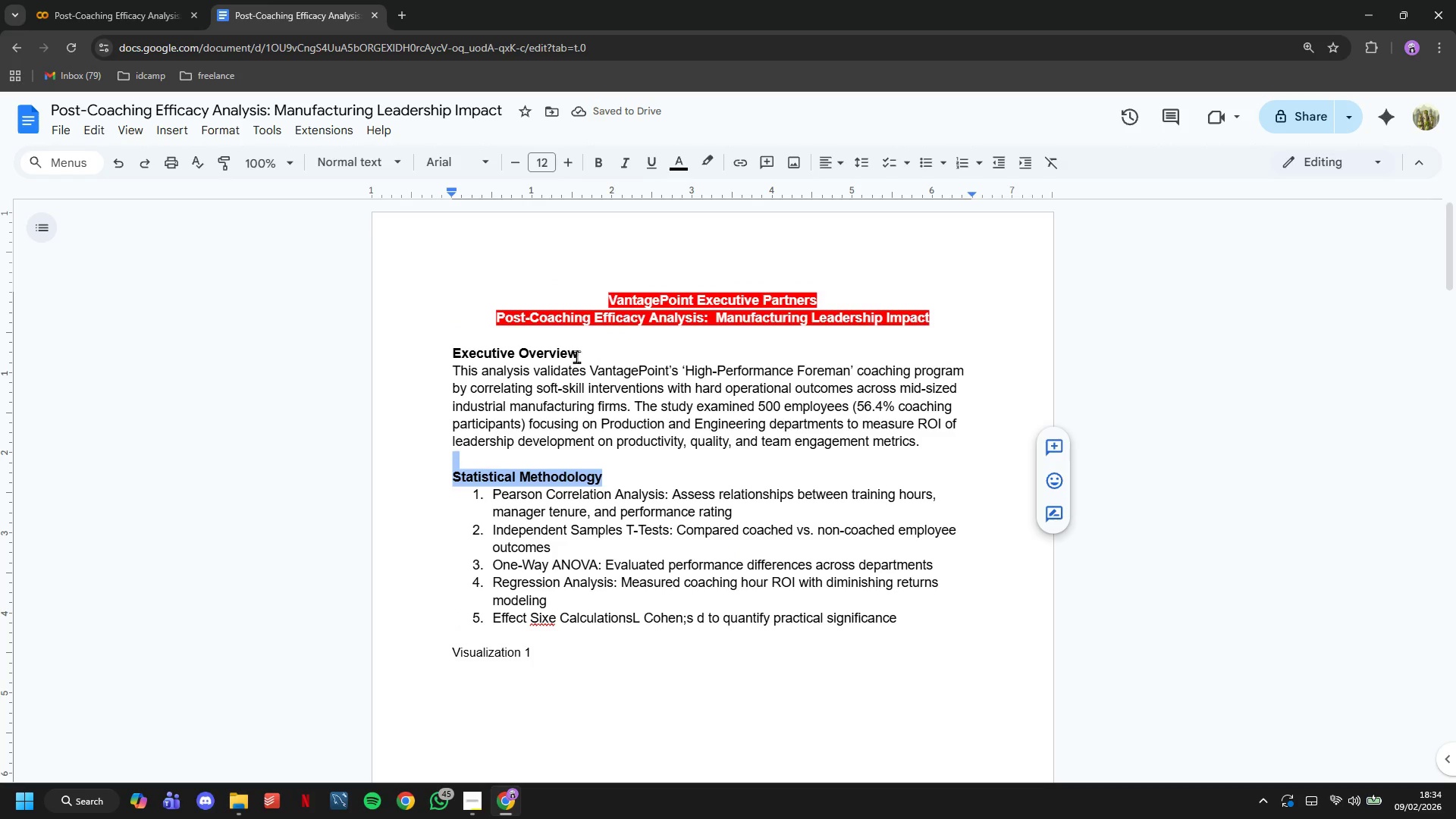 
hold_key(key=ControlLeft, duration=1.48)
left_click_drag(start_coordinate=[580, 356], to_coordinate=[436, 348])
 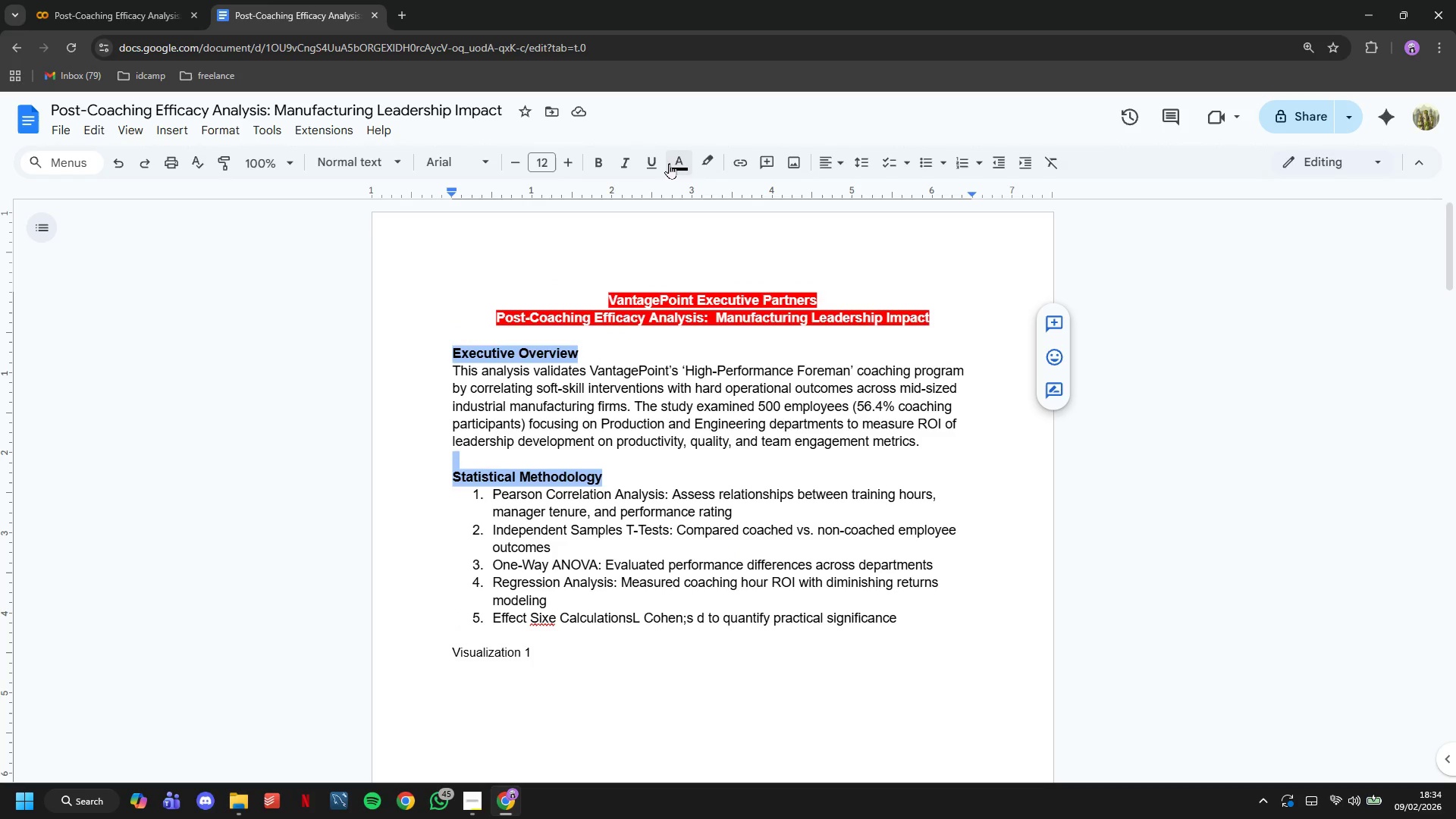 
left_click([669, 163])
 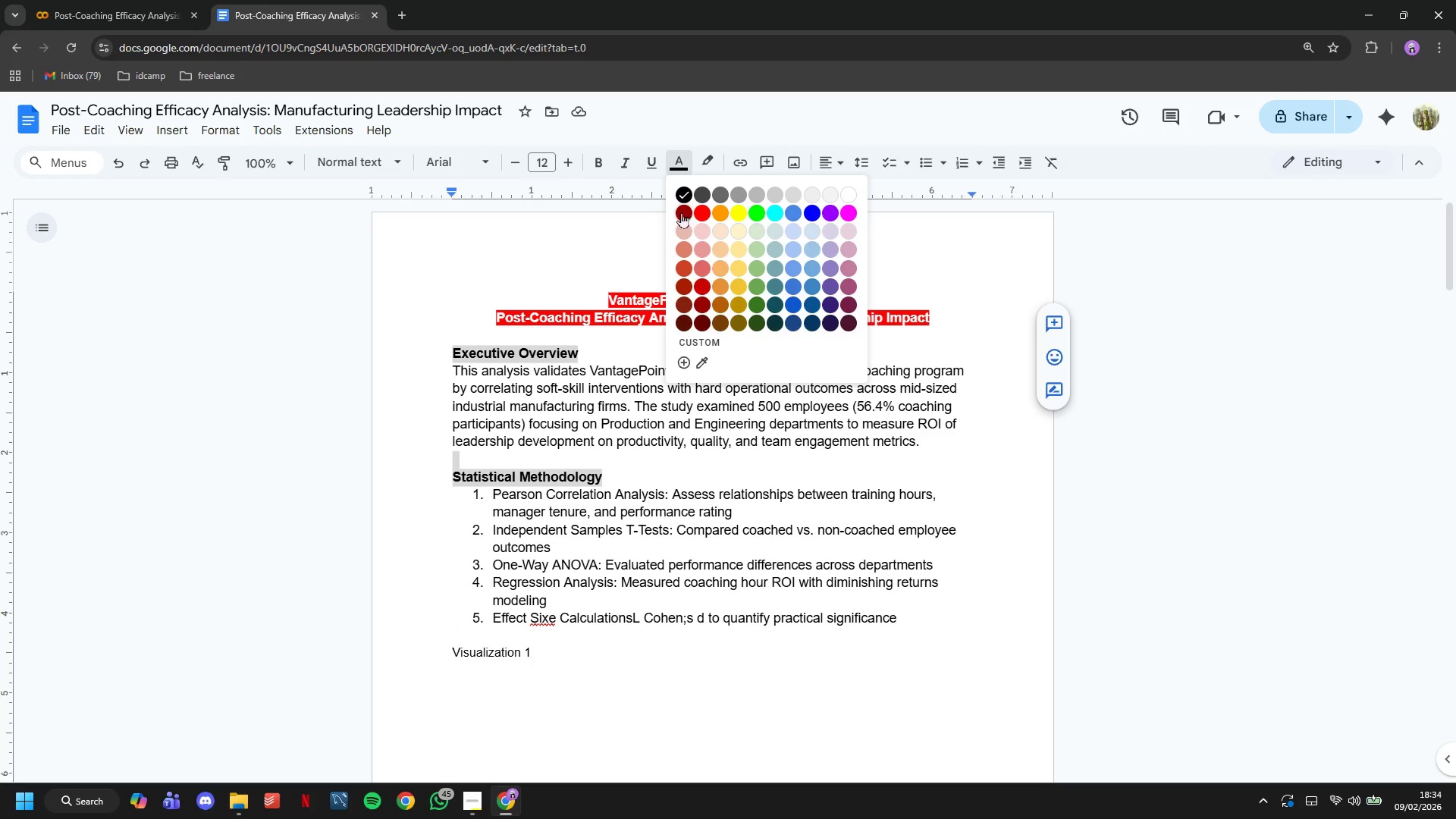 
left_click([679, 212])
 